 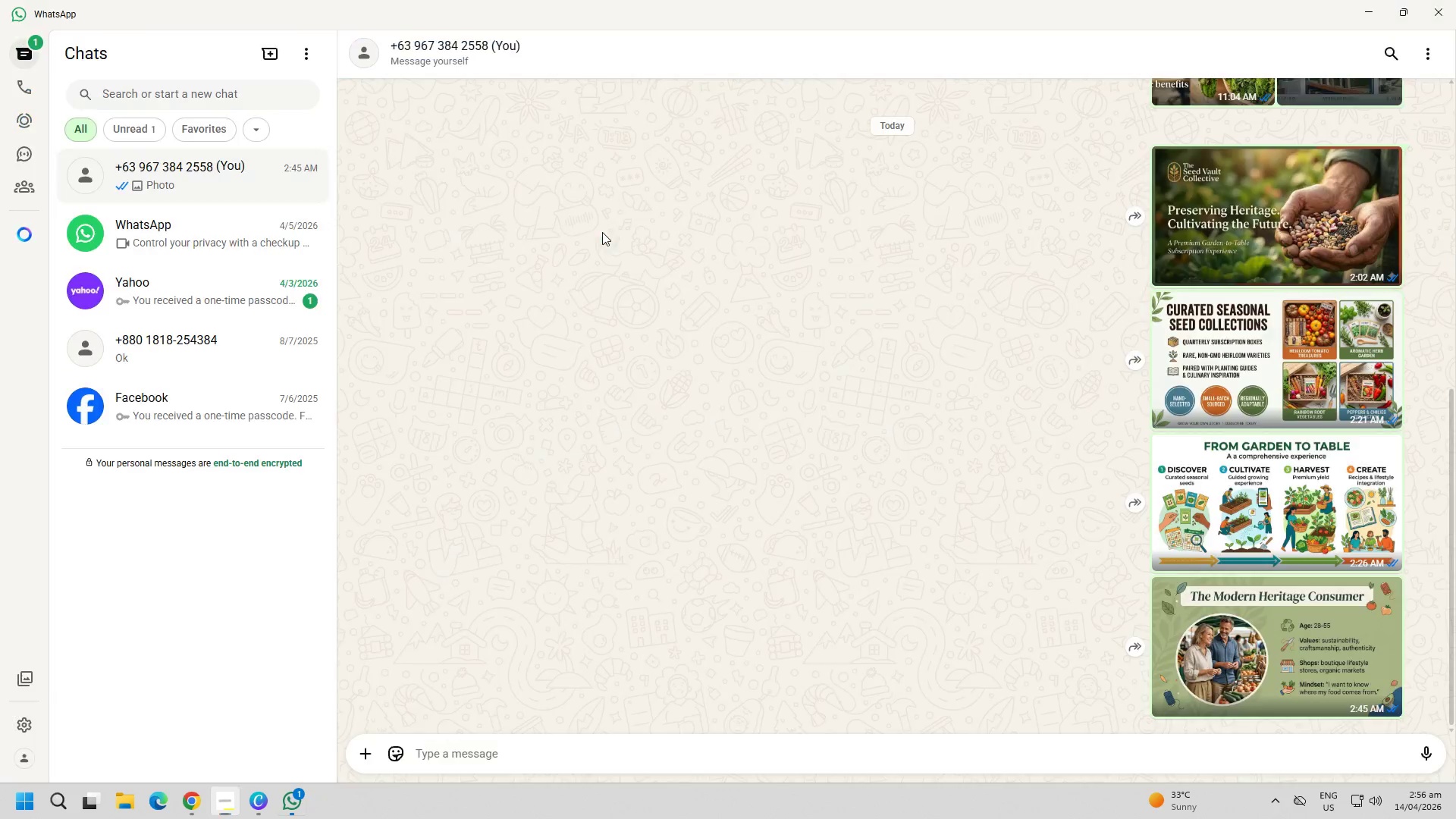 
key(Alt+Tab)
 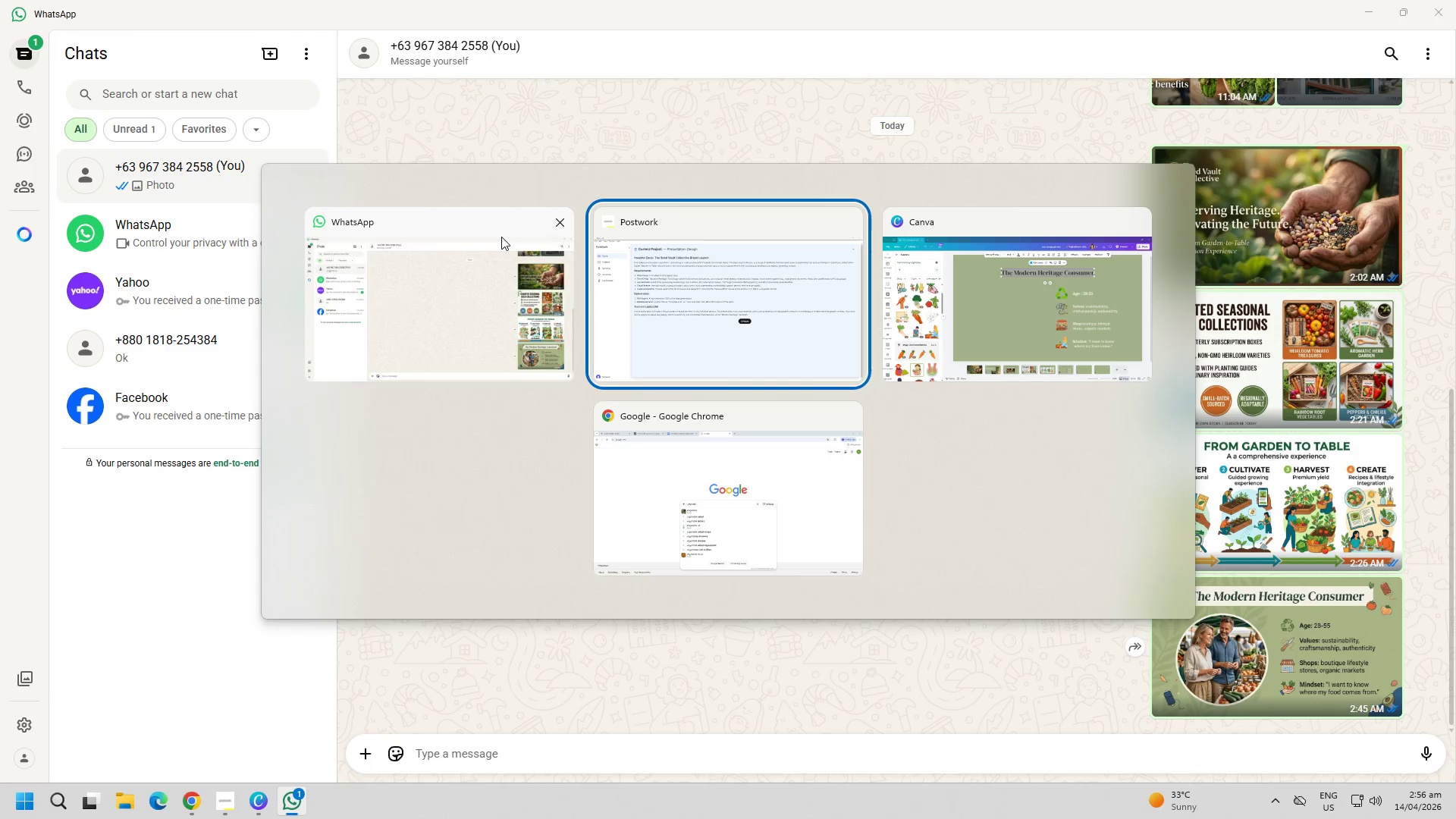 
key(Alt+Tab)
 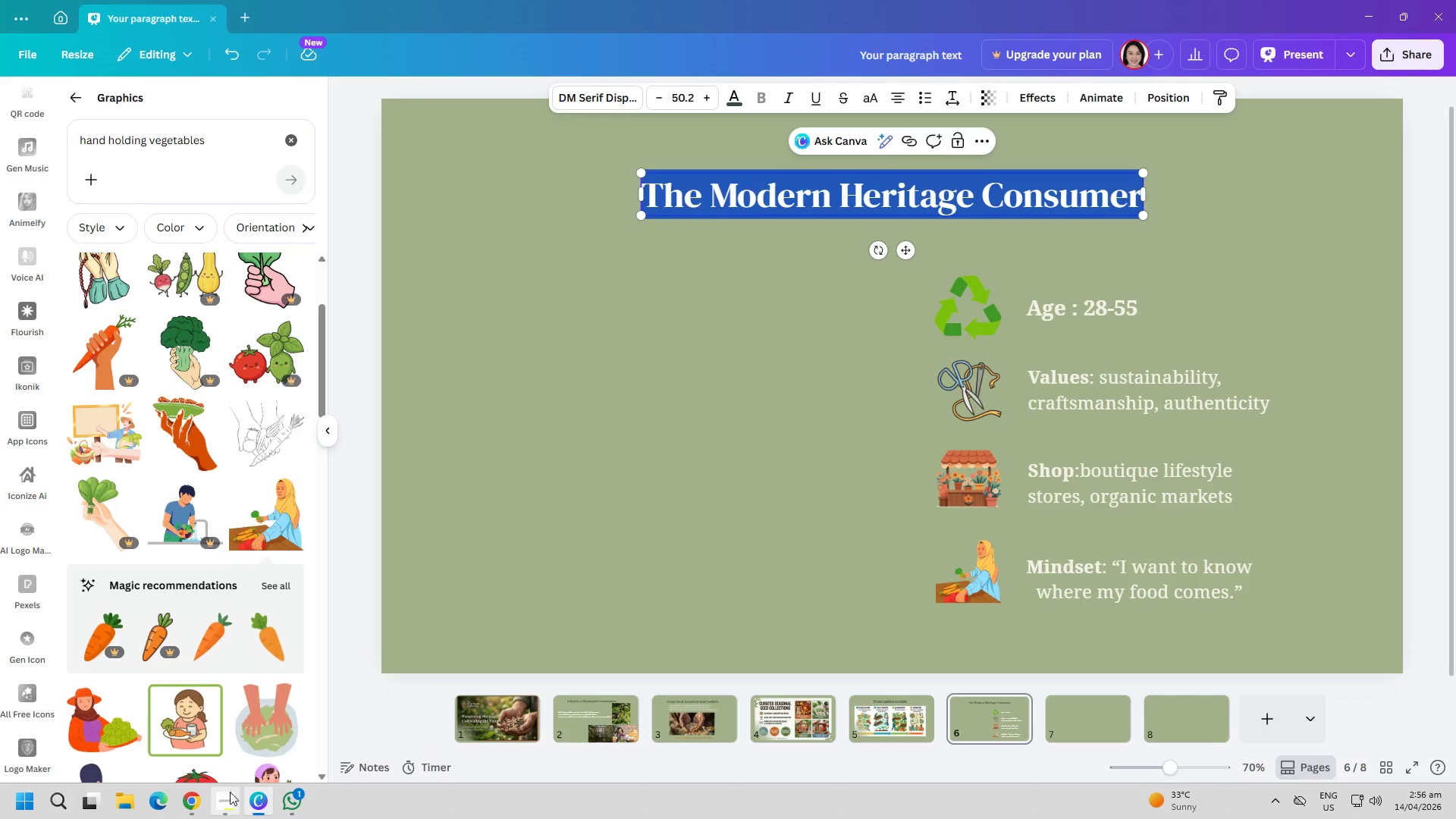 
left_click([193, 803])
 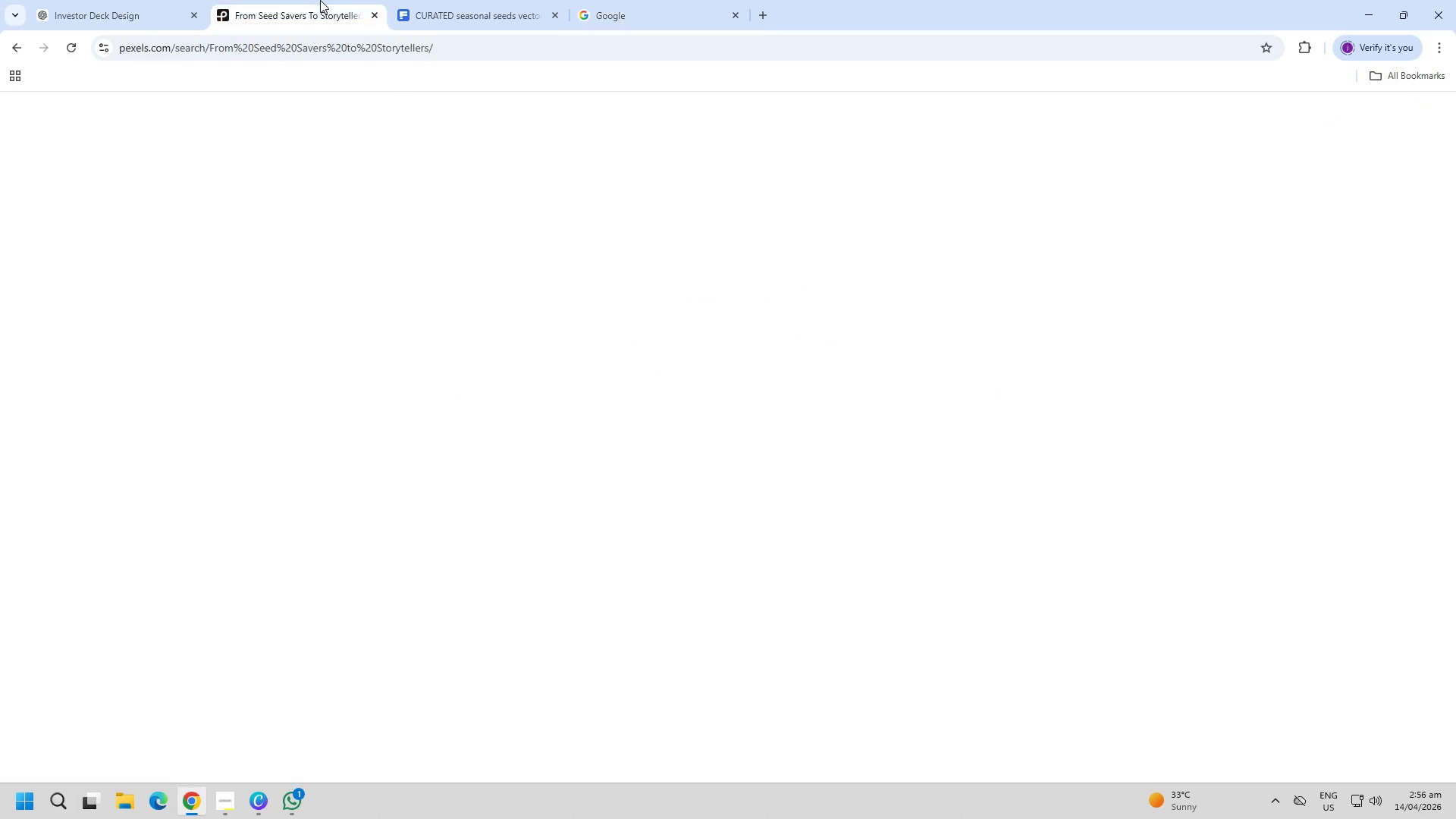 
double_click([433, 0])
 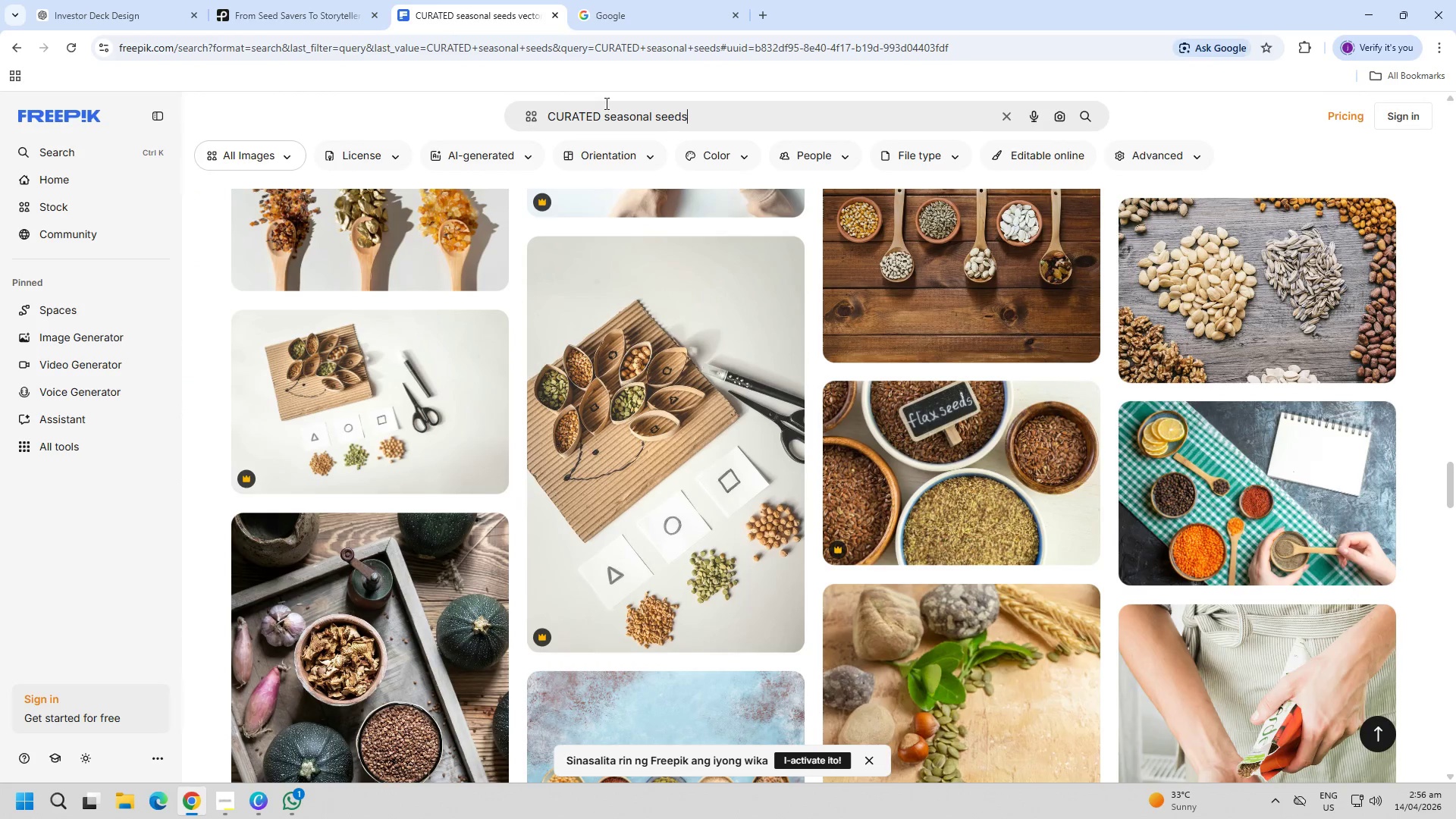 
triple_click([654, 108])
 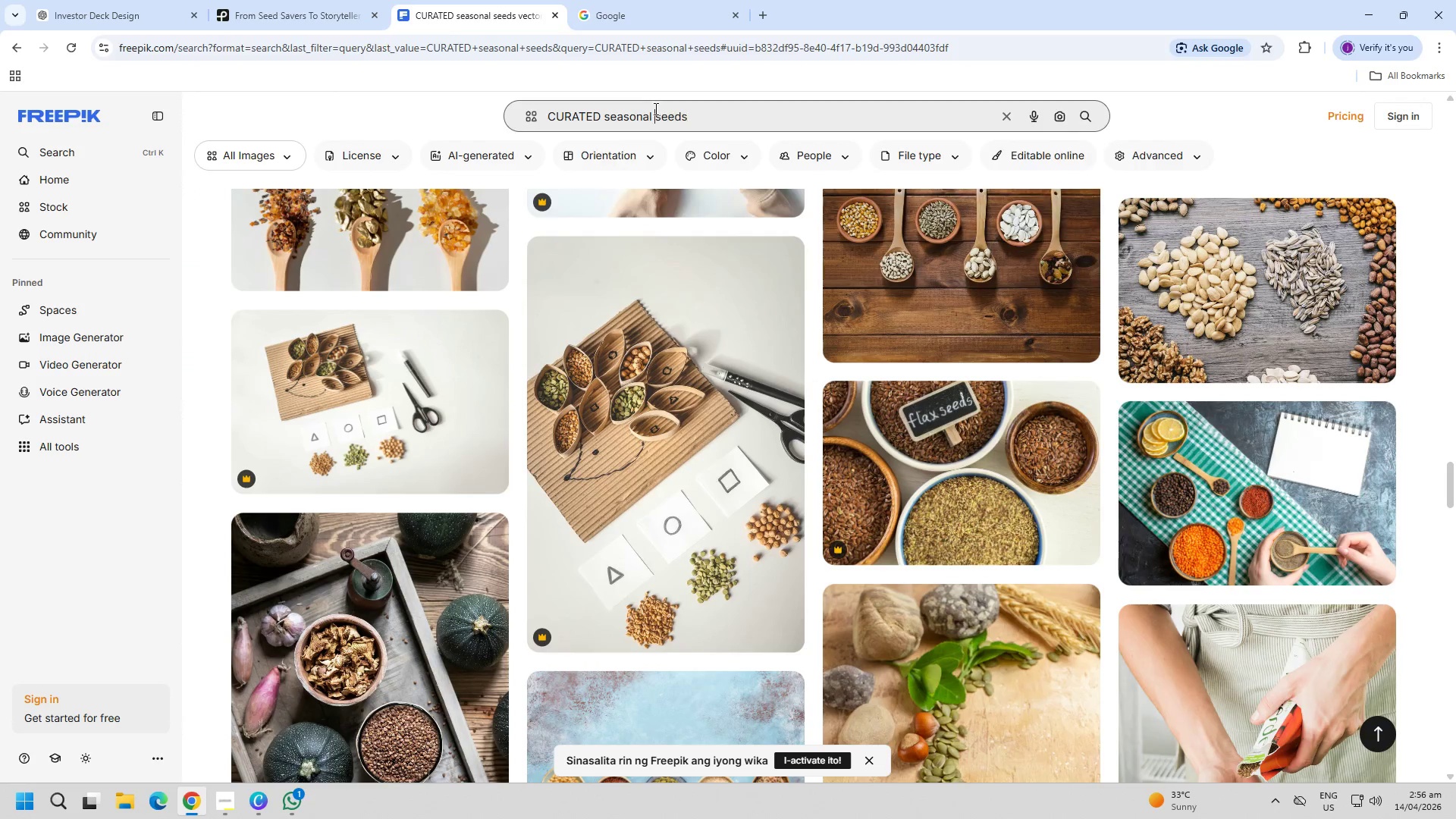 
triple_click([654, 108])
 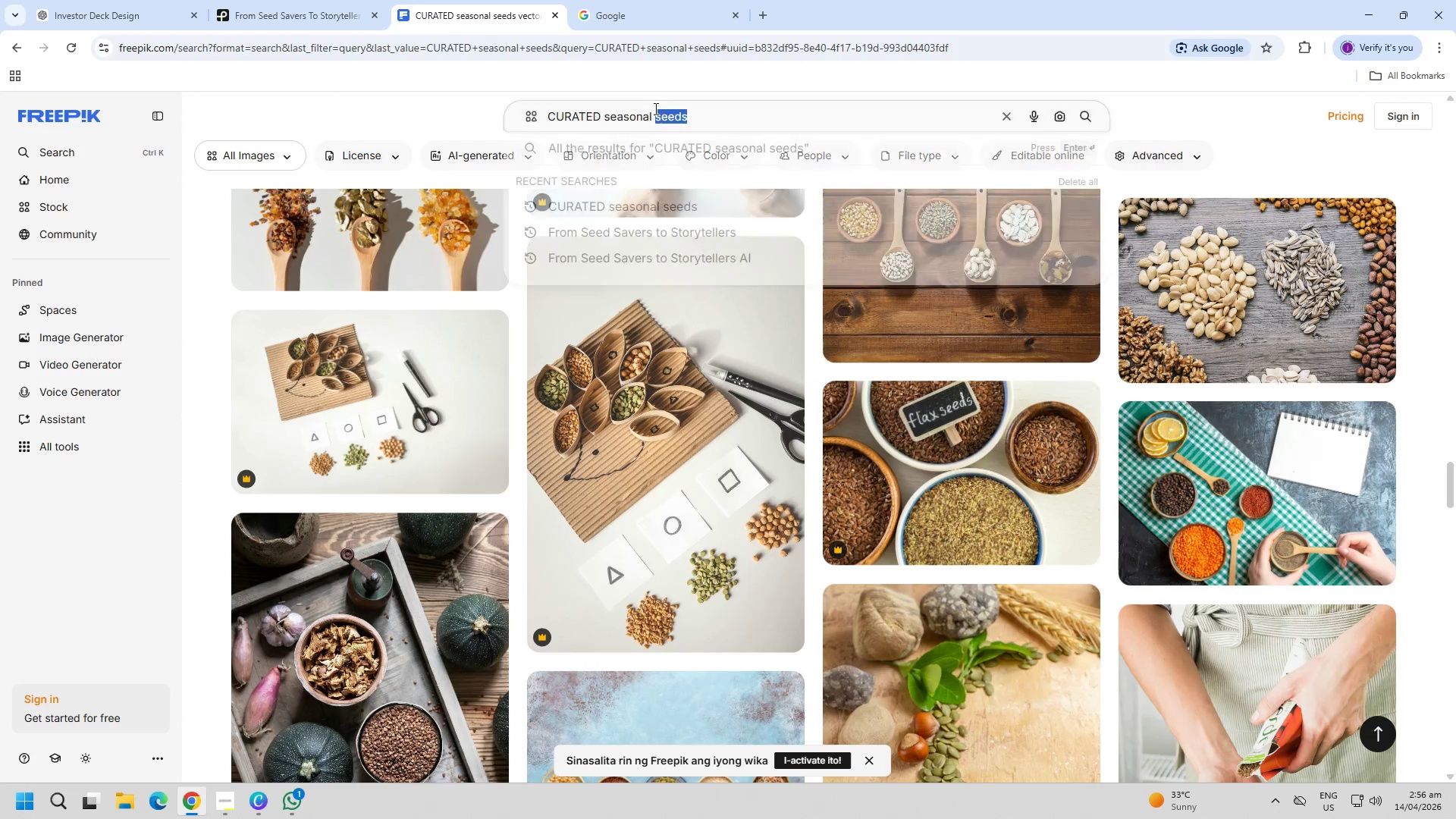 
triple_click([654, 108])
 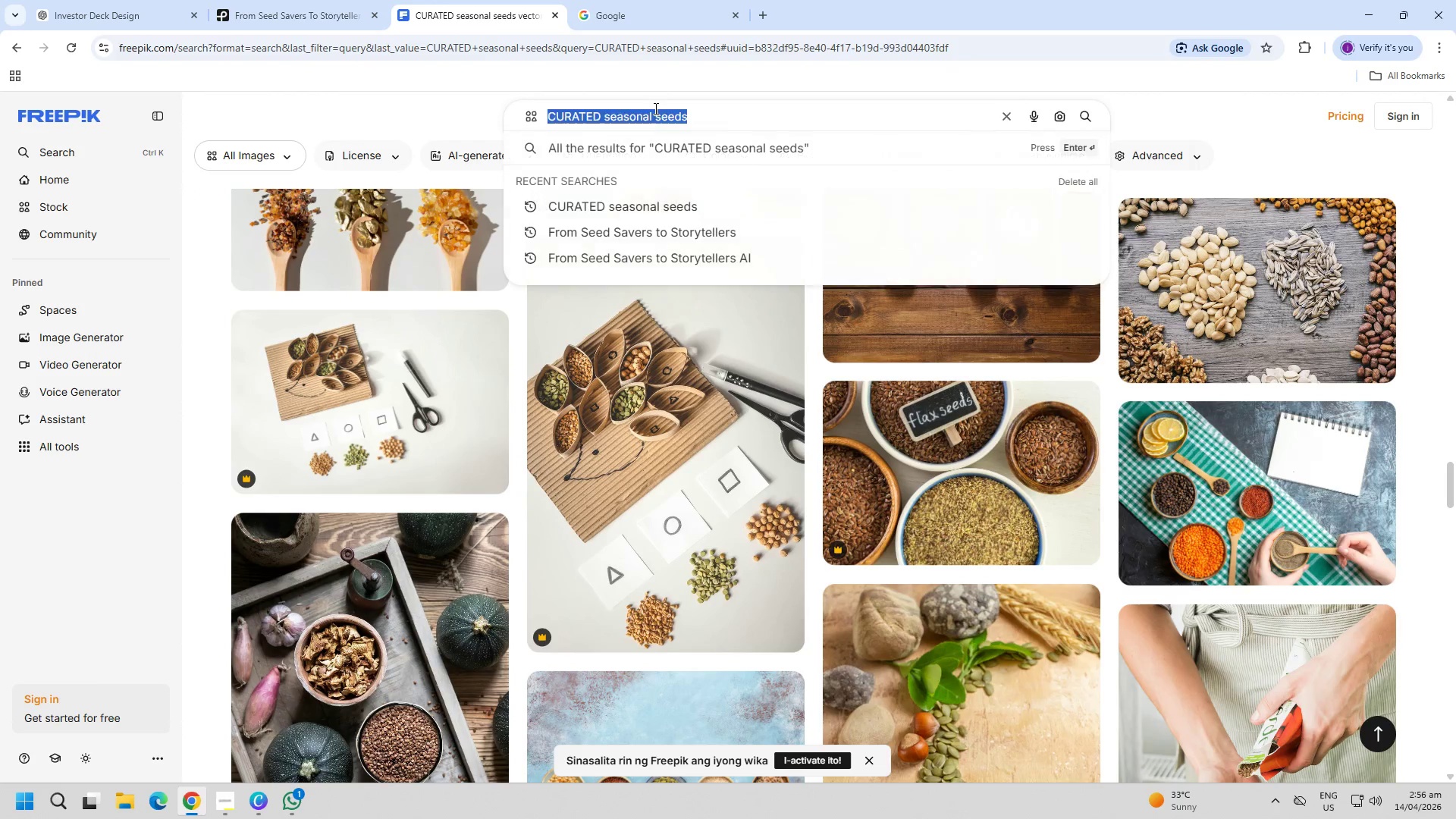 
key(Control+ControlLeft)
 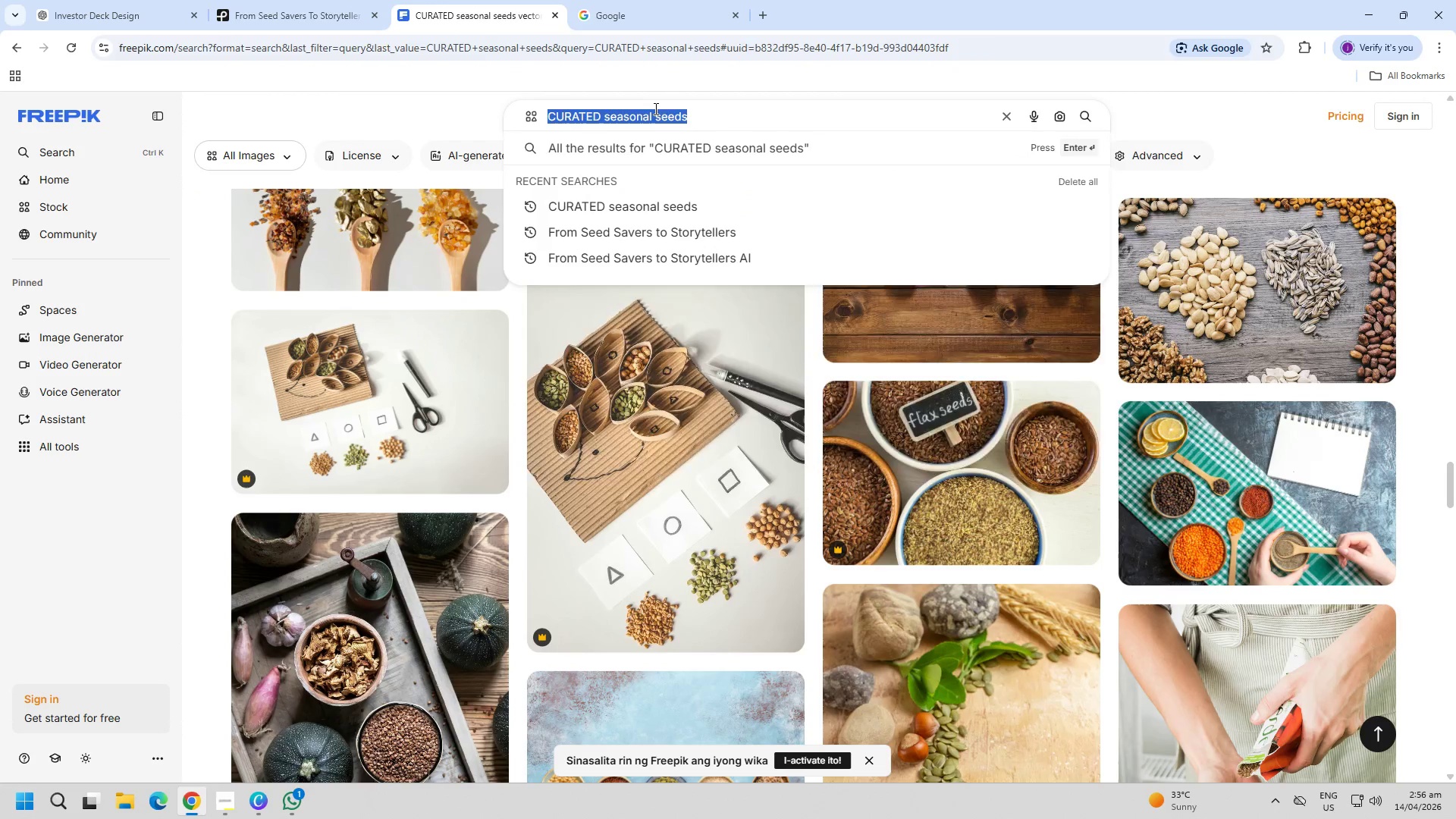 
key(Control+V)
 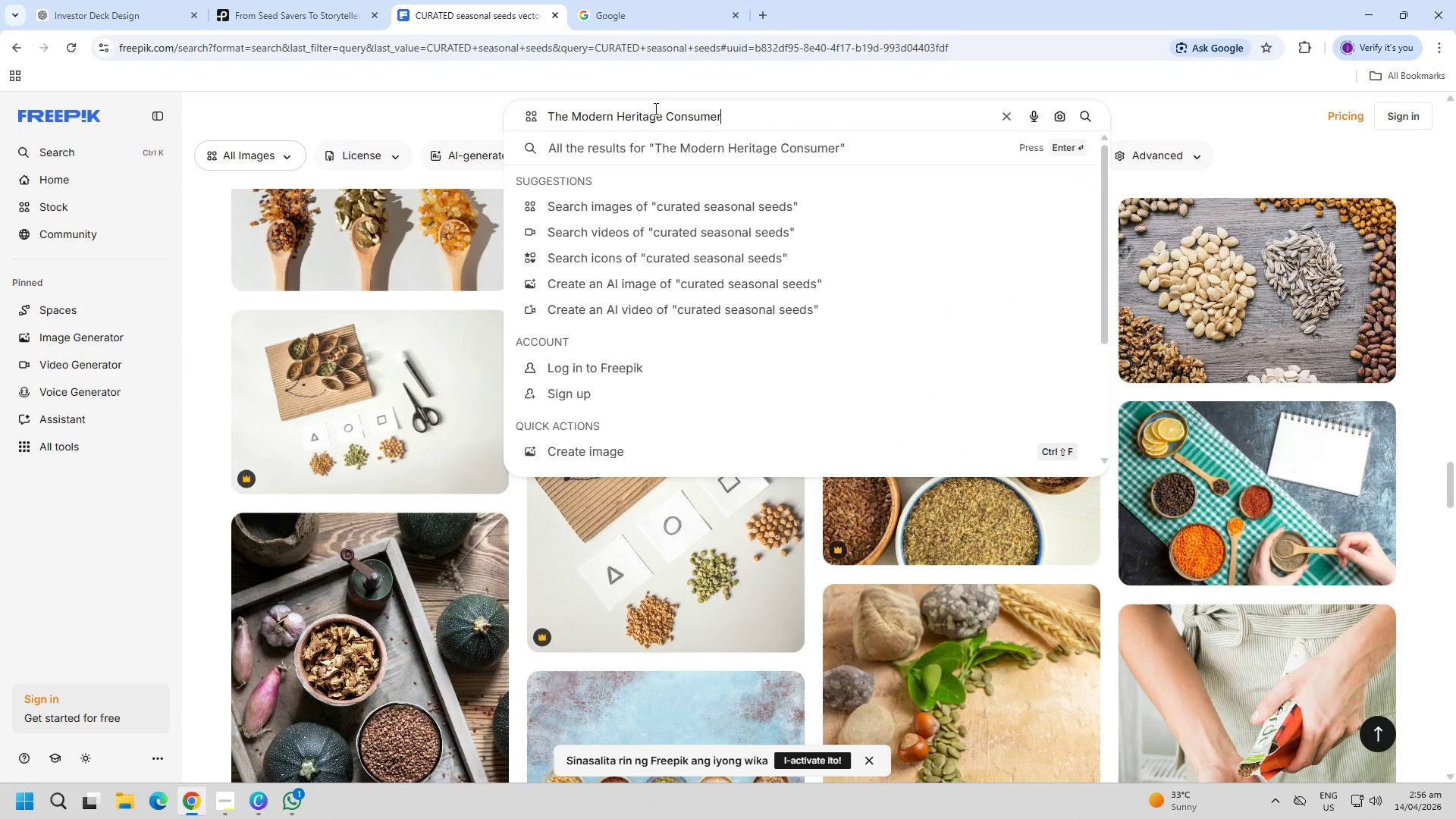 
key(Enter)
 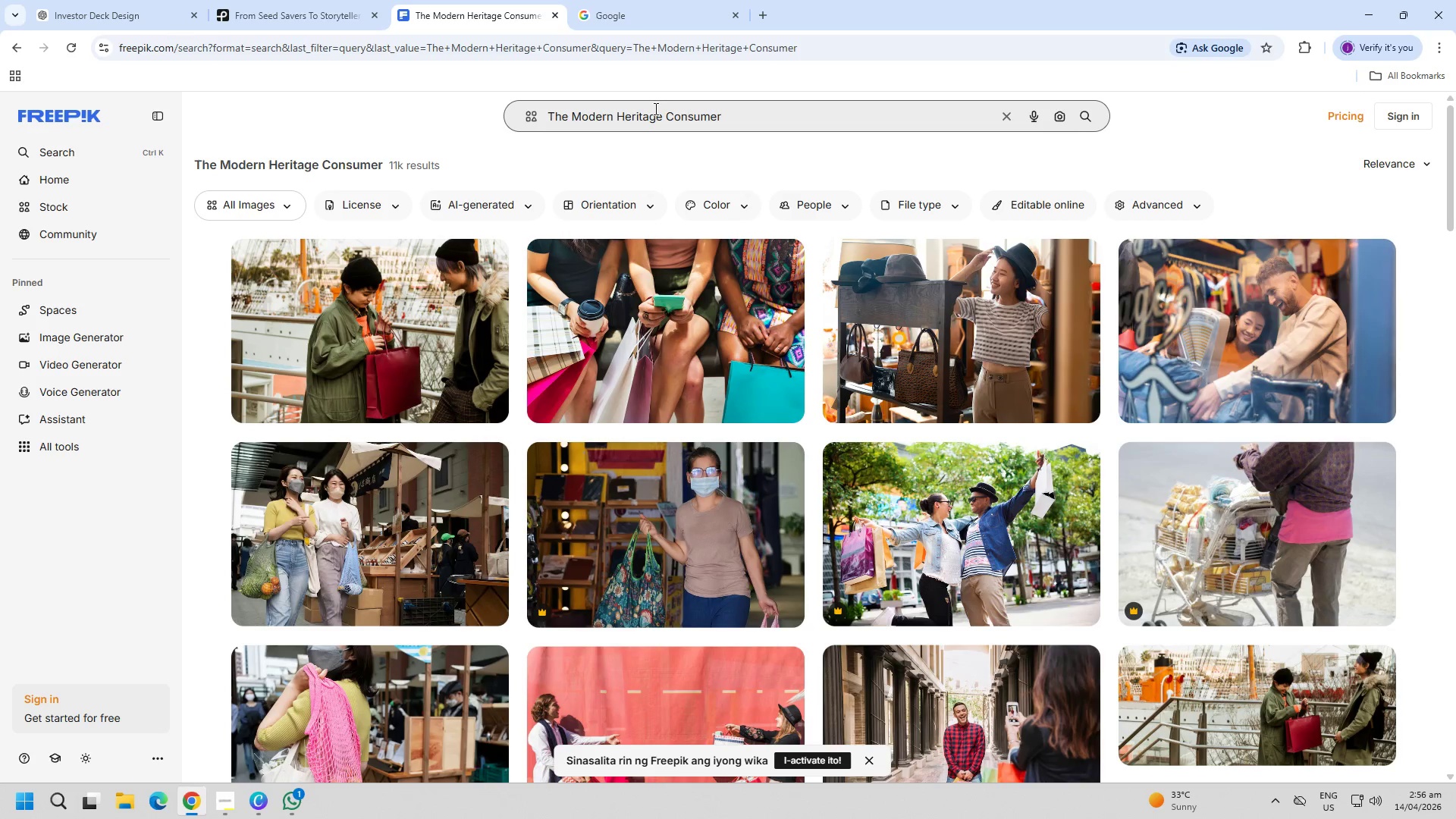 
left_click([786, 123])
 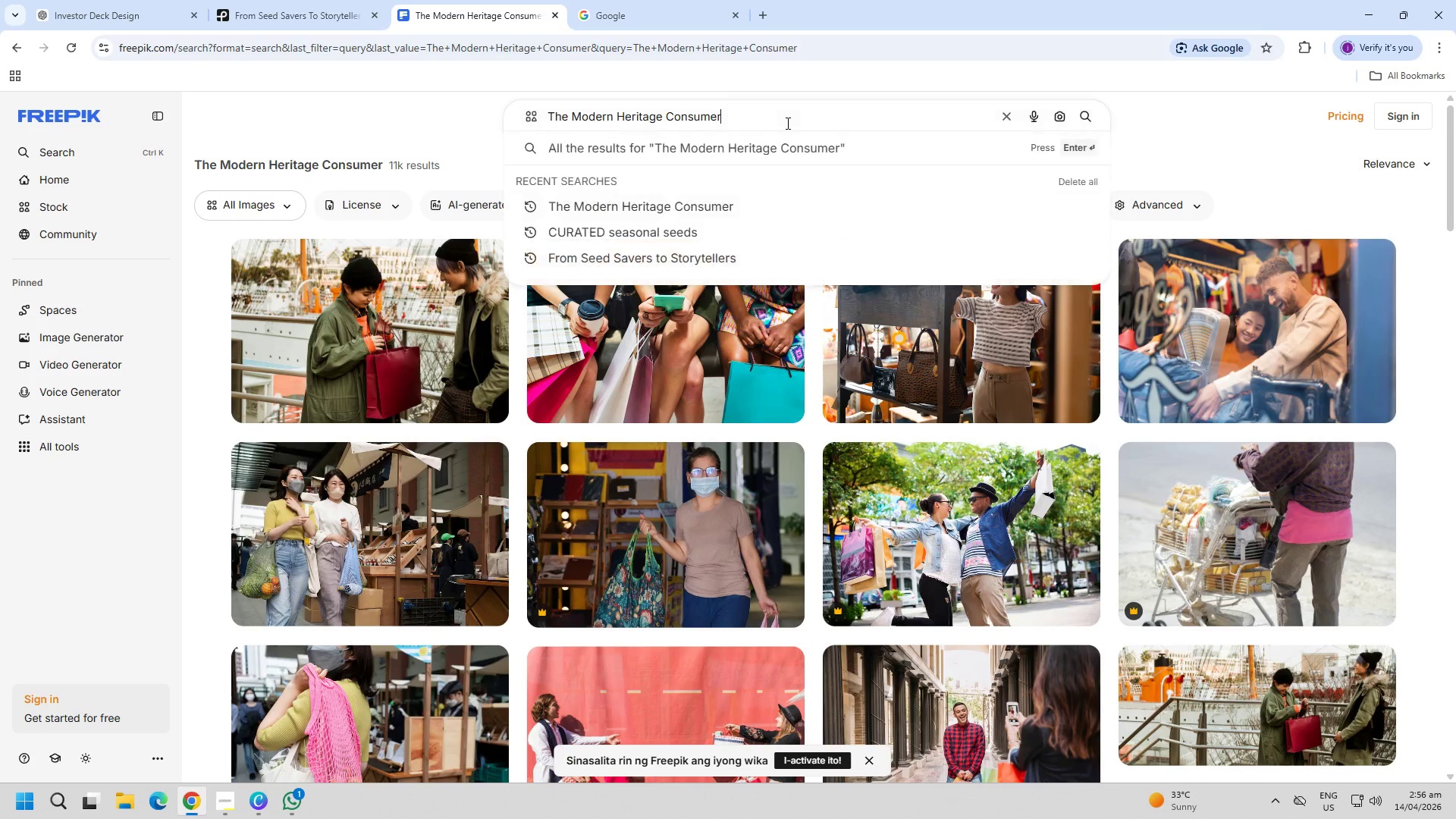 
type( vb)
key(Backspace)
type(eggies)
 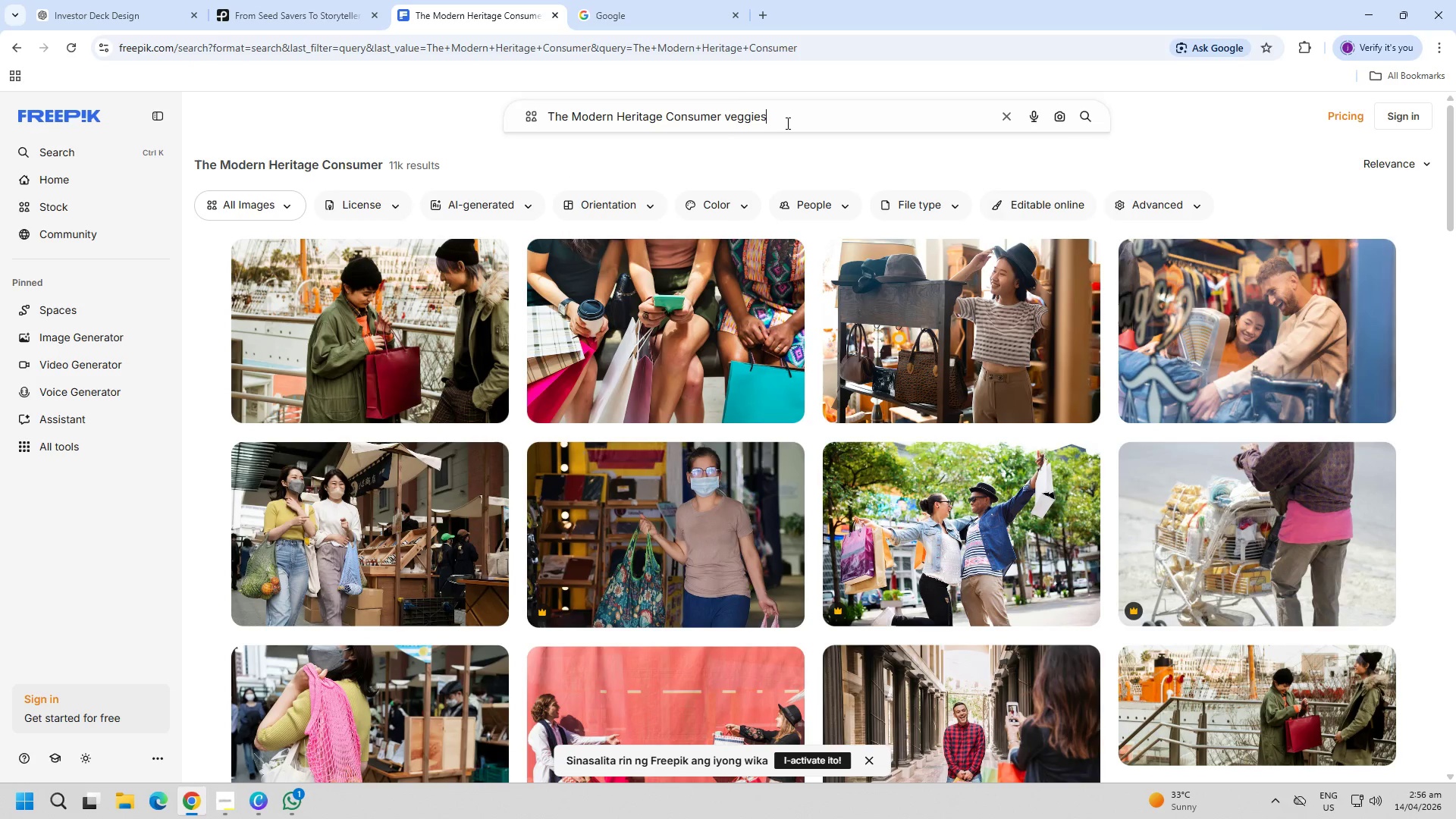 
key(Enter)
 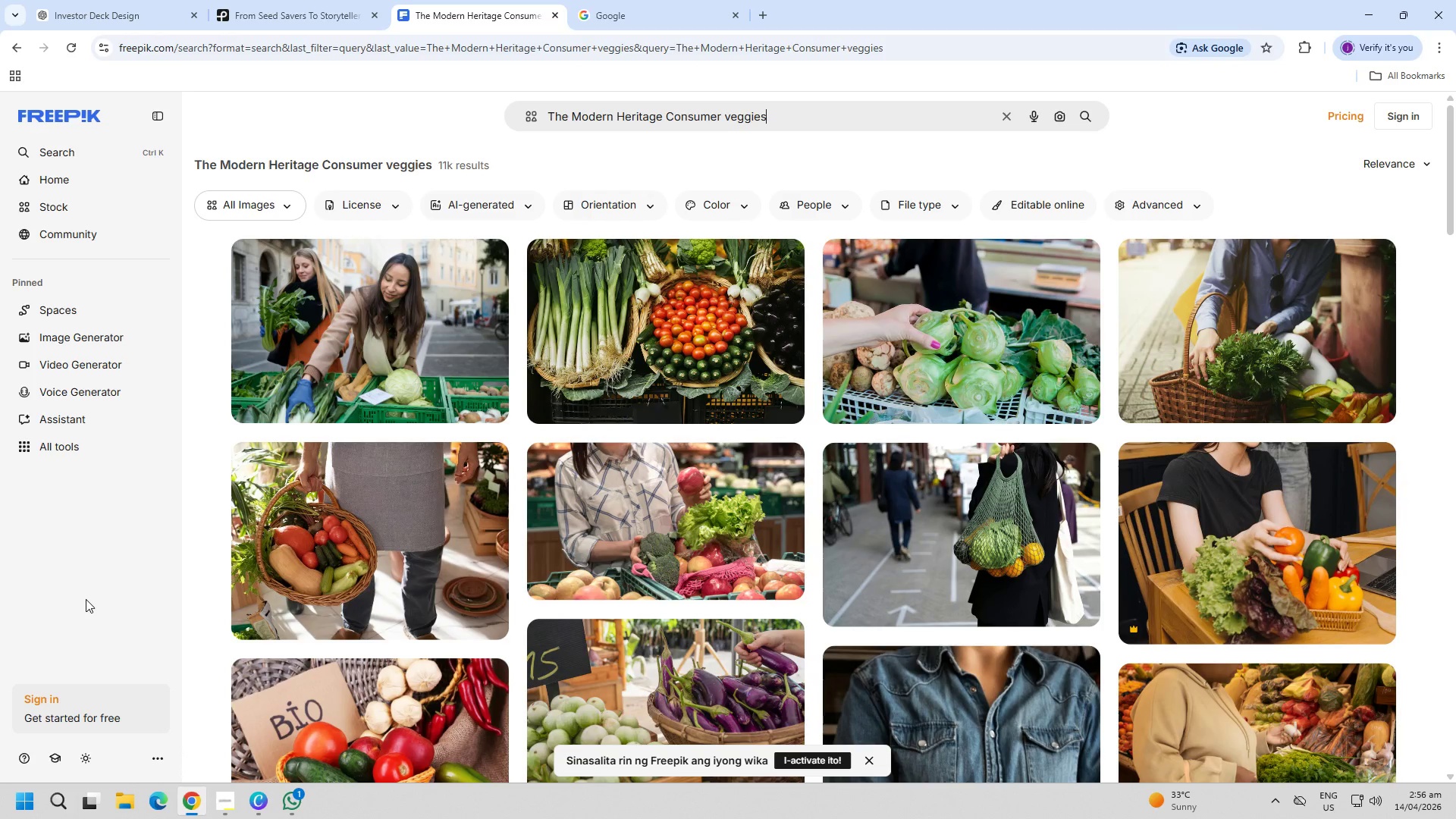 
left_click([821, 123])
 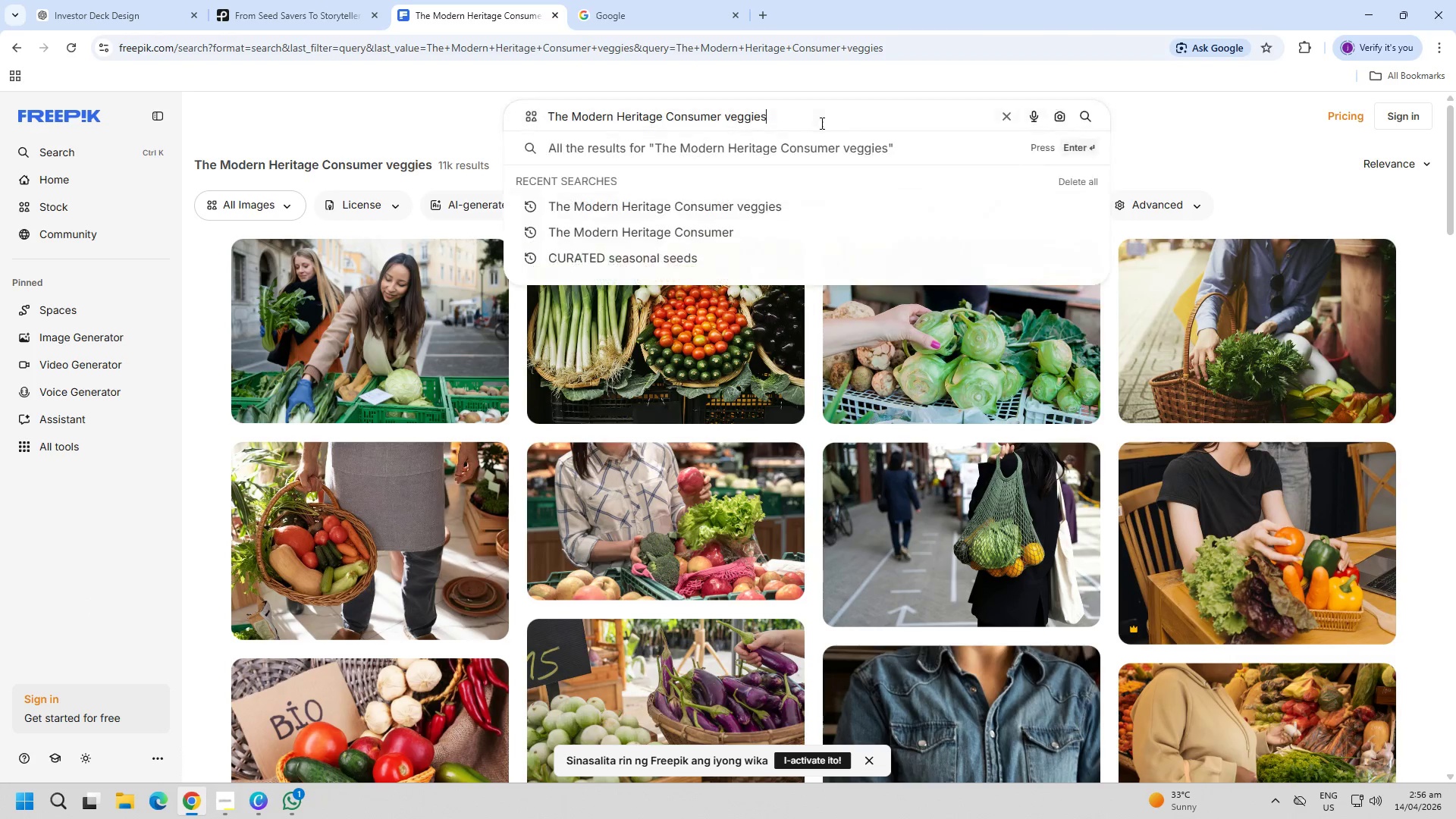 
type( AI)
 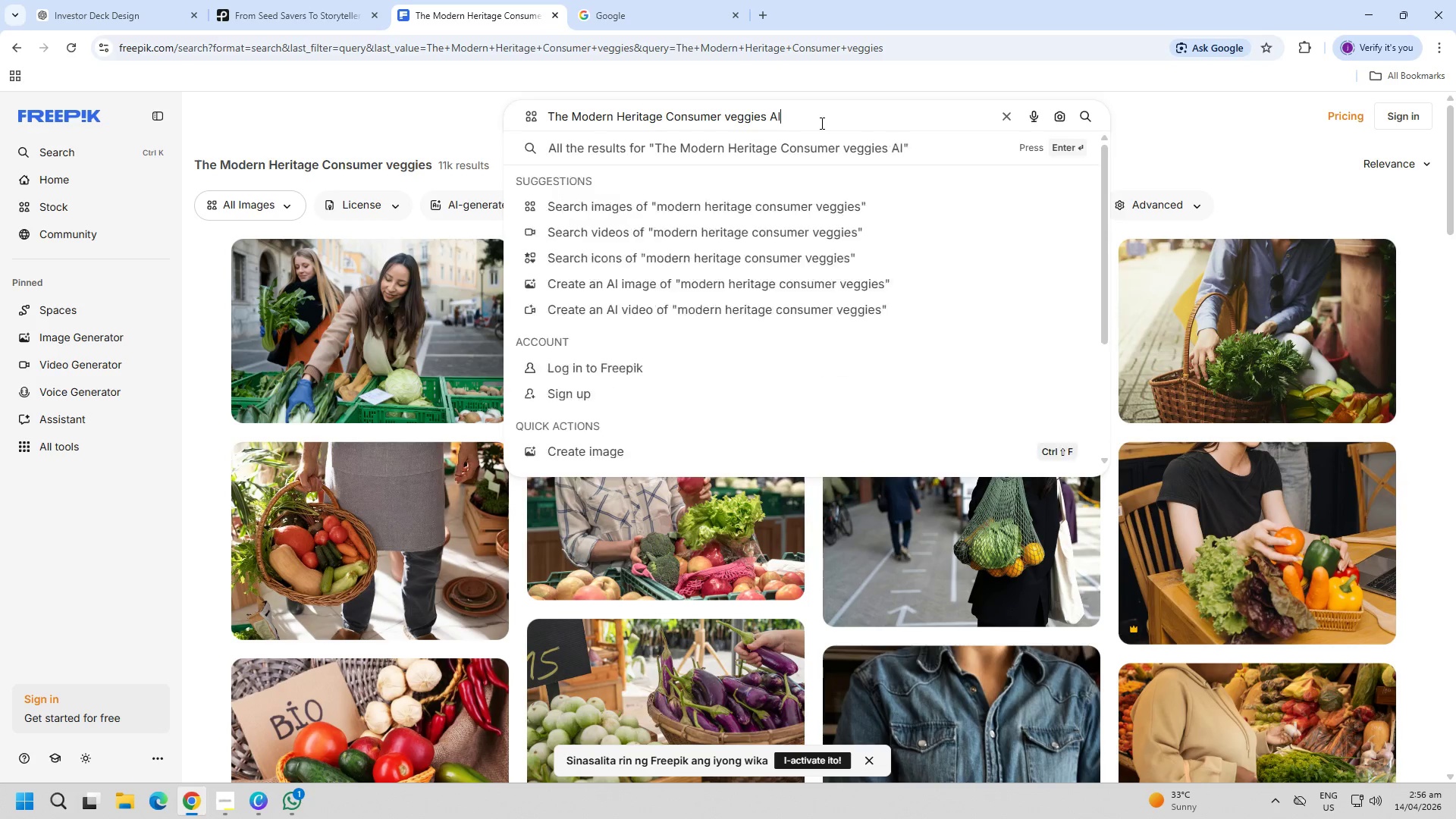 
key(Enter)
 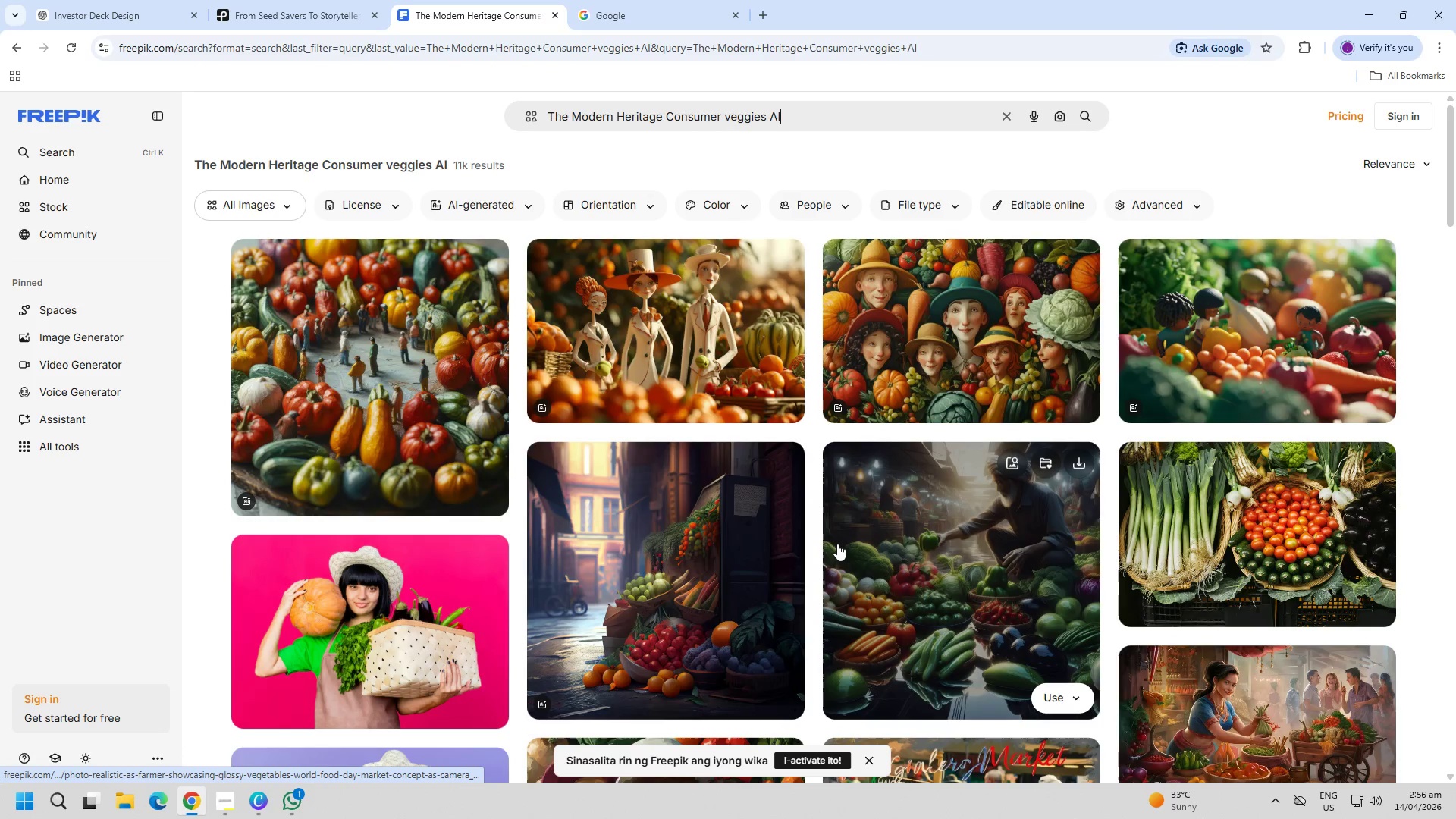 
scroll: coordinate [95, 563], scroll_direction: down, amount: 14.0
 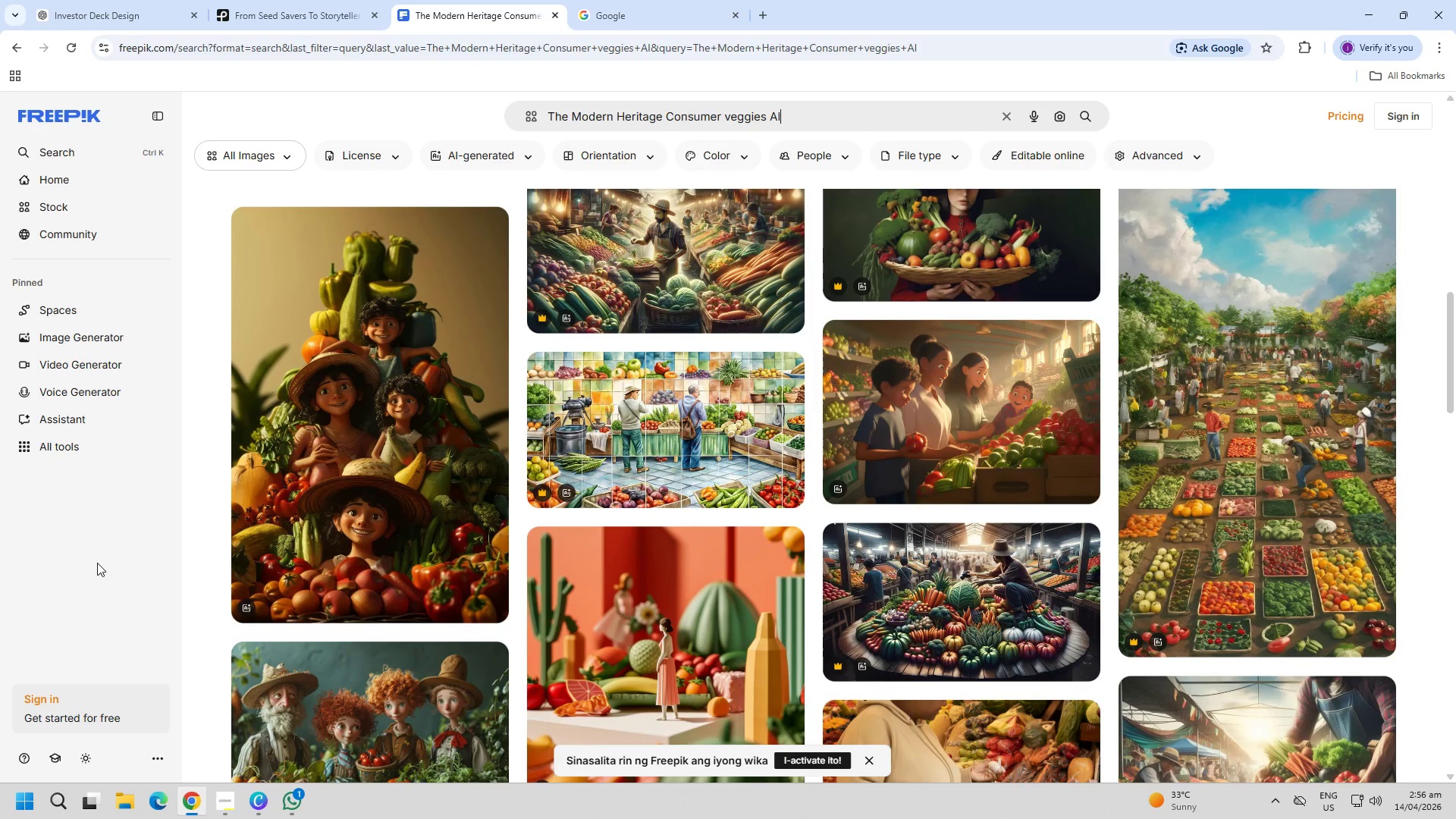 
scroll: coordinate [873, 353], scroll_direction: down, amount: 24.0
 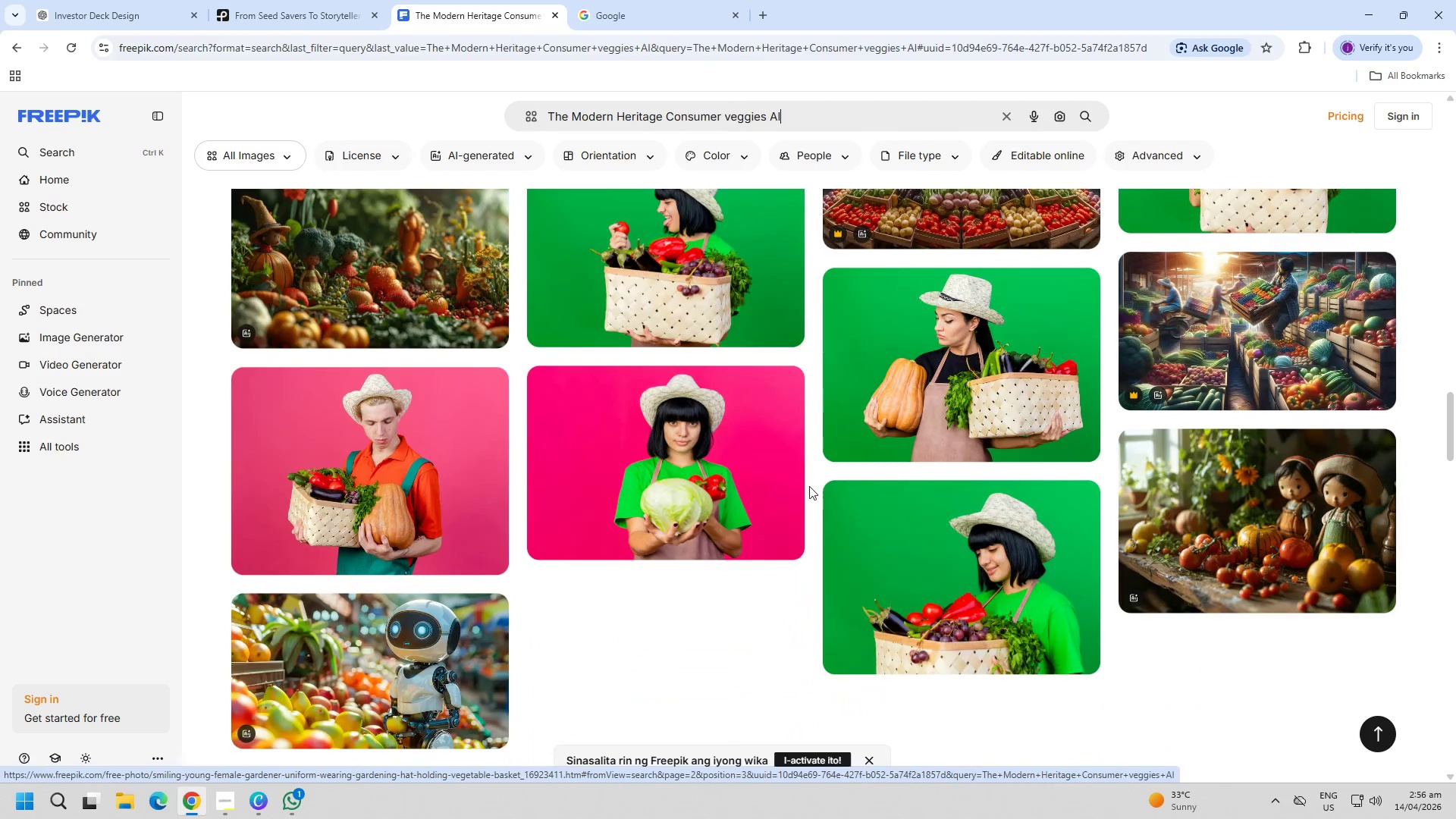 
scroll: coordinate [766, 486], scroll_direction: down, amount: 14.0
 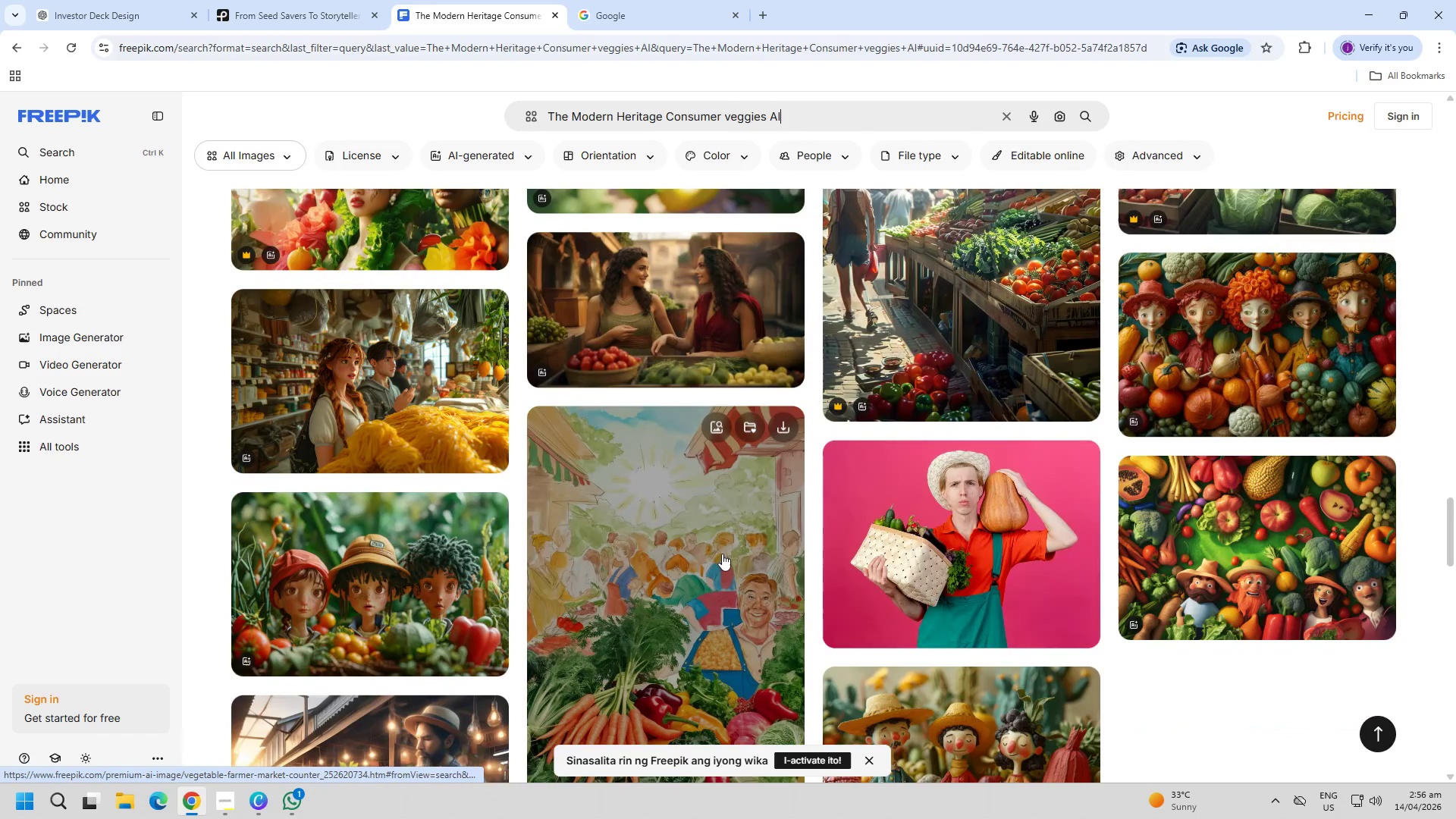 
scroll: coordinate [710, 585], scroll_direction: up, amount: 3.0
 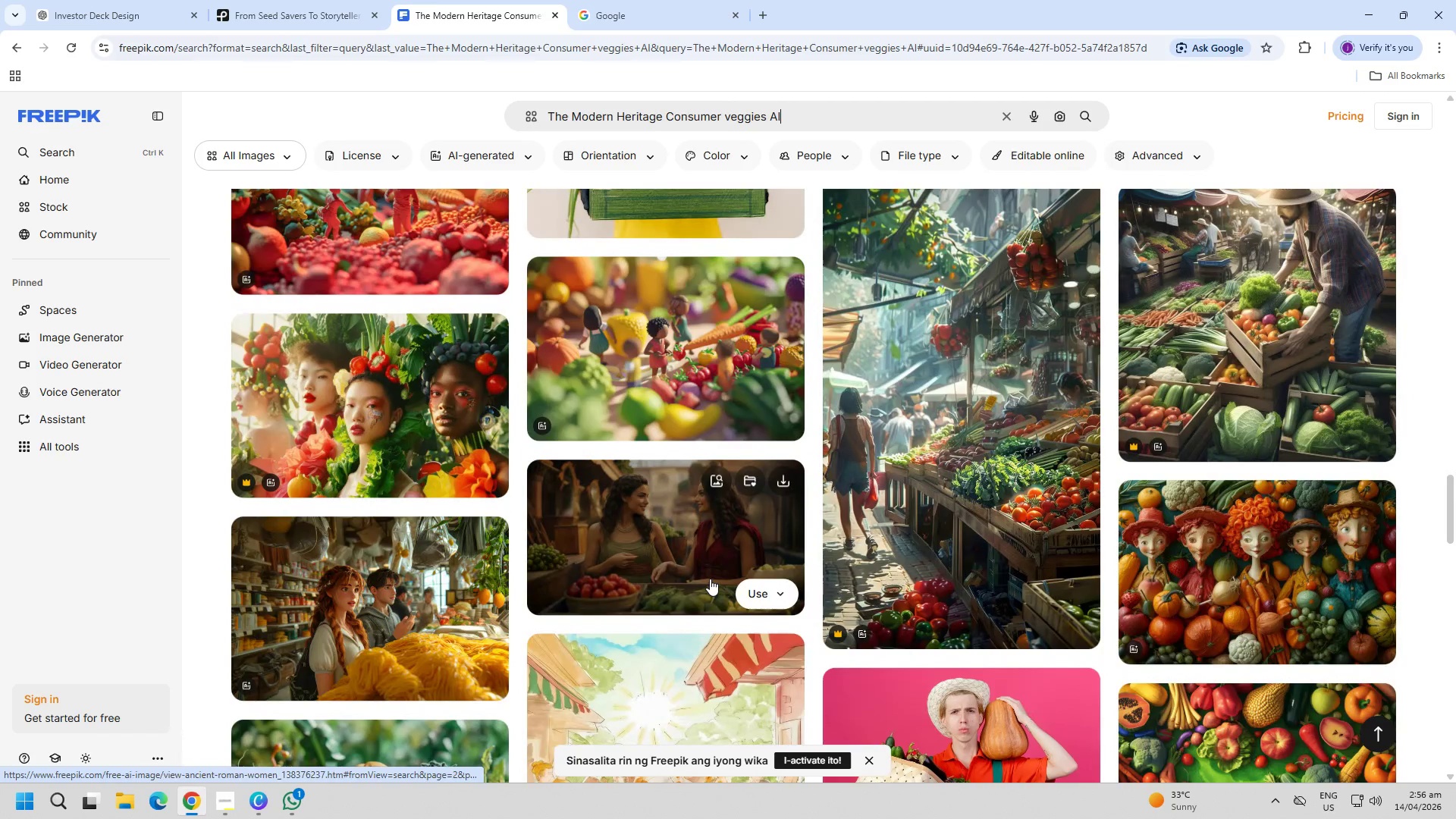 
scroll: coordinate [677, 558], scroll_direction: down, amount: 13.0
 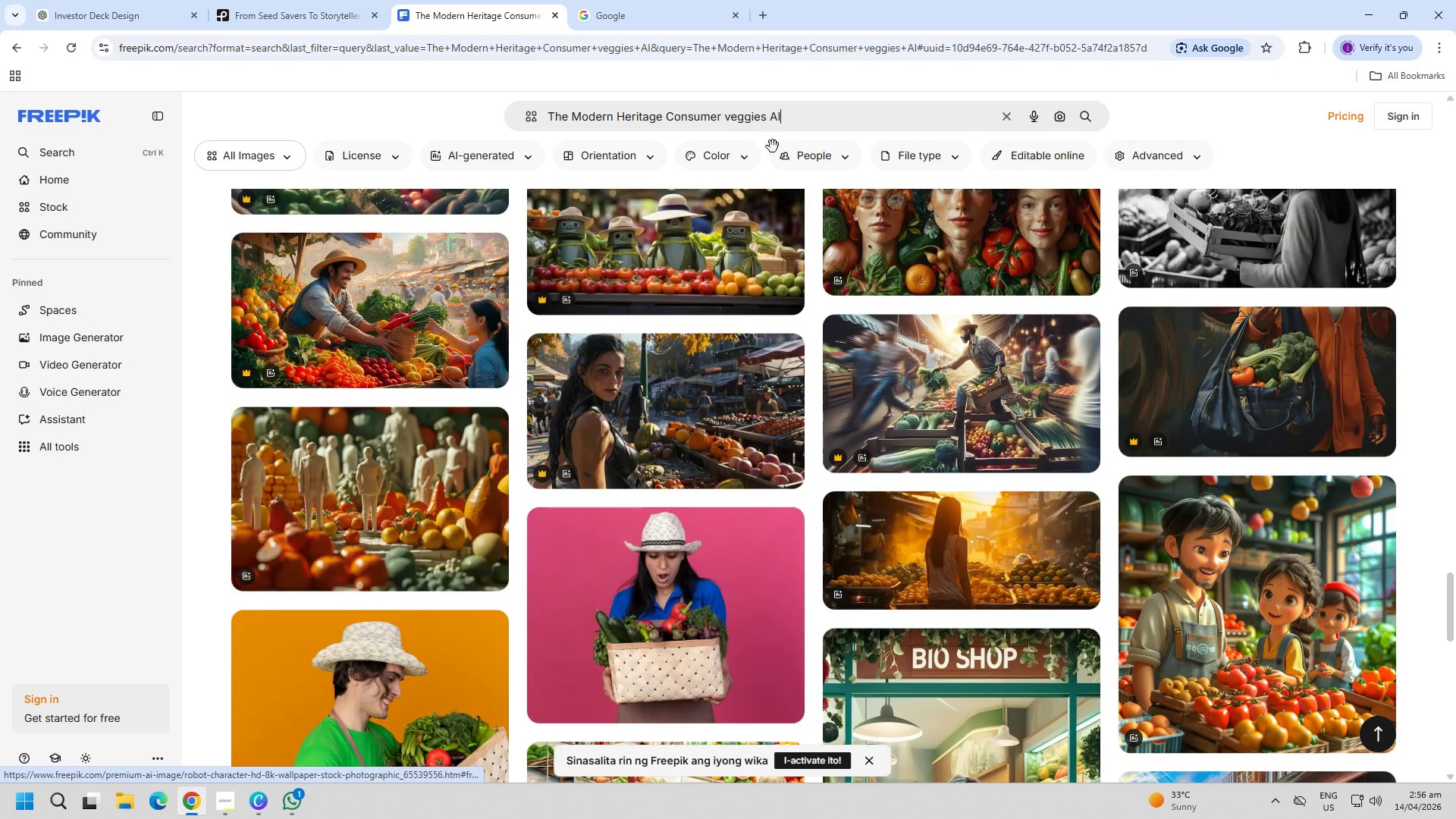 
left_click([811, 128])
 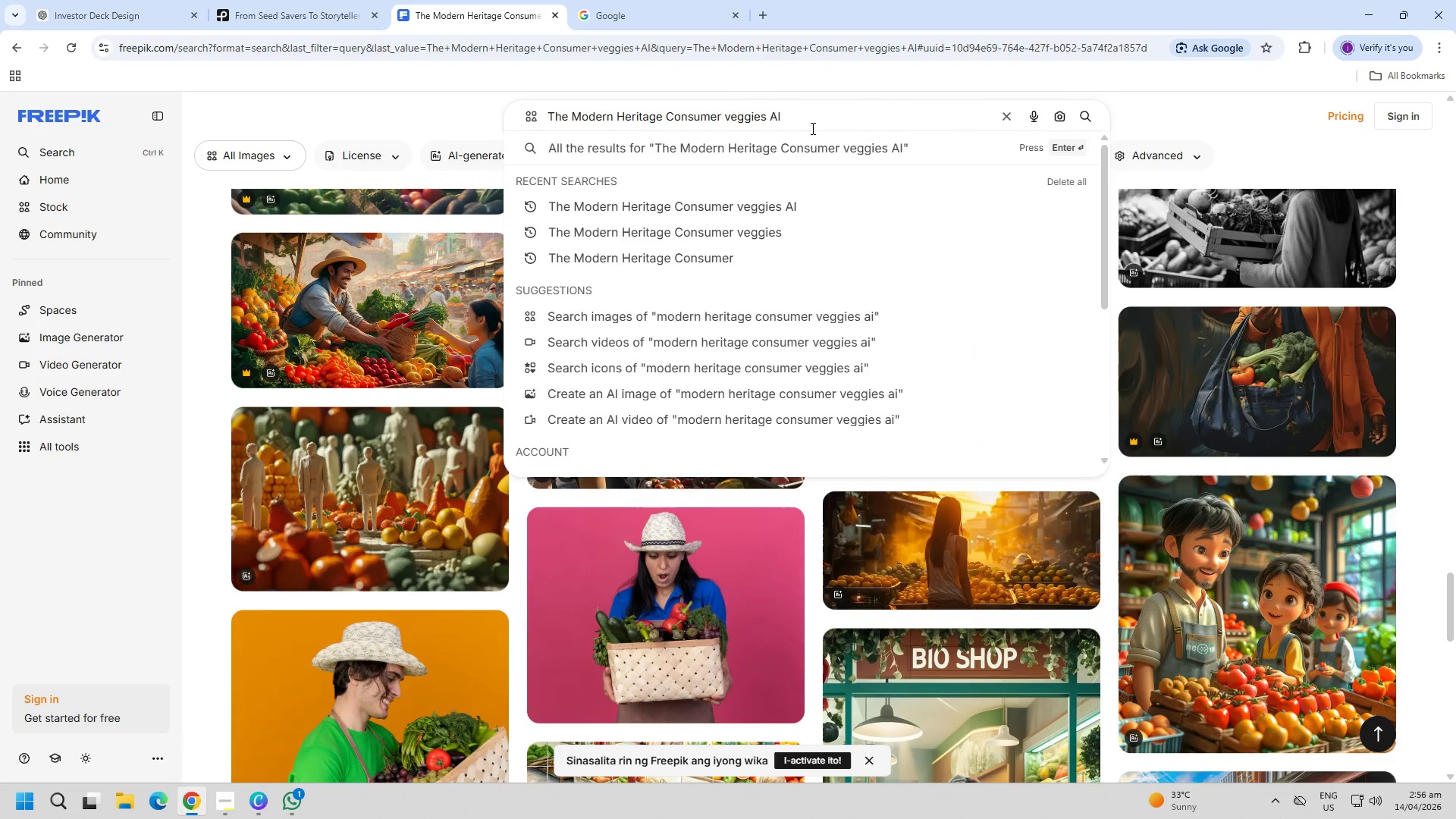 
key(Backspace)
 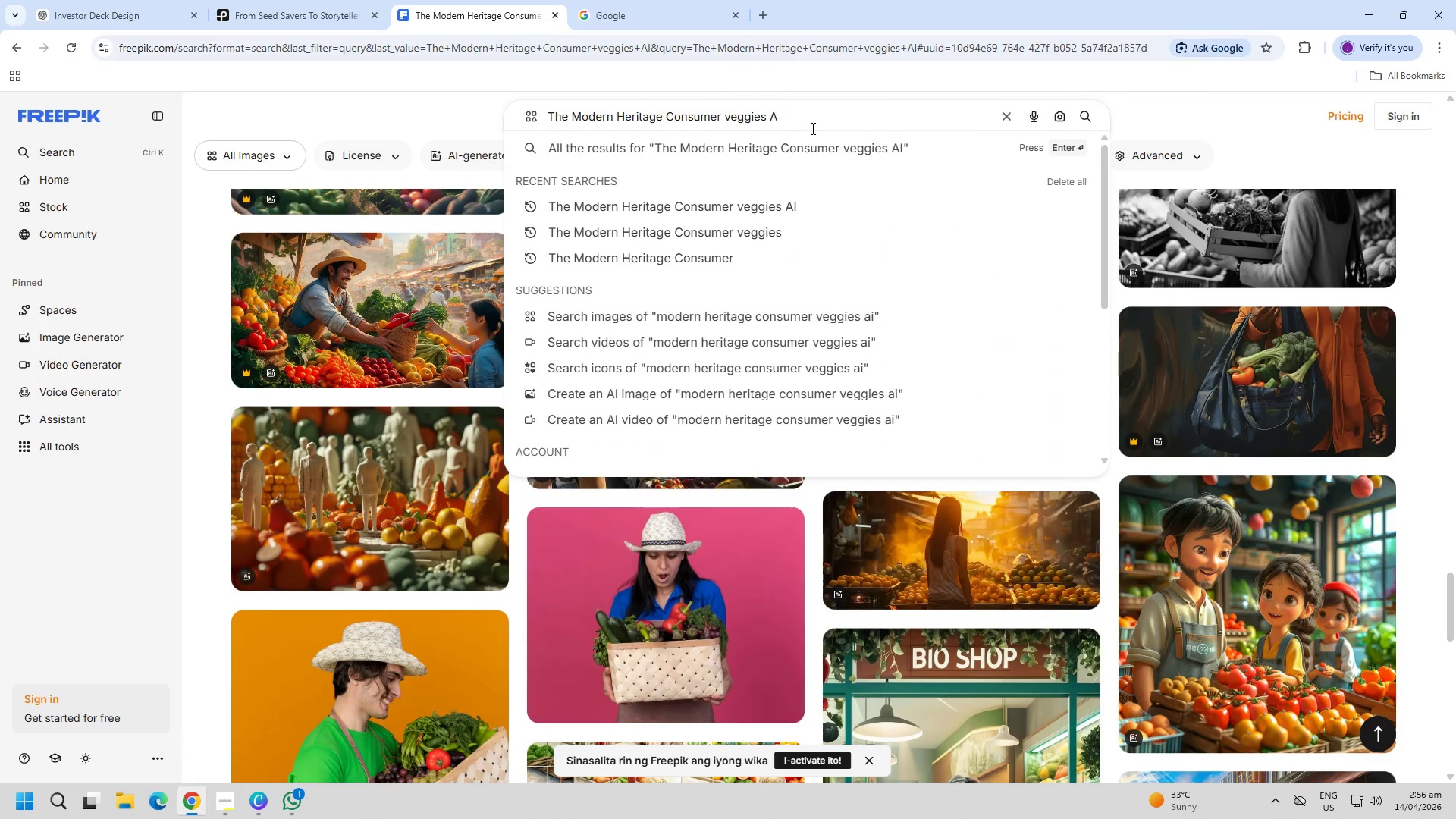 
key(Backspace)
 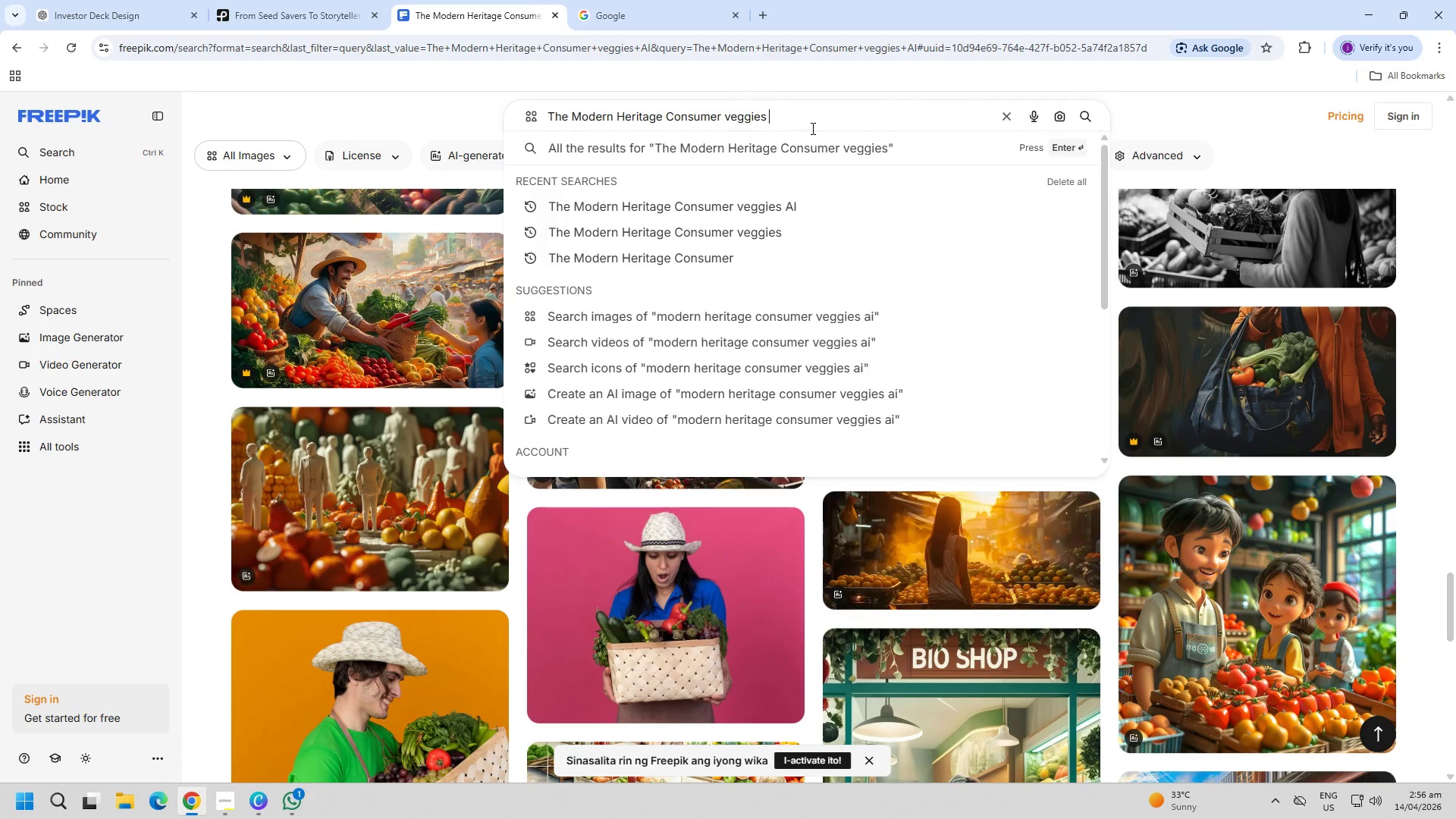 
key(Enter)
 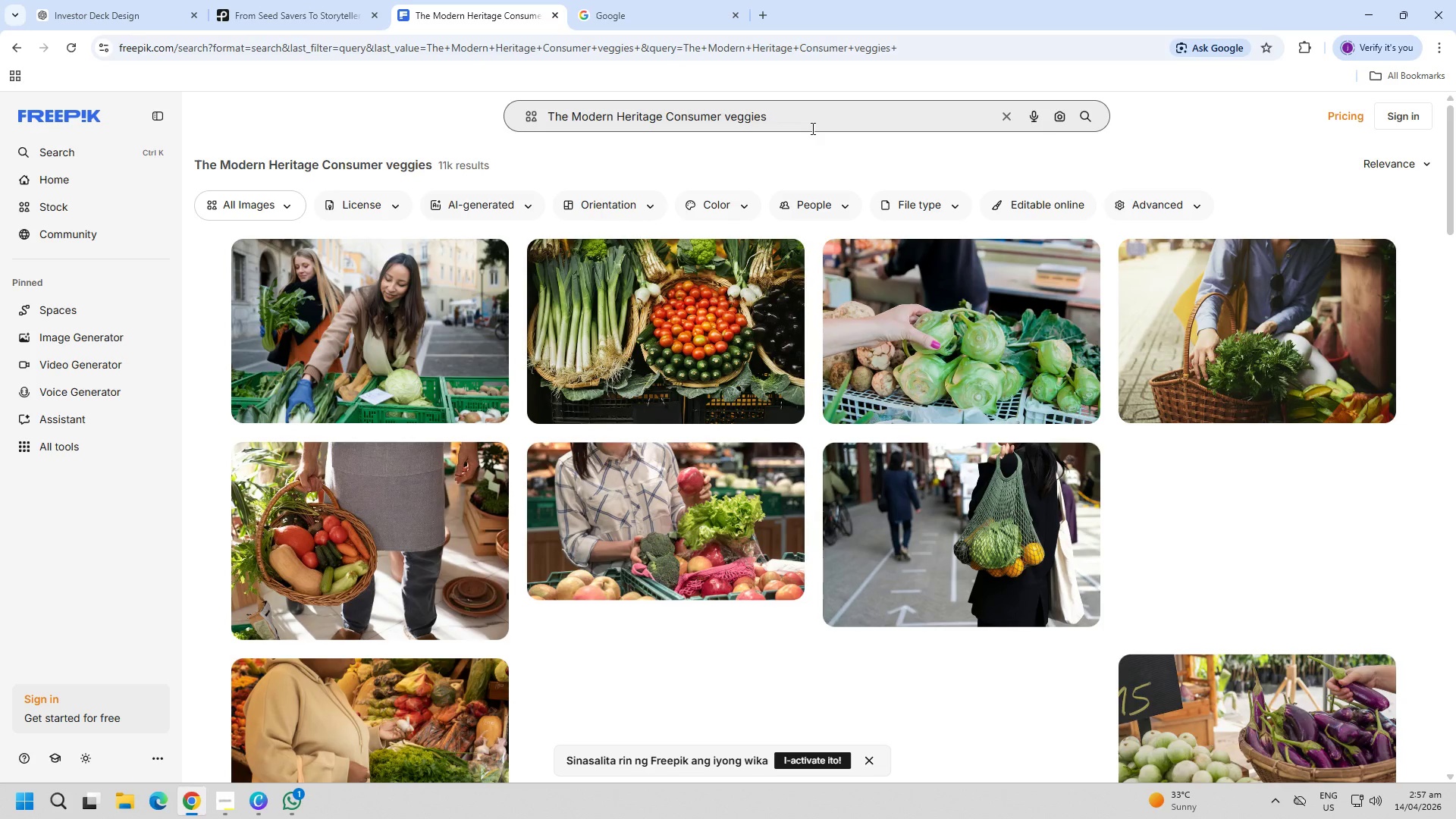 
scroll: coordinate [140, 583], scroll_direction: down, amount: 14.0
 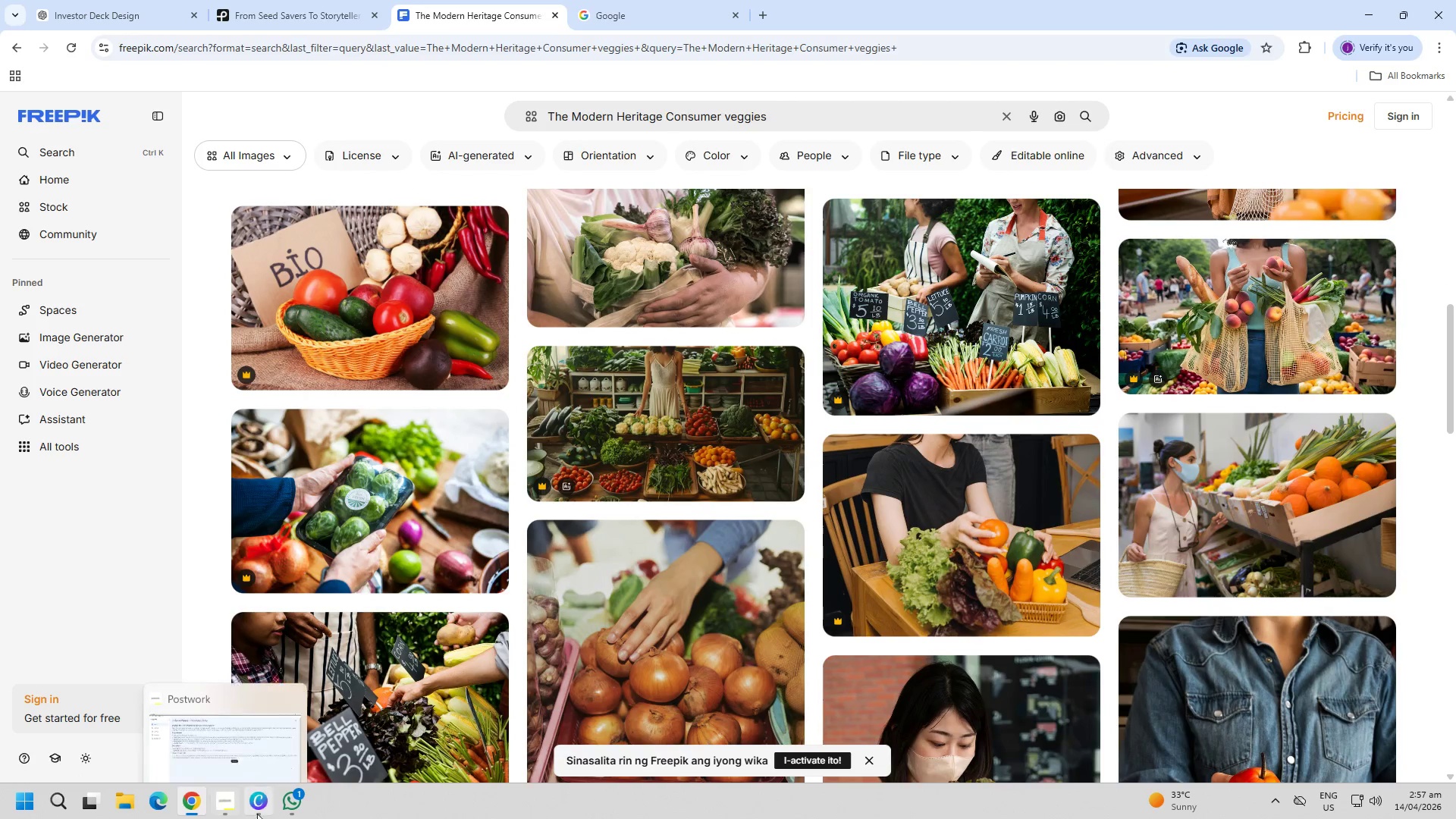 
left_click([261, 814])
 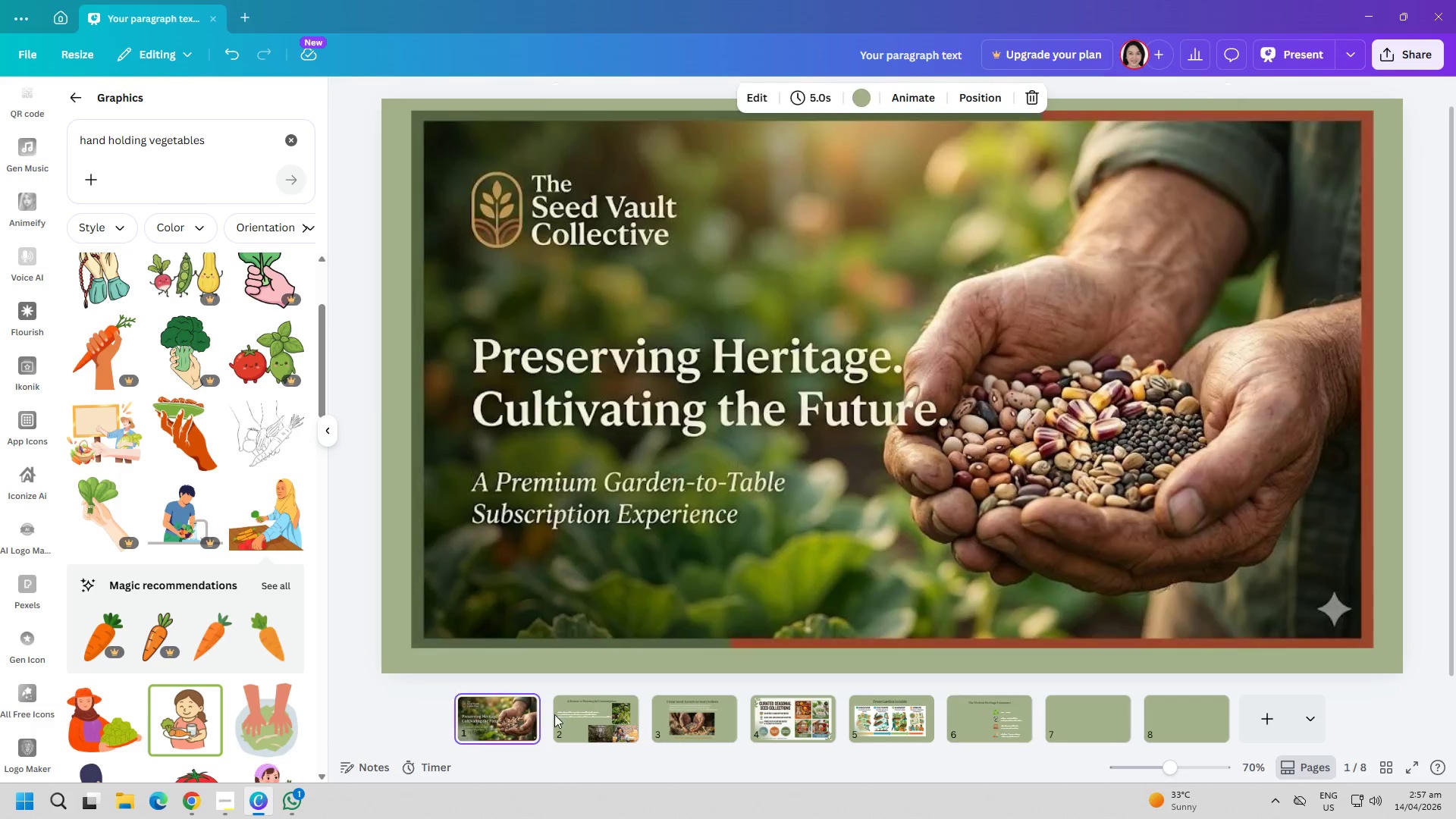 
double_click([583, 717])
 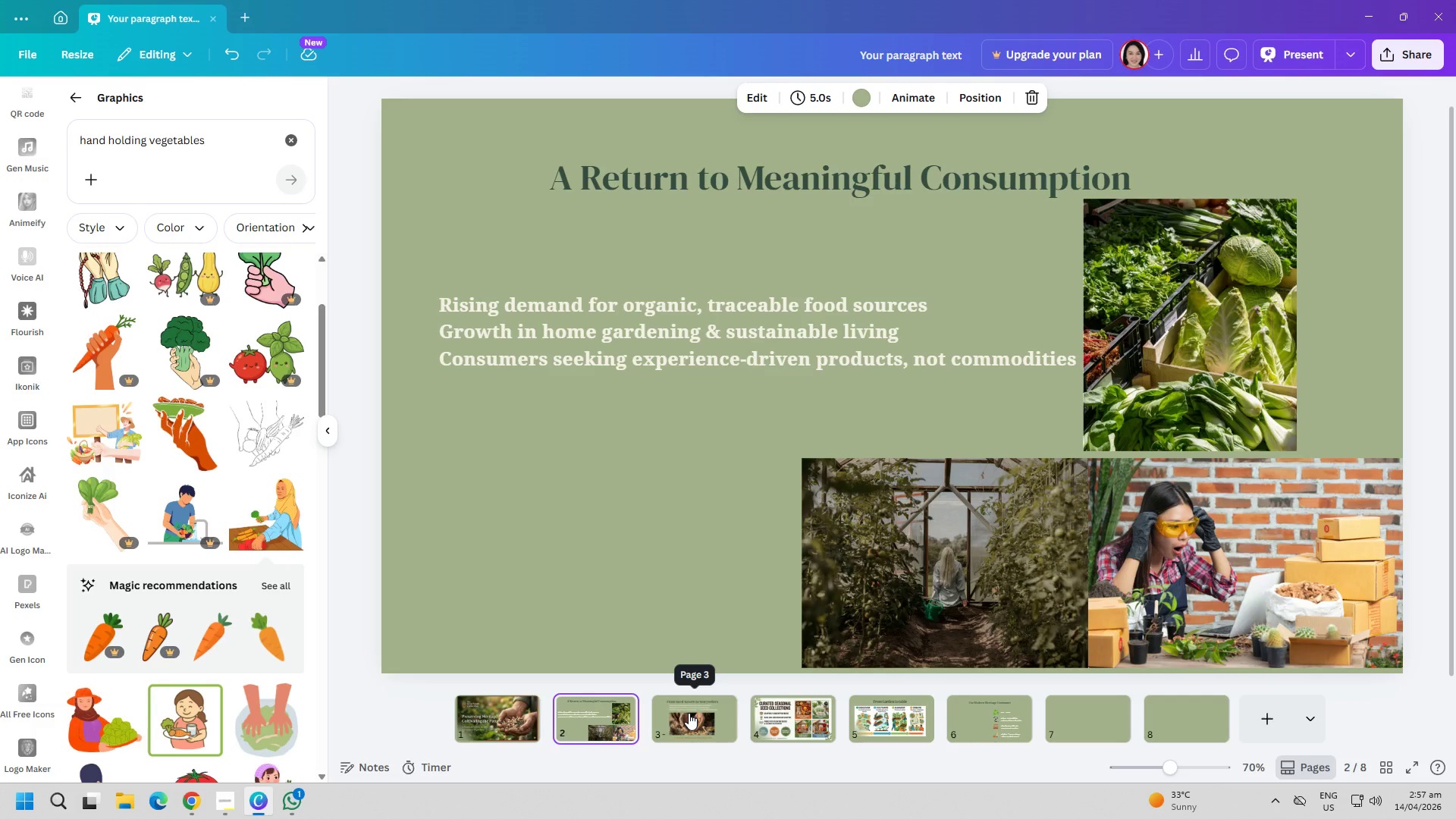 
left_click([689, 713])
 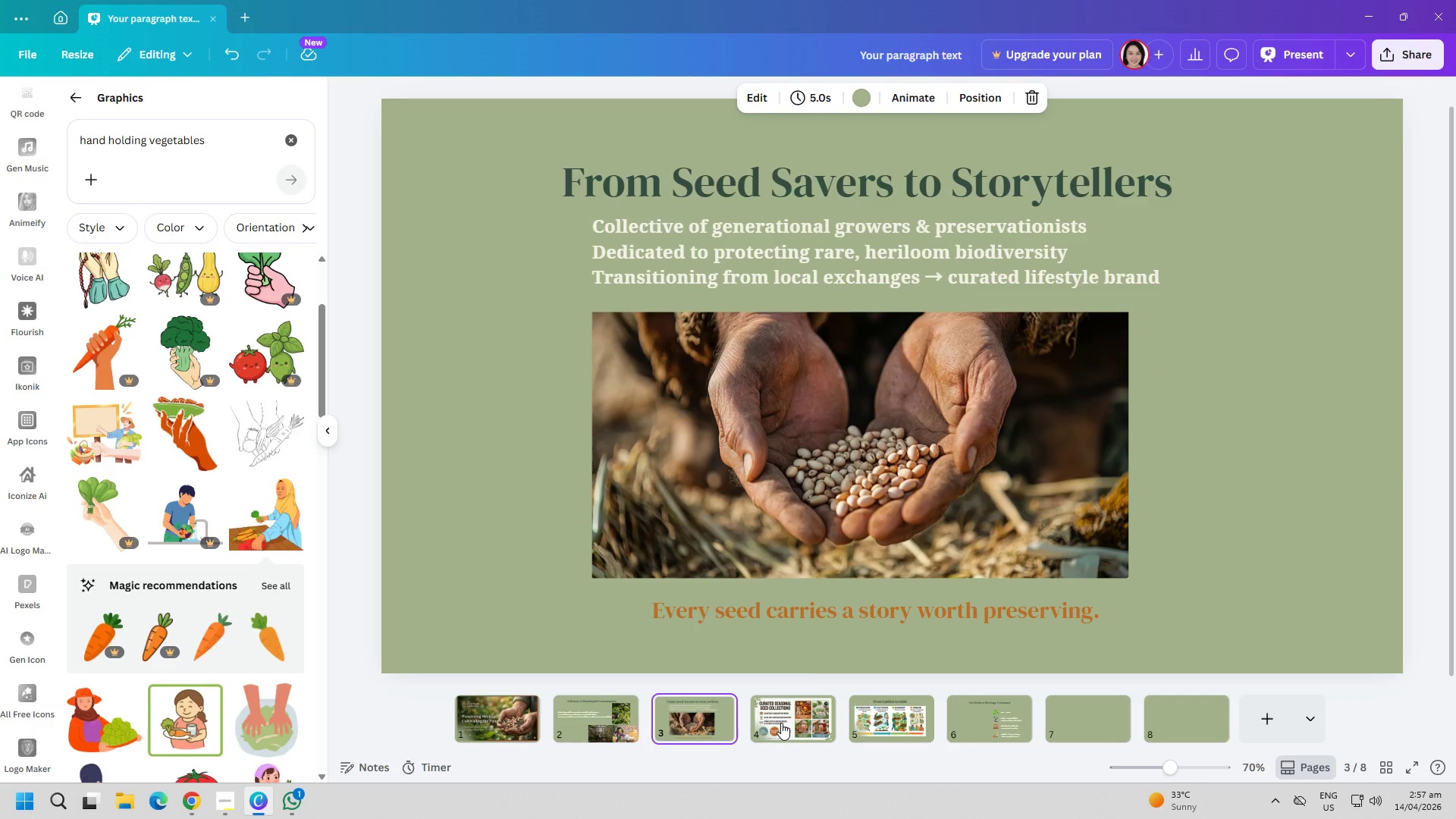 
left_click([784, 723])
 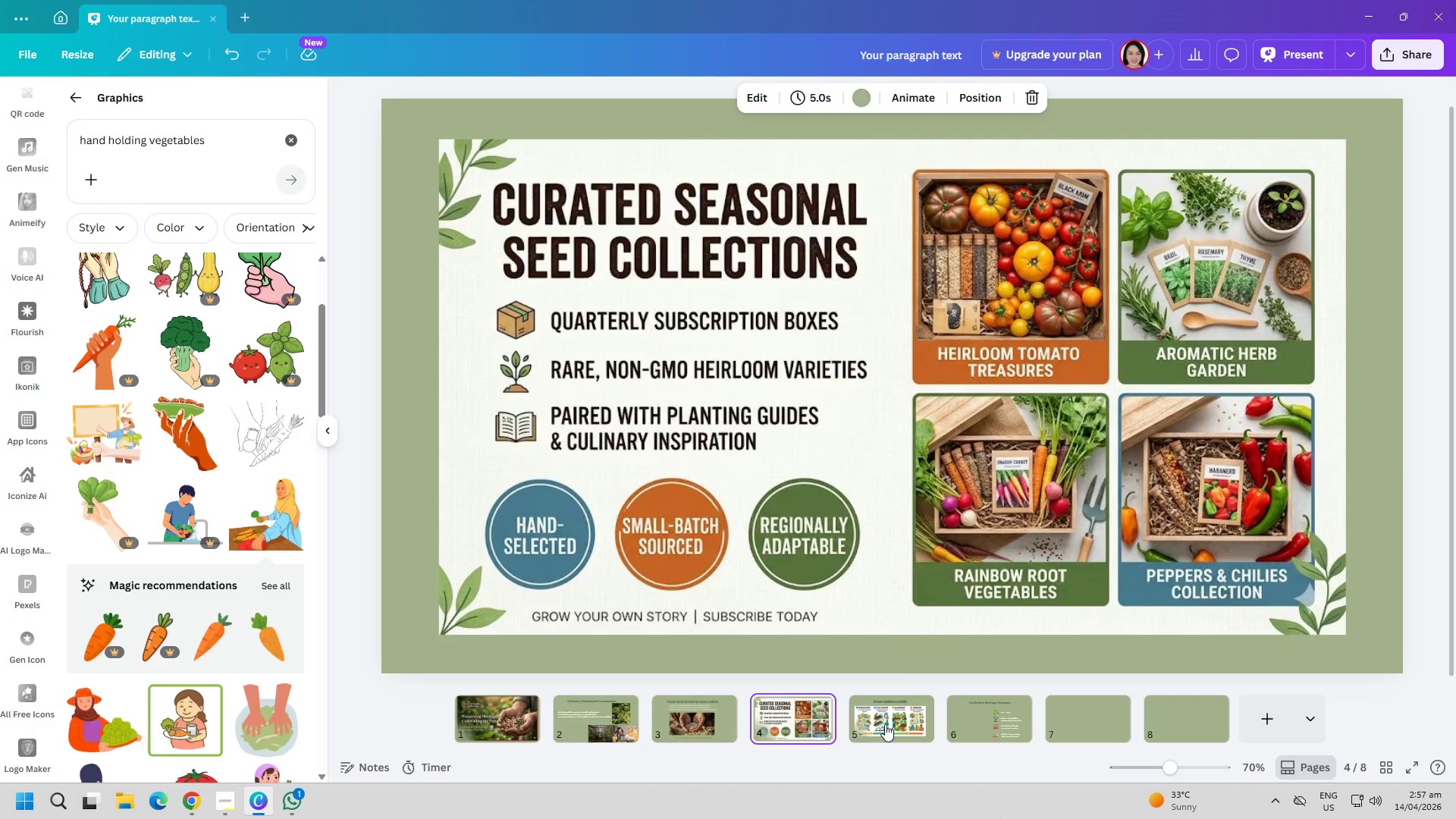 
left_click([886, 724])
 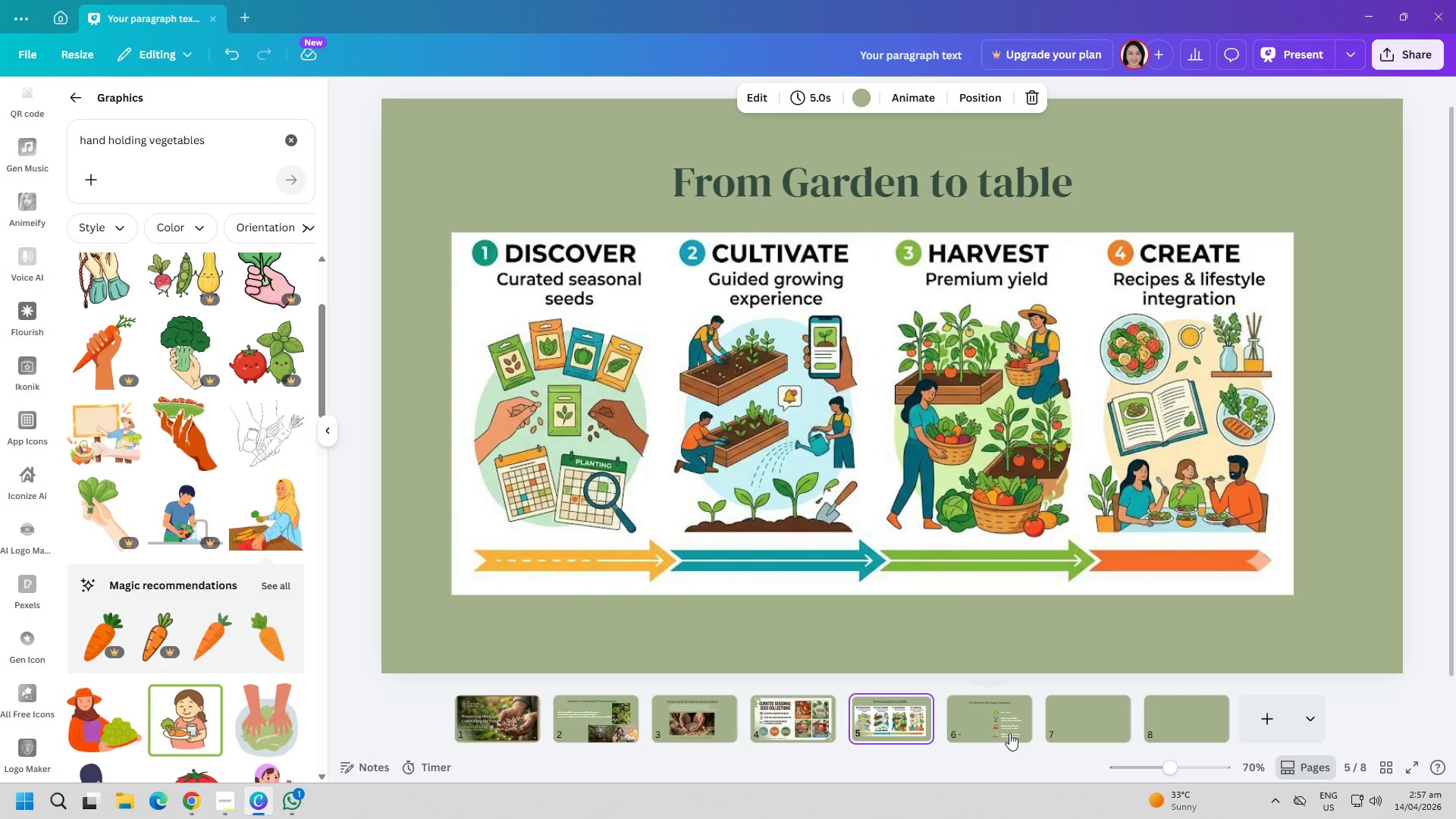 
left_click([1013, 732])
 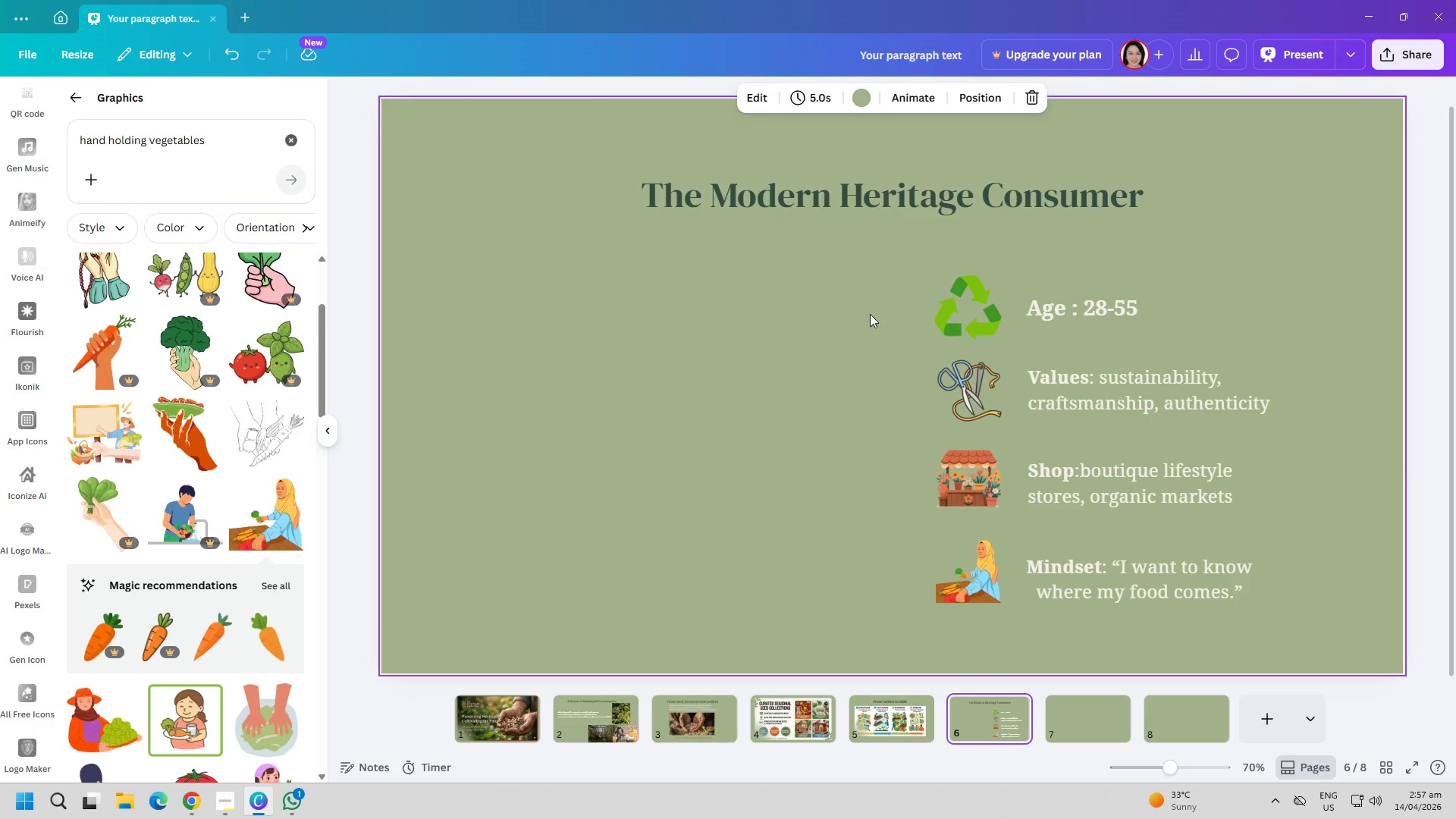 
left_click_drag(start_coordinate=[896, 201], to_coordinate=[893, 180])
 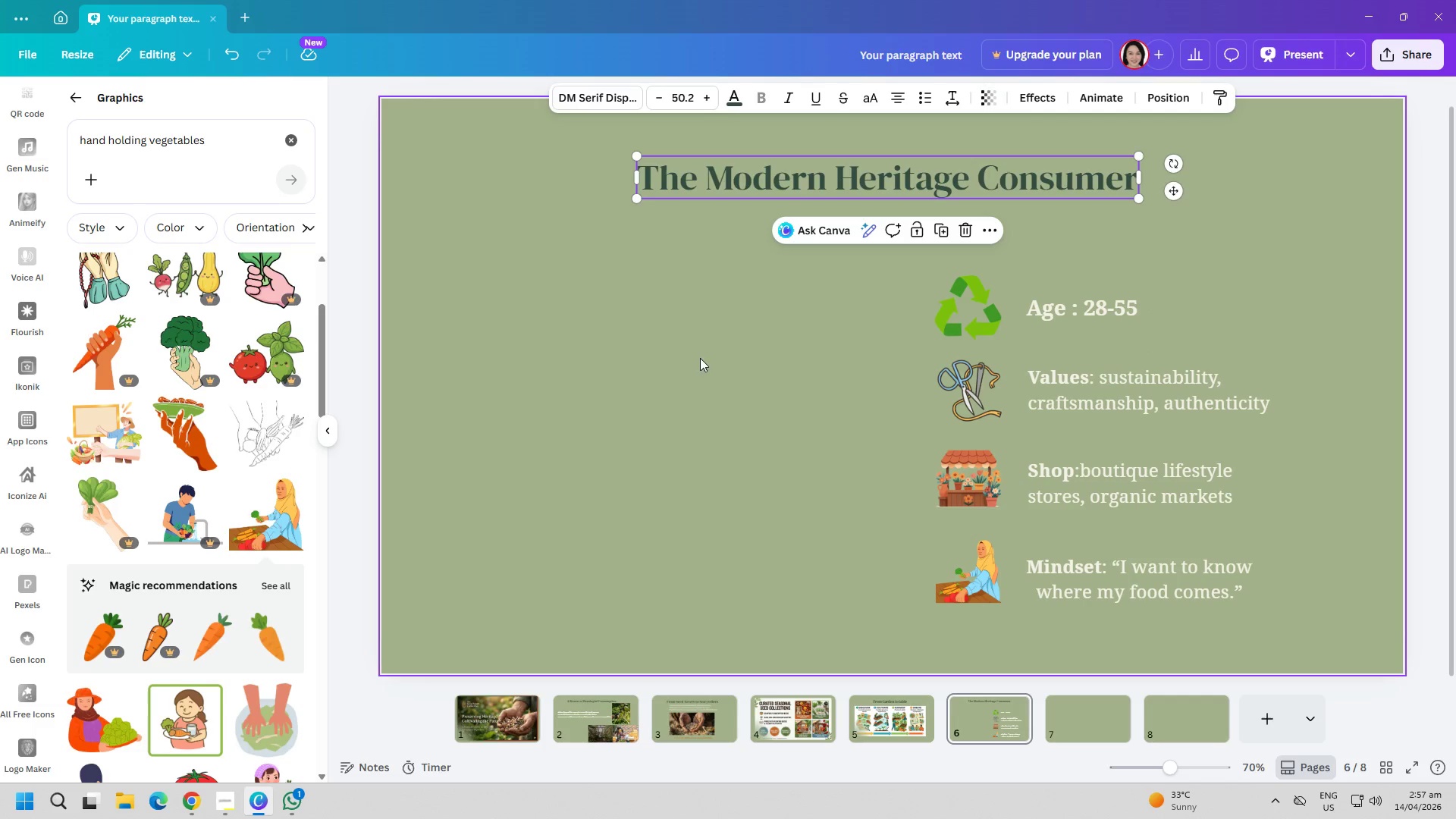 
left_click([625, 392])
 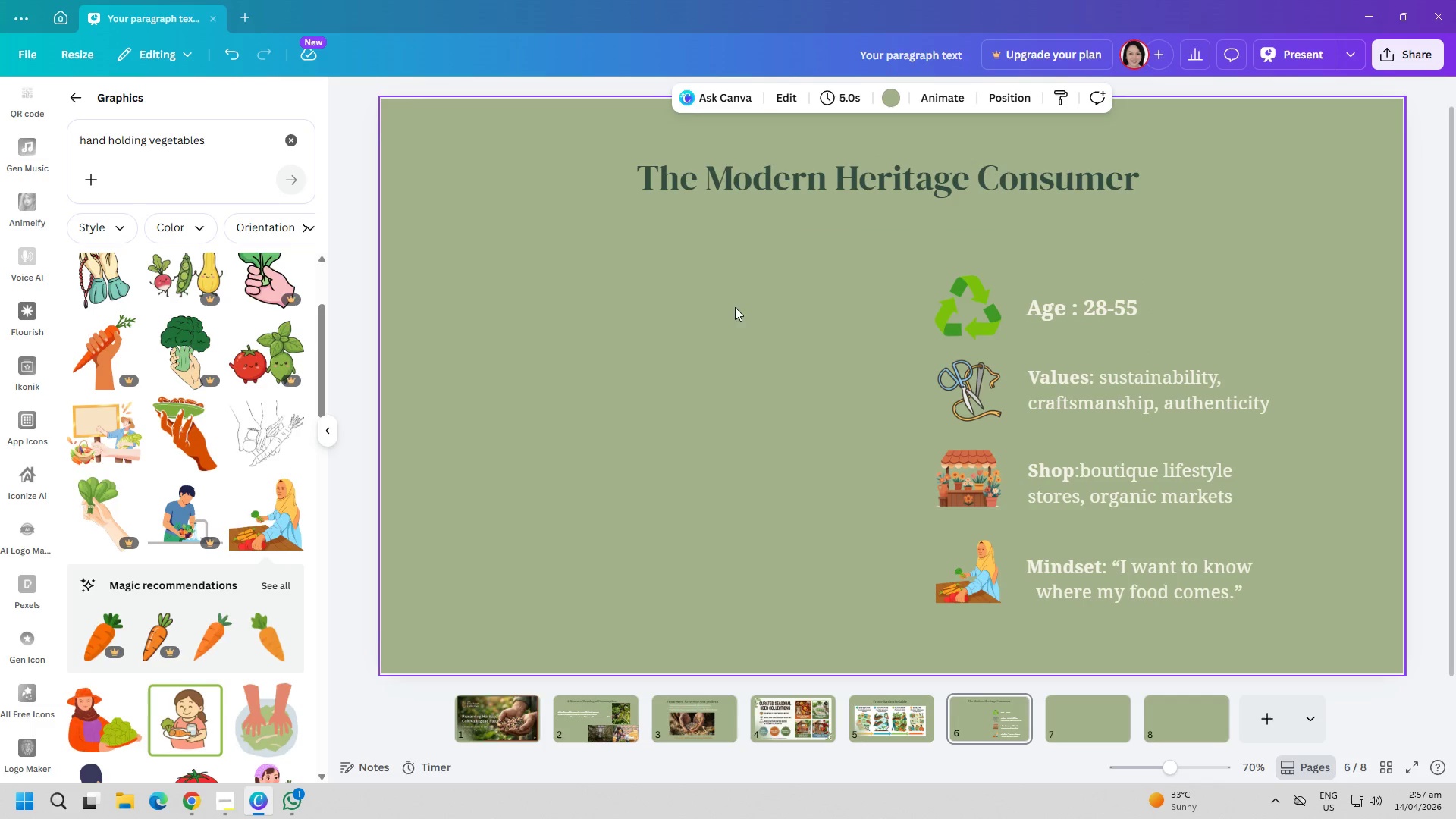 
left_click([811, 205])
 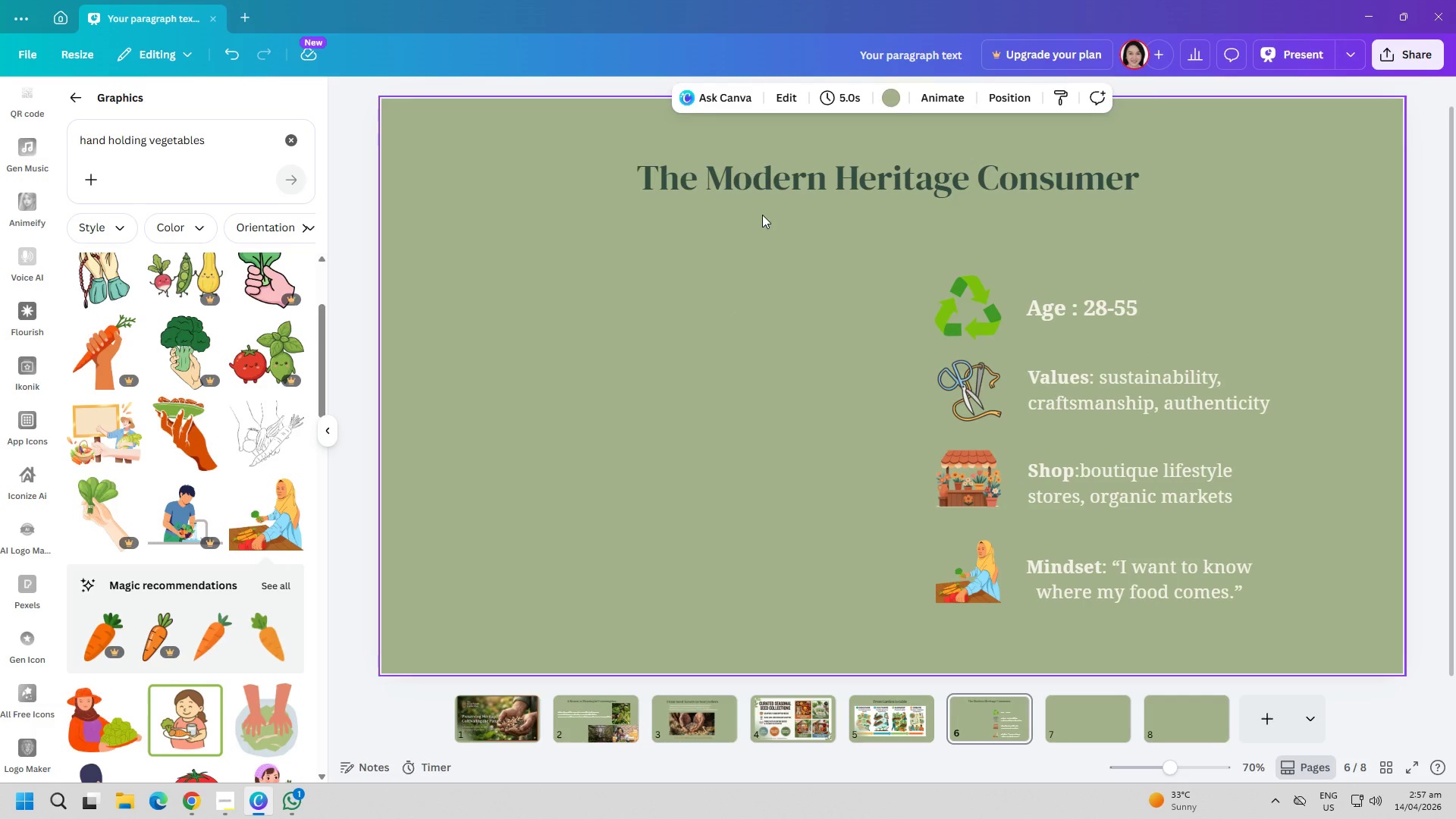 
left_click([802, 177])
 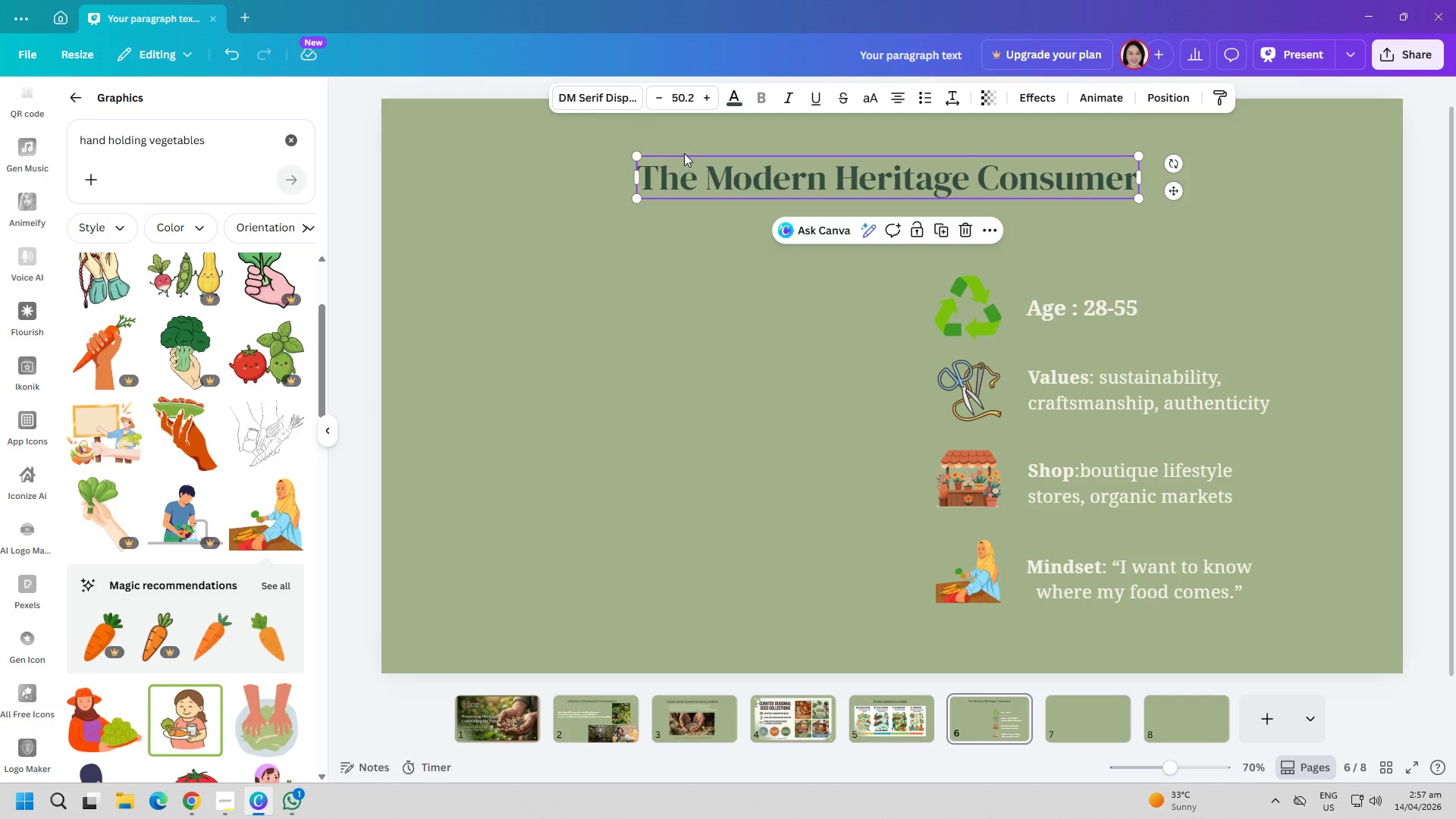 
left_click([698, 102])
 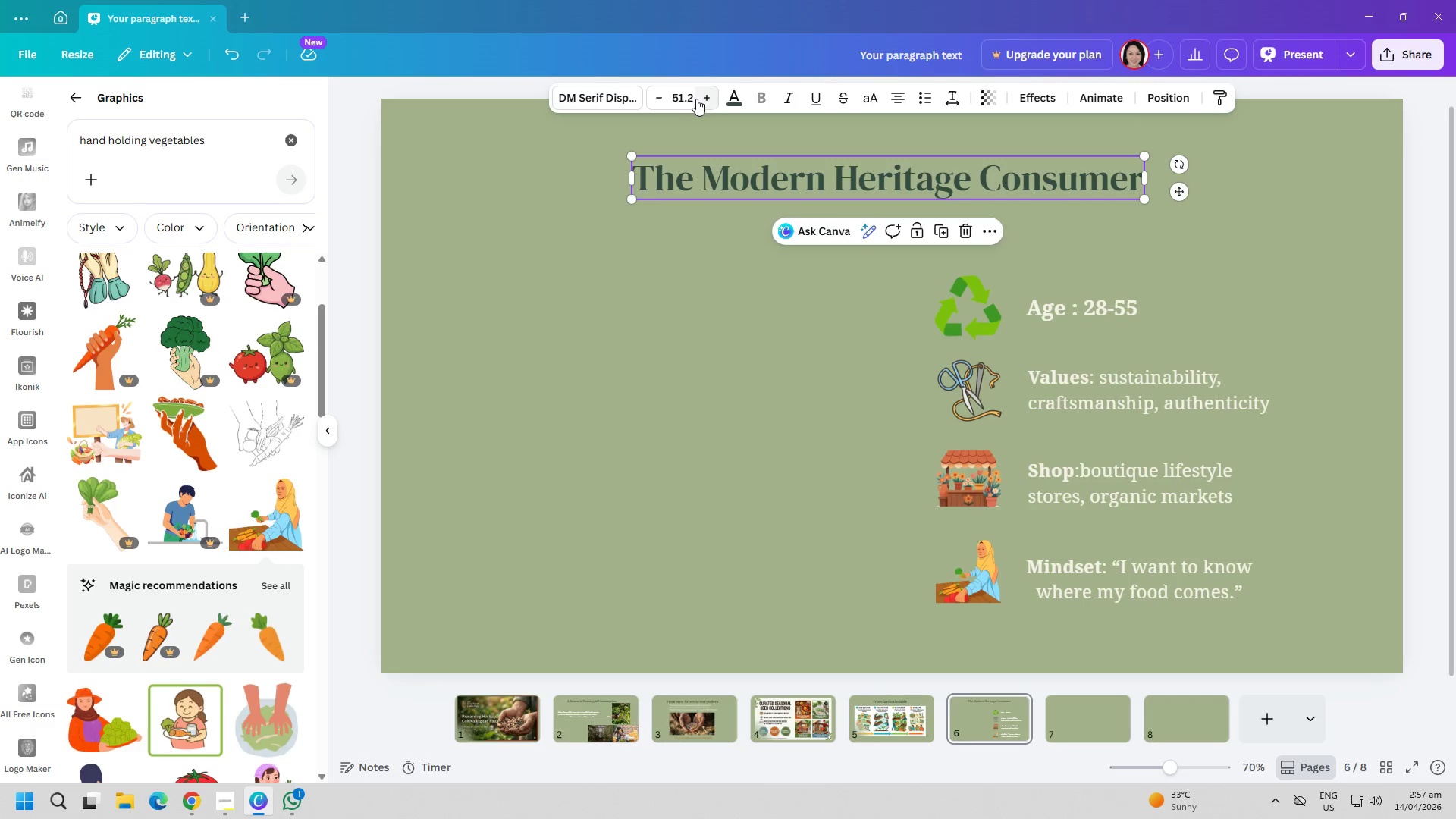 
left_click([695, 97])
 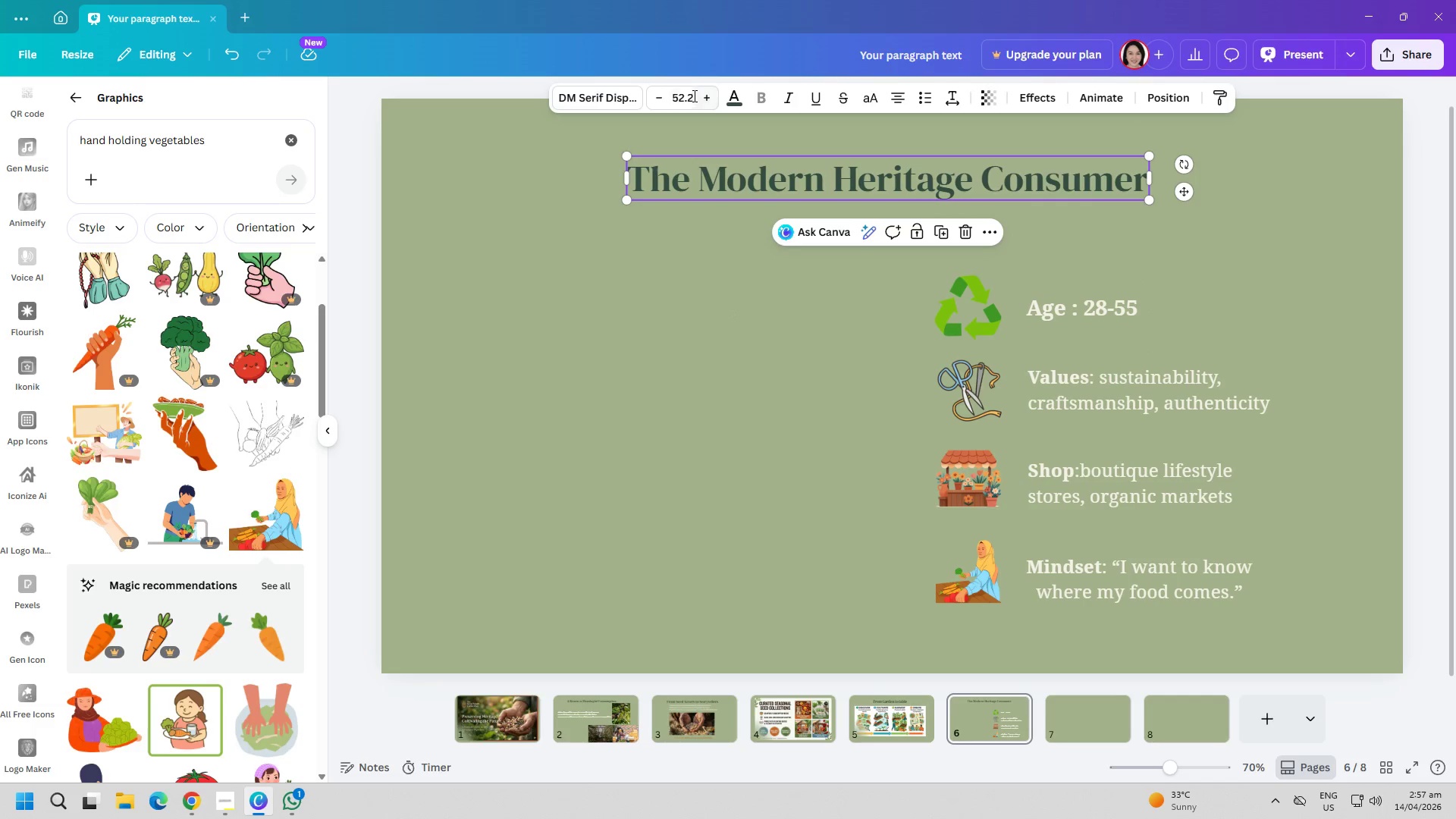 
double_click([693, 96])
 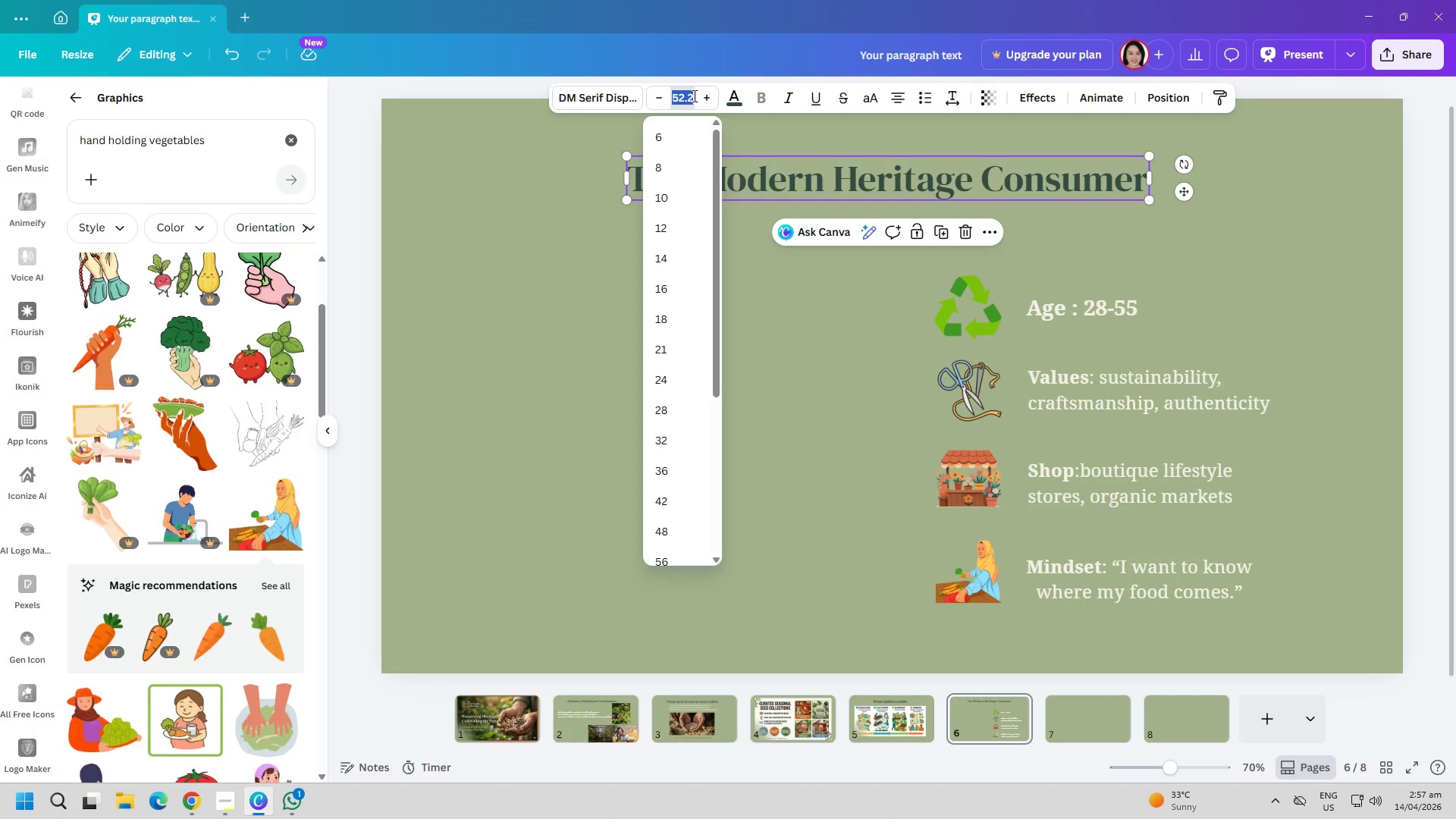 
type(60)
 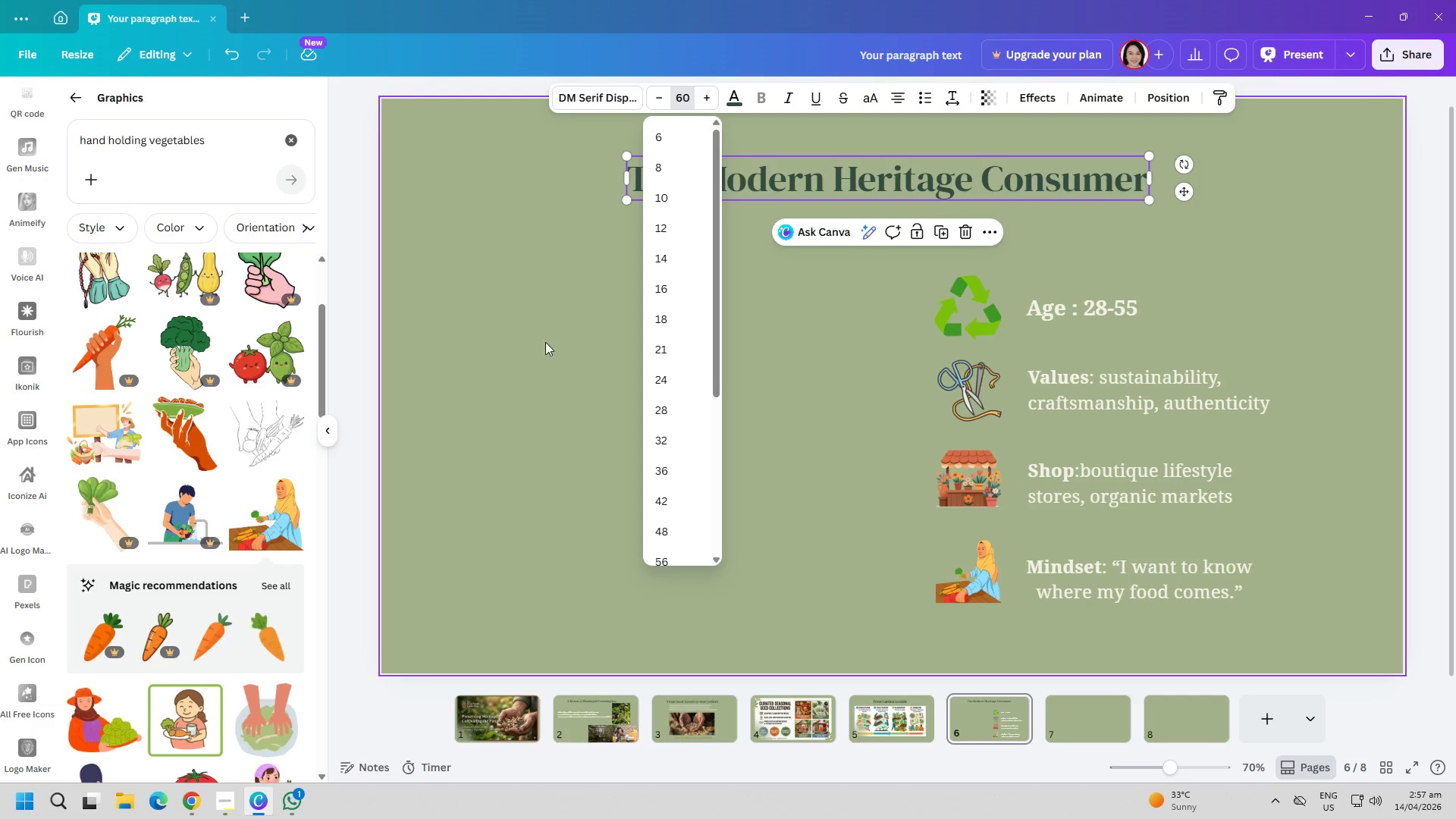 
left_click([551, 369])
 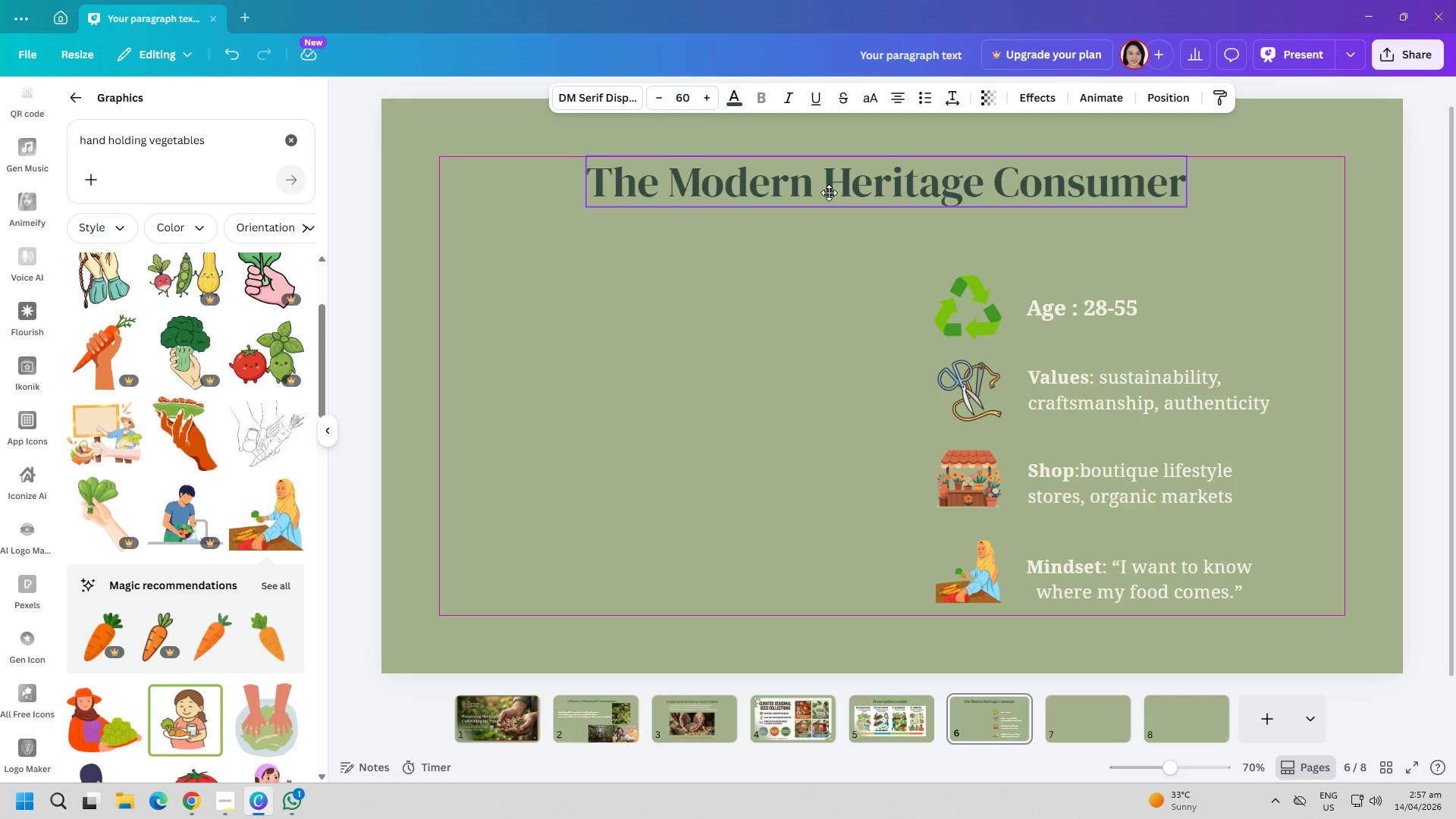 
left_click([673, 298])
 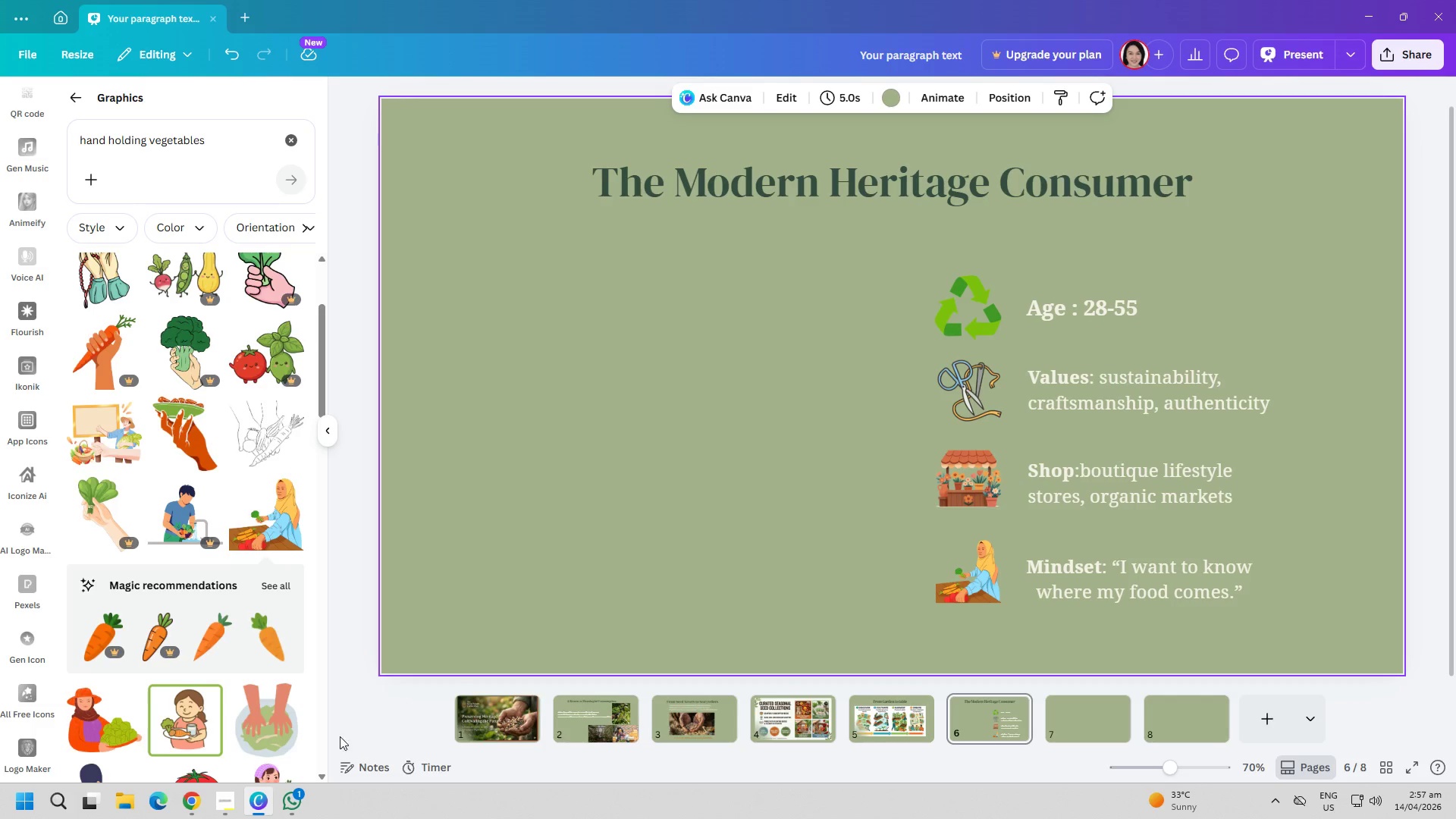 
left_click([203, 810])
 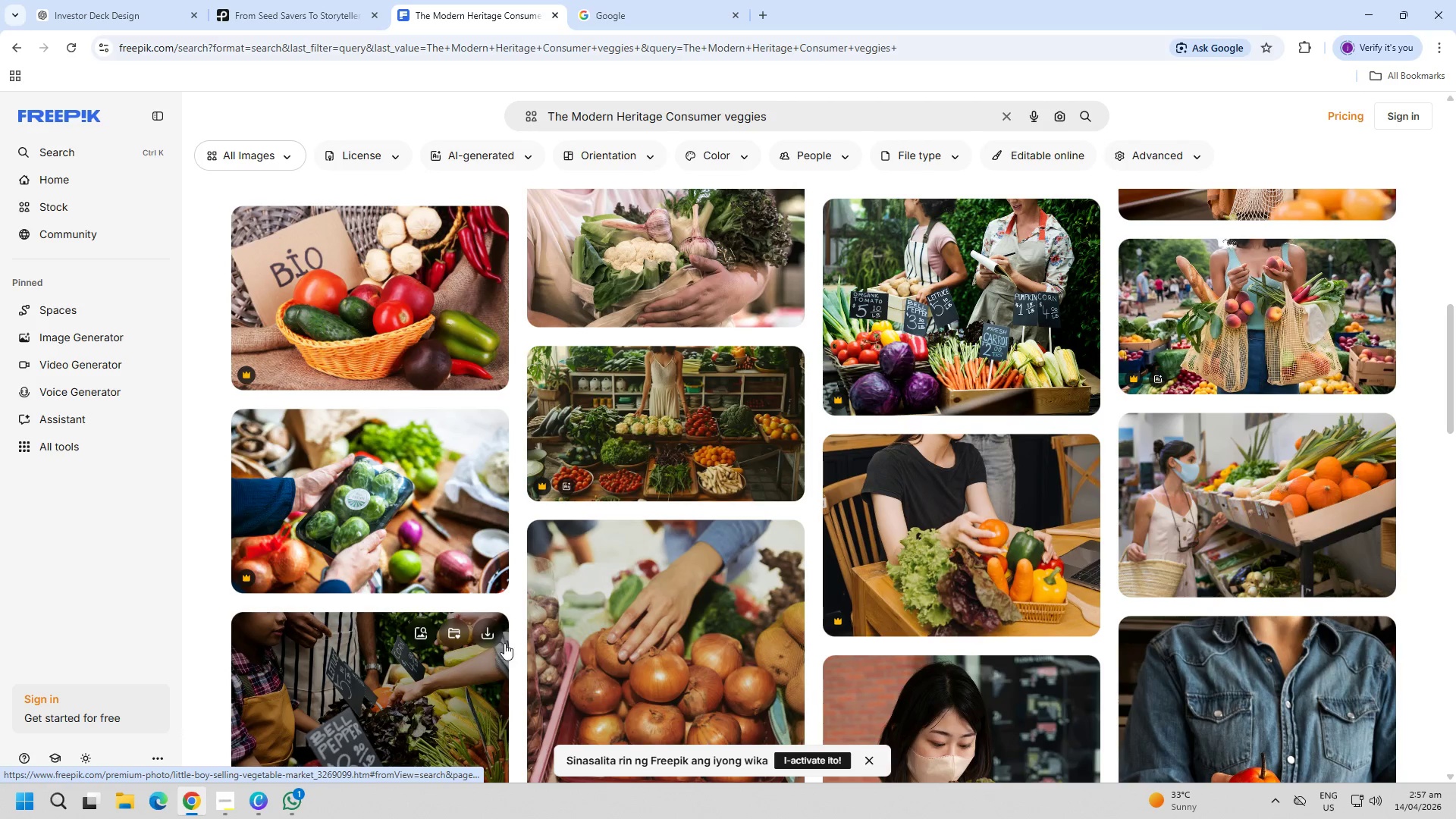 
scroll: coordinate [518, 623], scroll_direction: up, amount: 1.0
 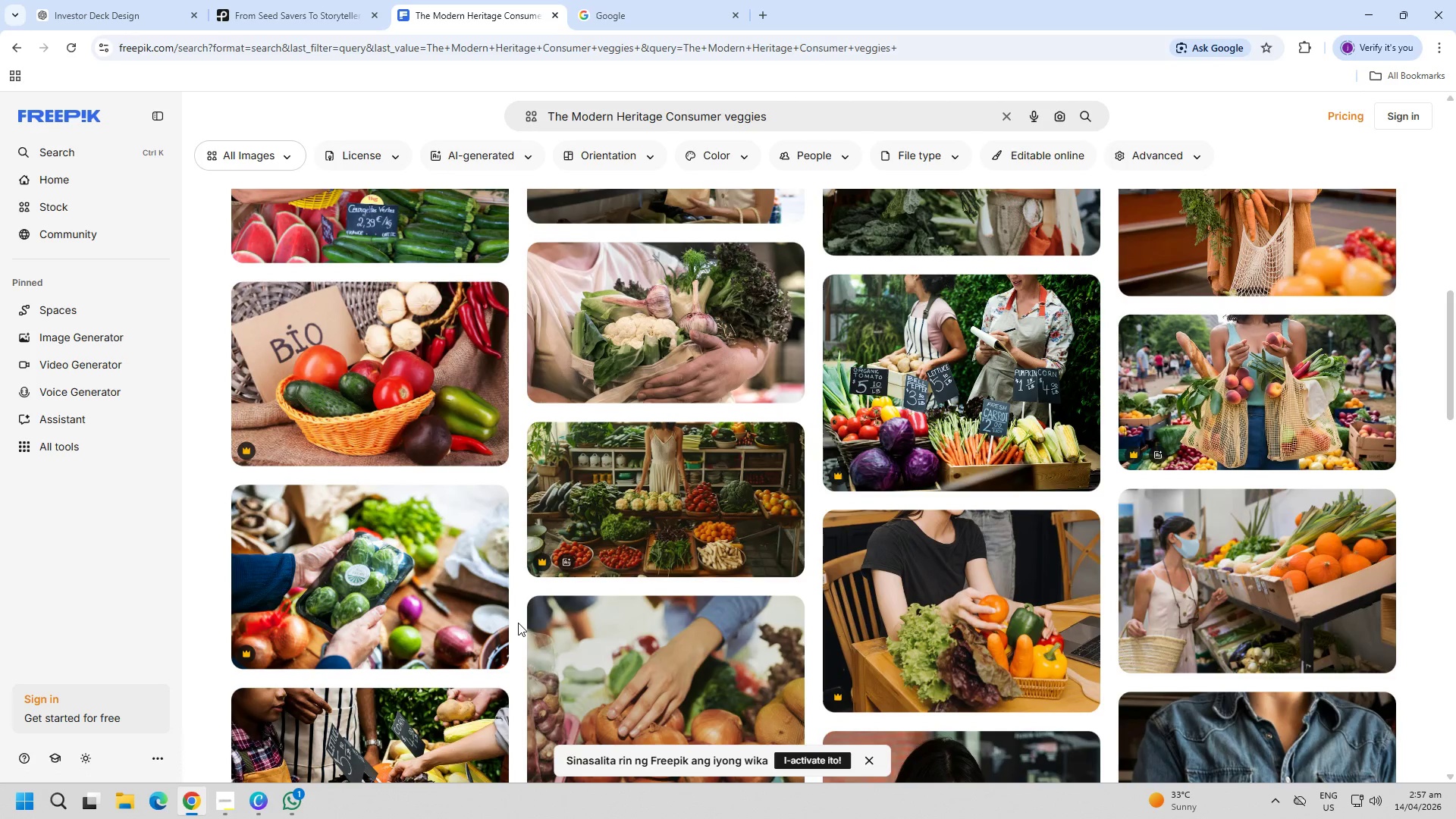 
scroll: coordinate [493, 613], scroll_direction: down, amount: 21.0
 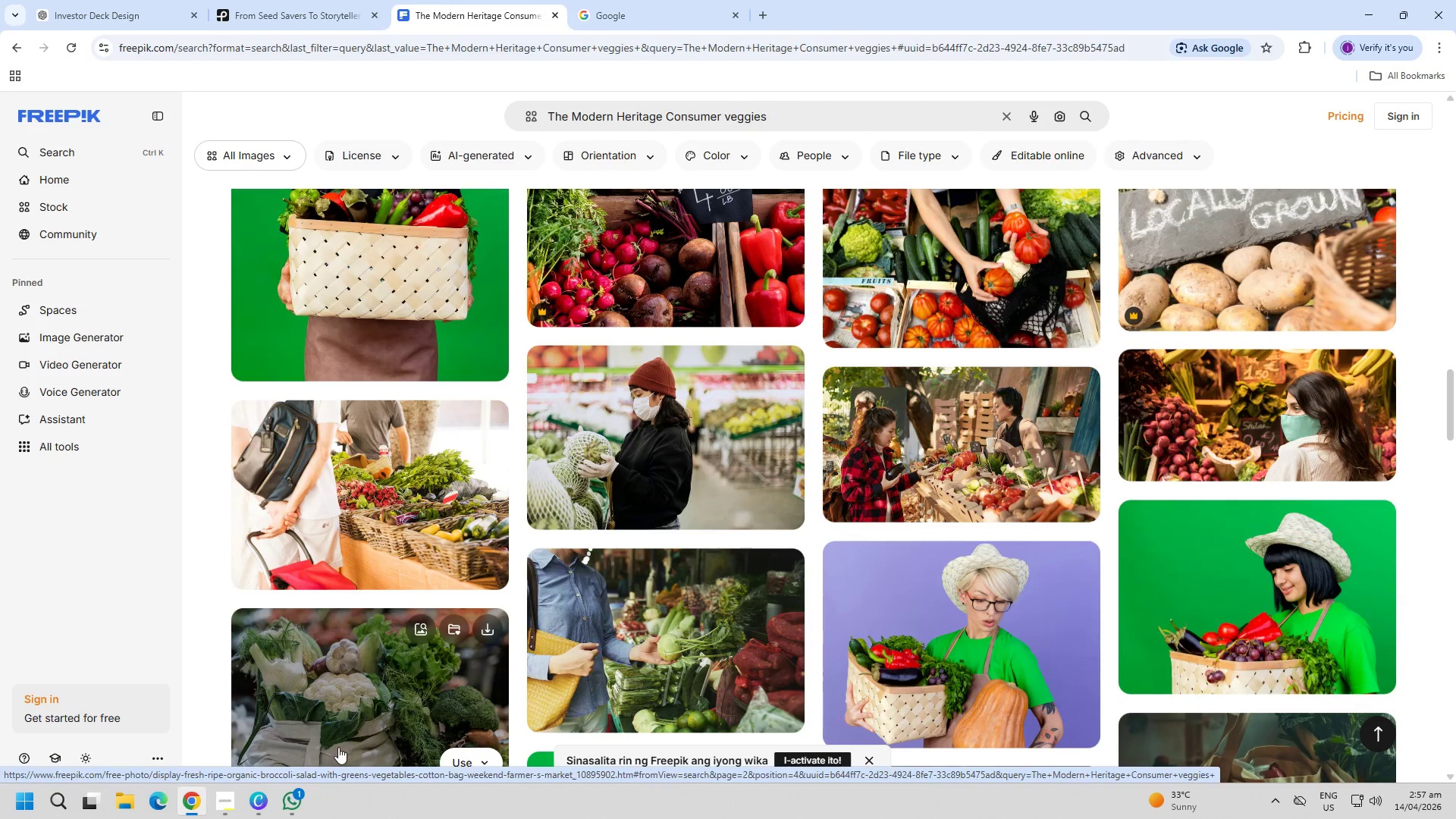 
left_click([295, 810])
 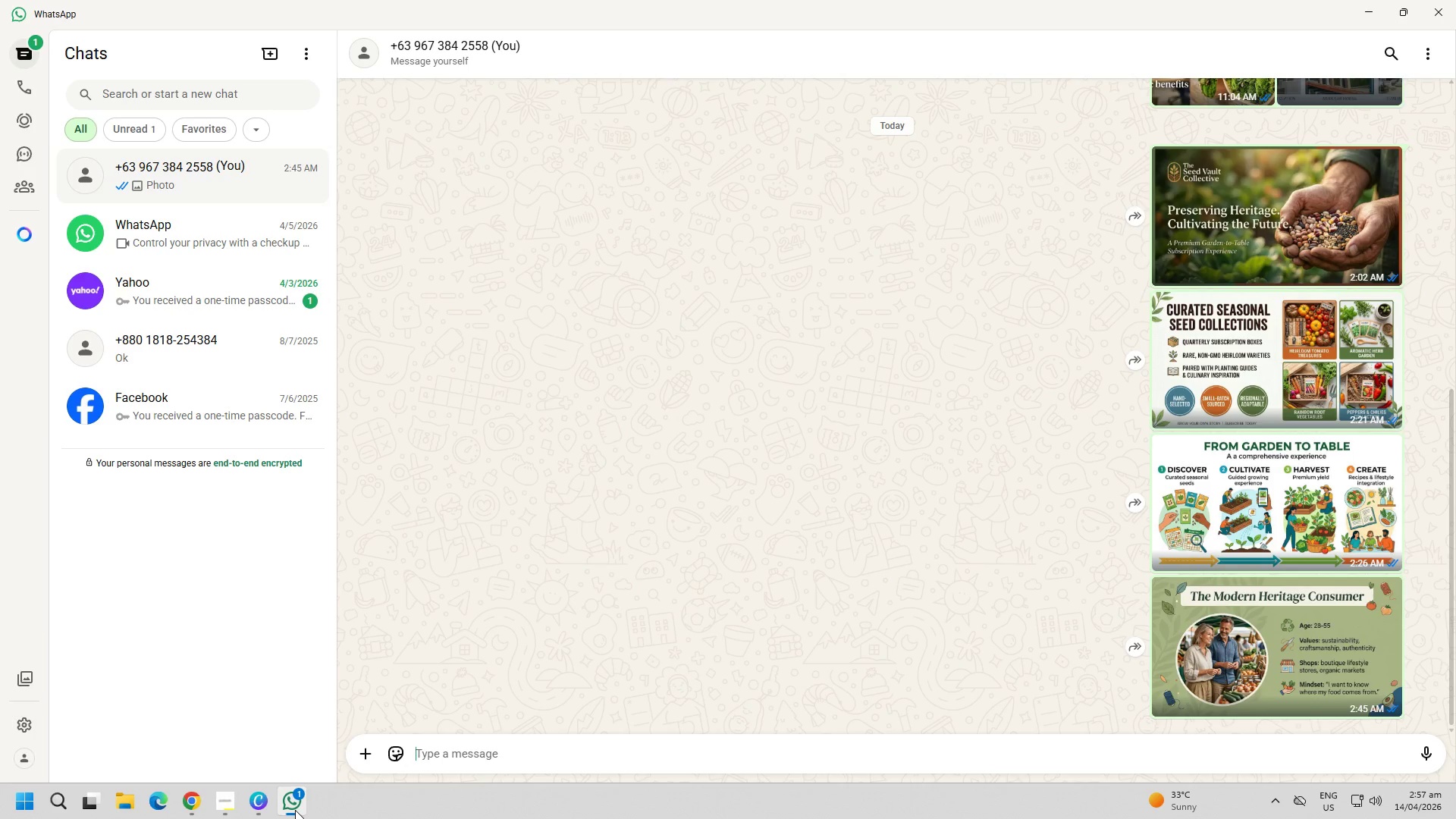 
left_click([295, 810])
 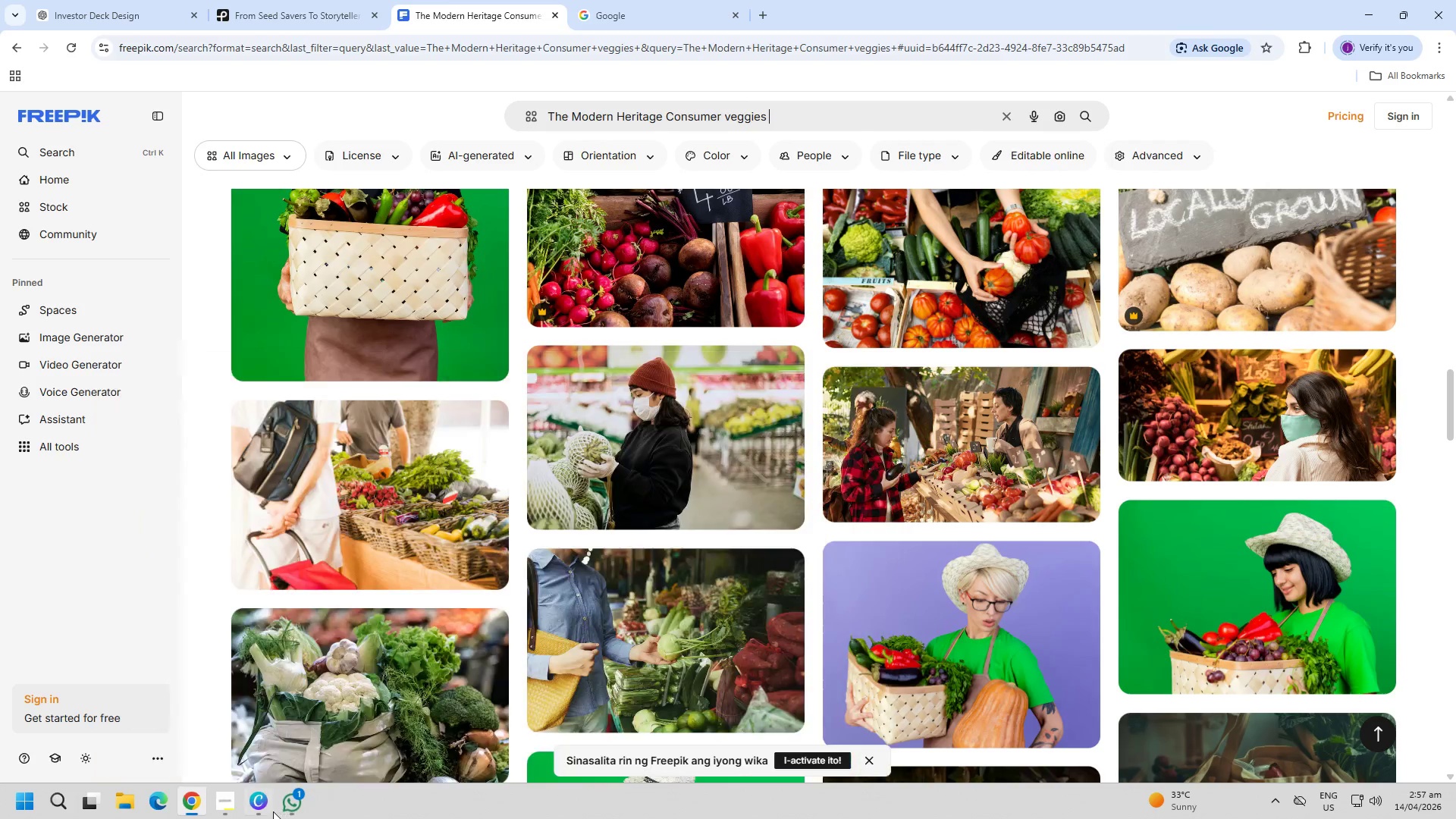 
left_click([259, 815])
 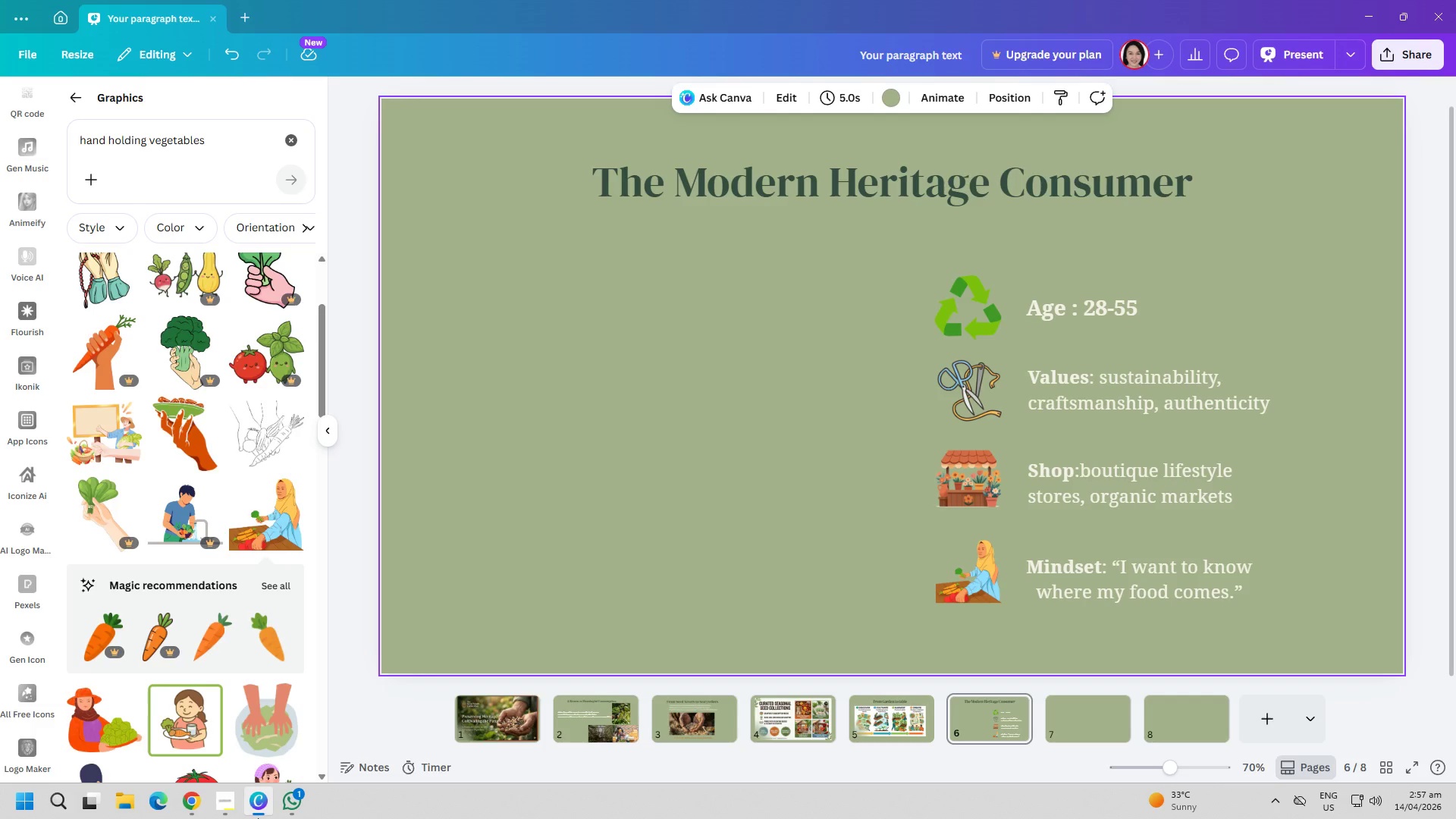 
wait(7.67)
 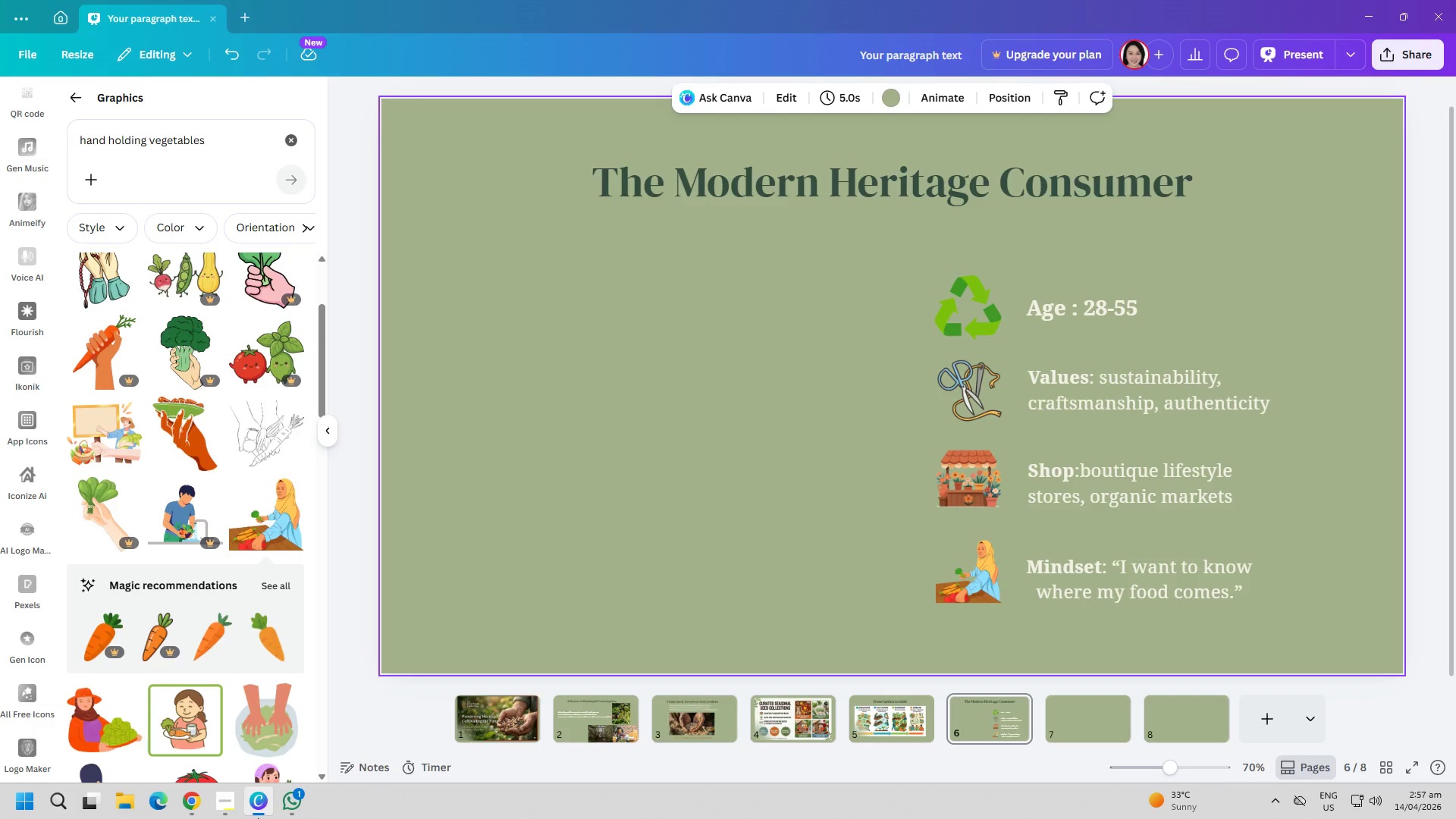 
left_click([181, 805])
 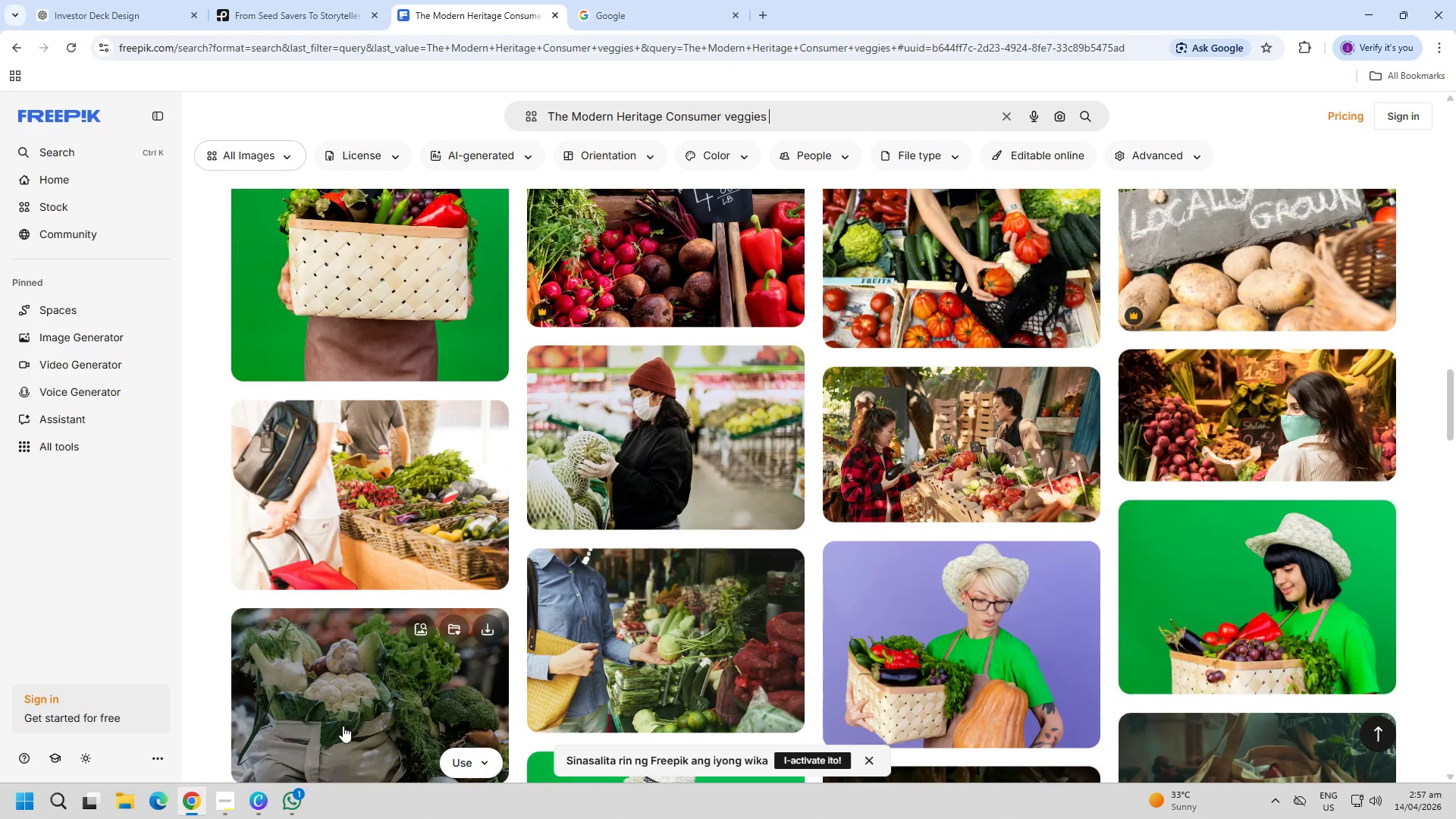 
scroll: coordinate [224, 617], scroll_direction: down, amount: 26.0
 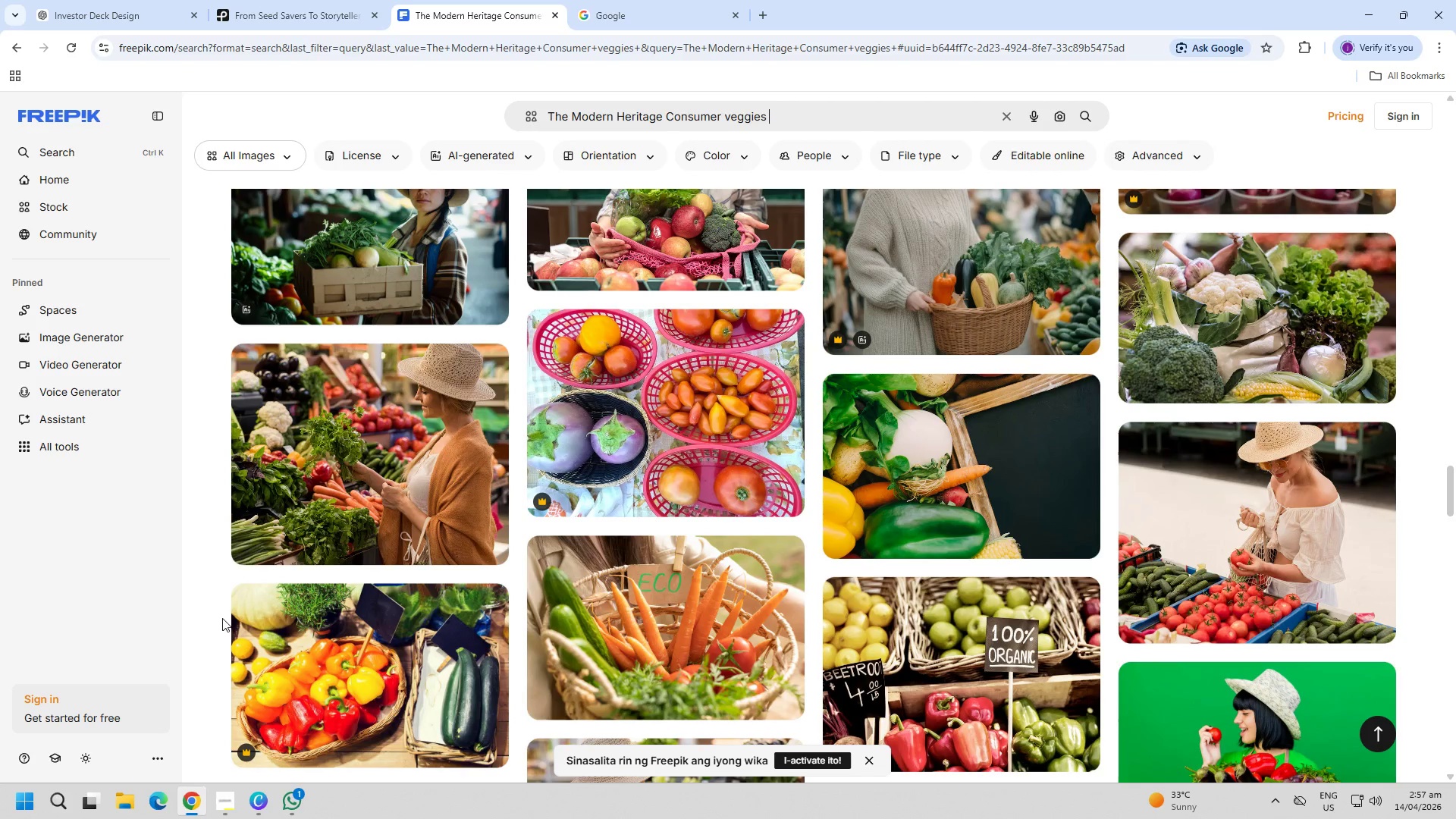 
scroll: coordinate [209, 617], scroll_direction: down, amount: 20.0
 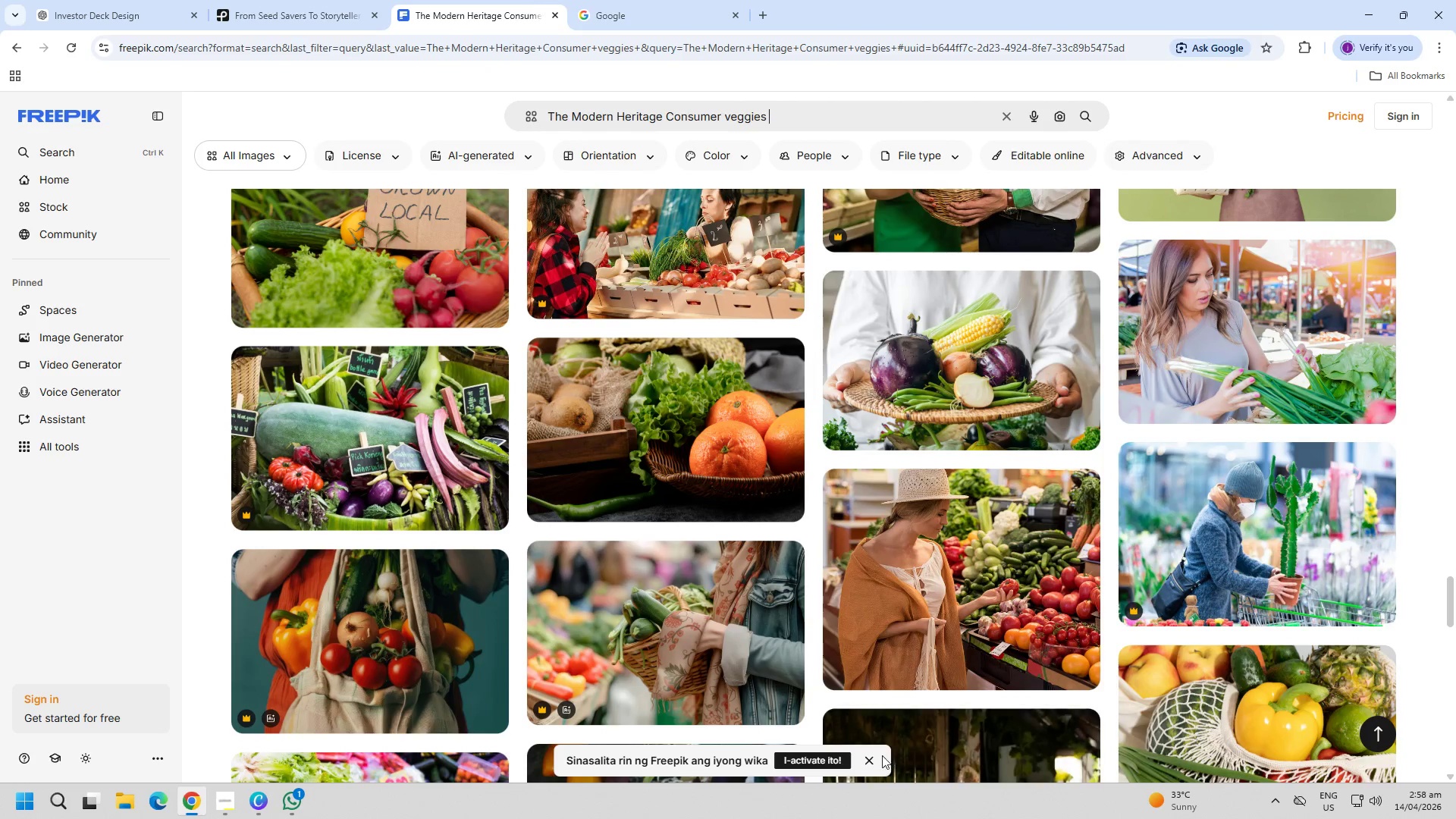 
left_click([865, 762])
 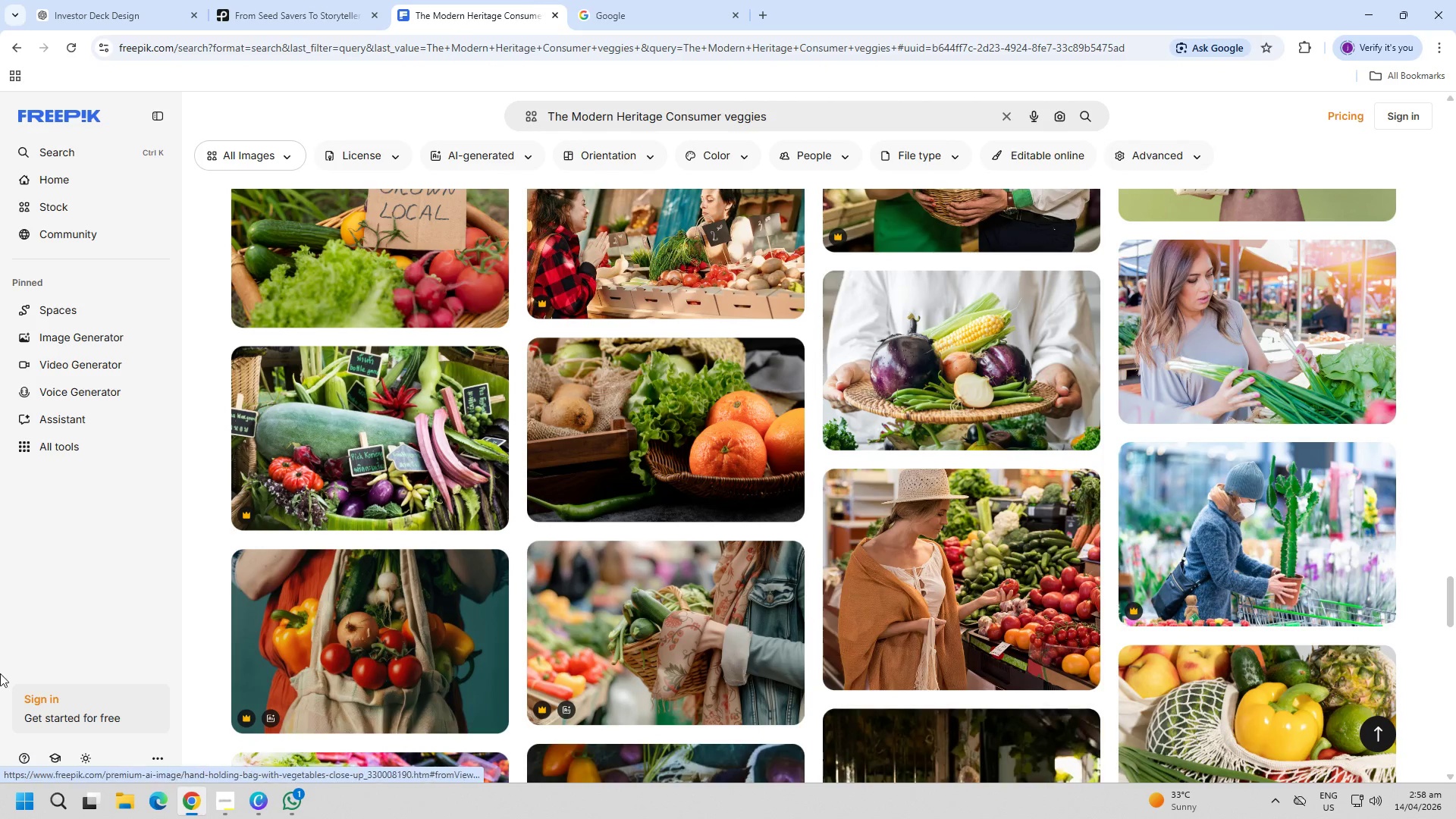 
scroll: coordinate [5, 650], scroll_direction: down, amount: 14.0
 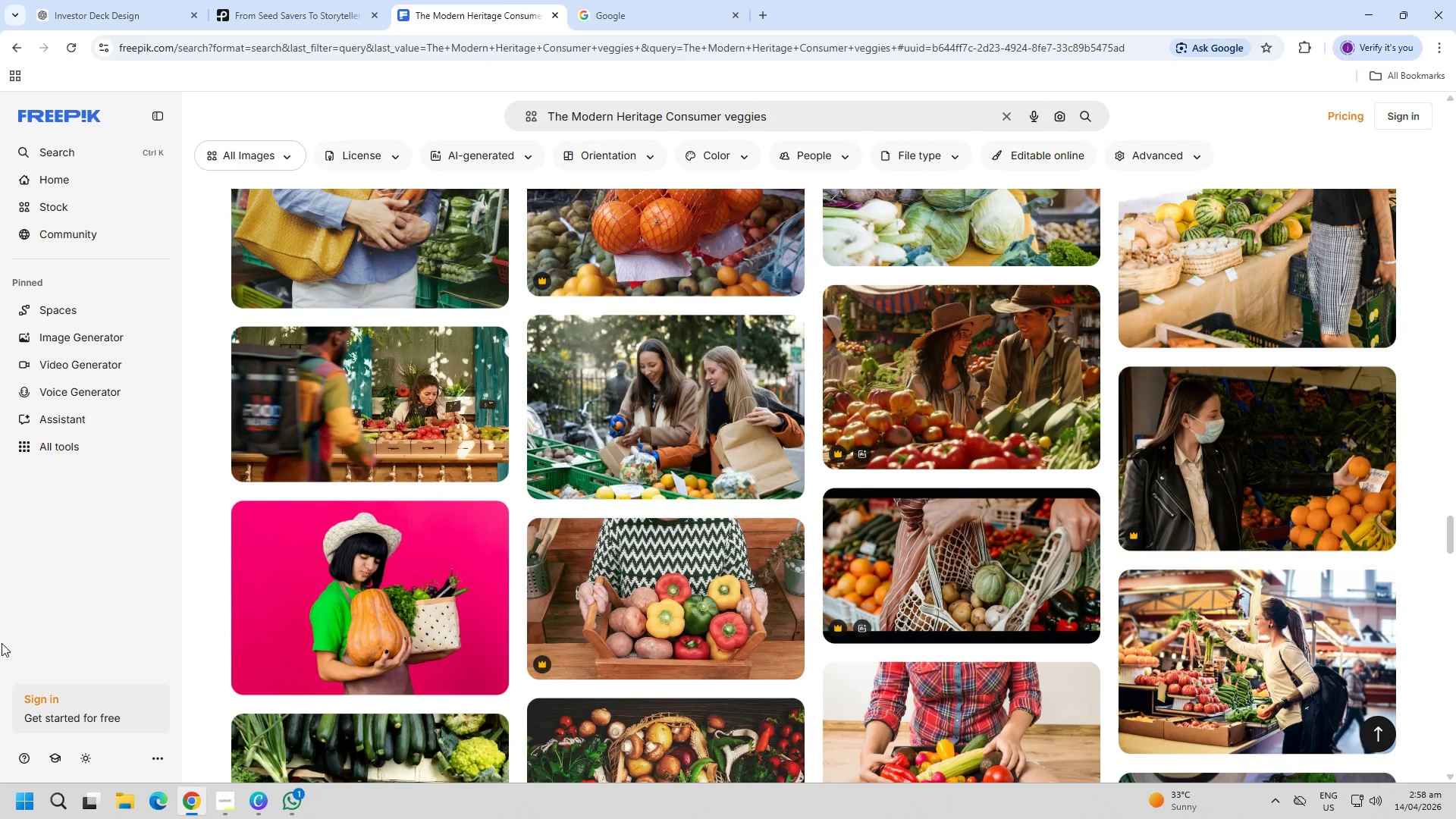 
wait(6.89)
 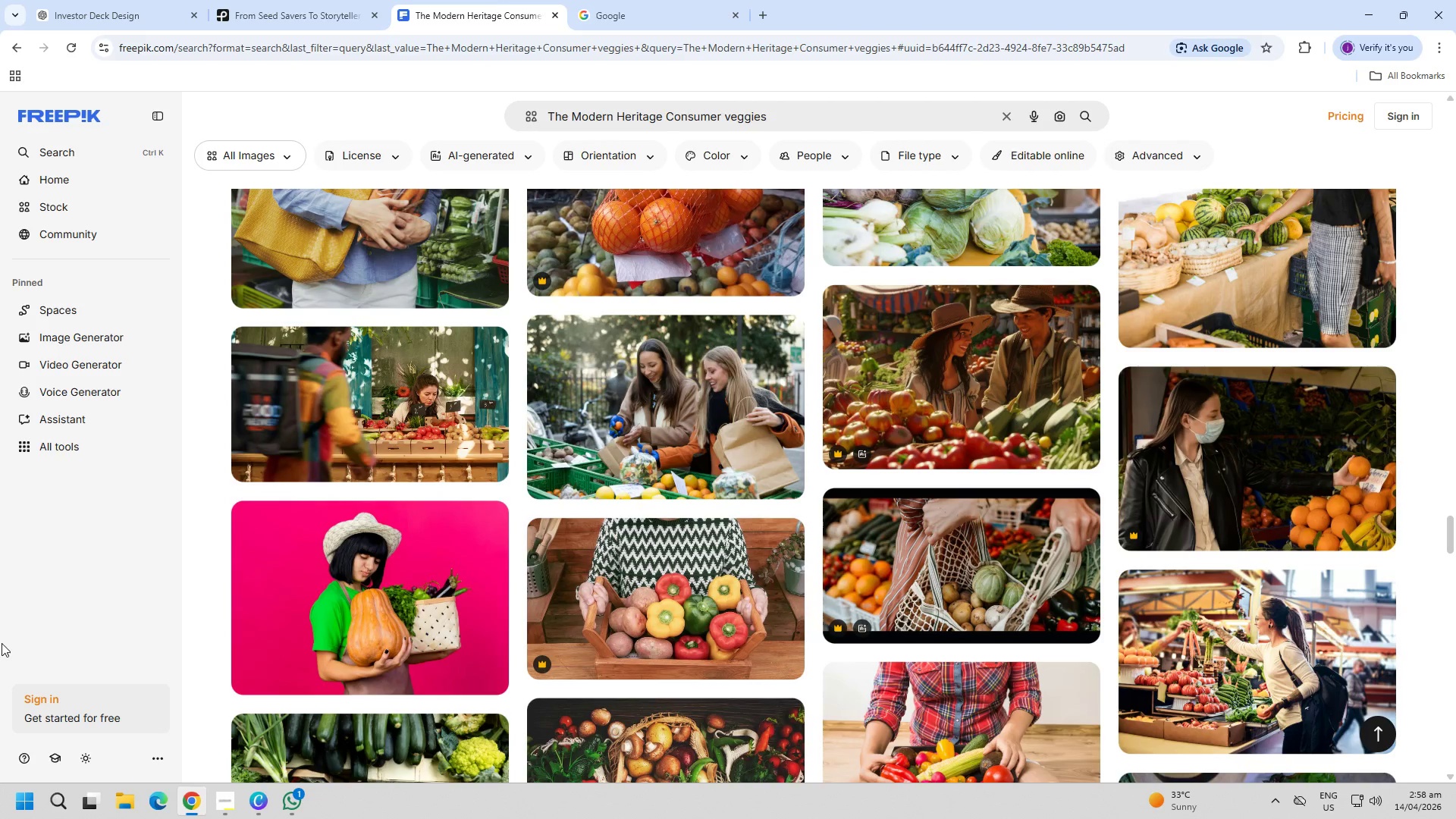 
left_click([915, 455])
 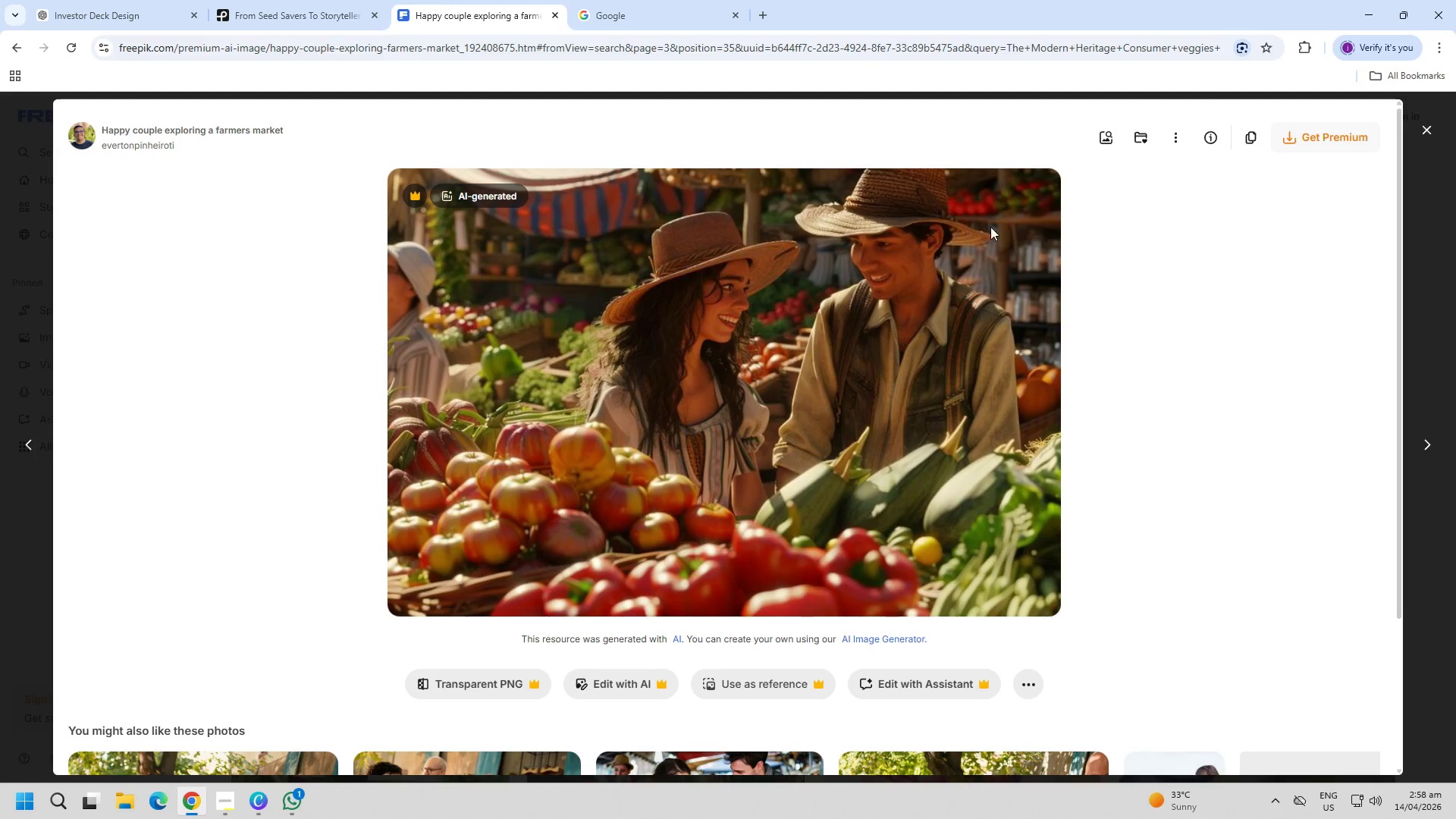 
key(Escape)
 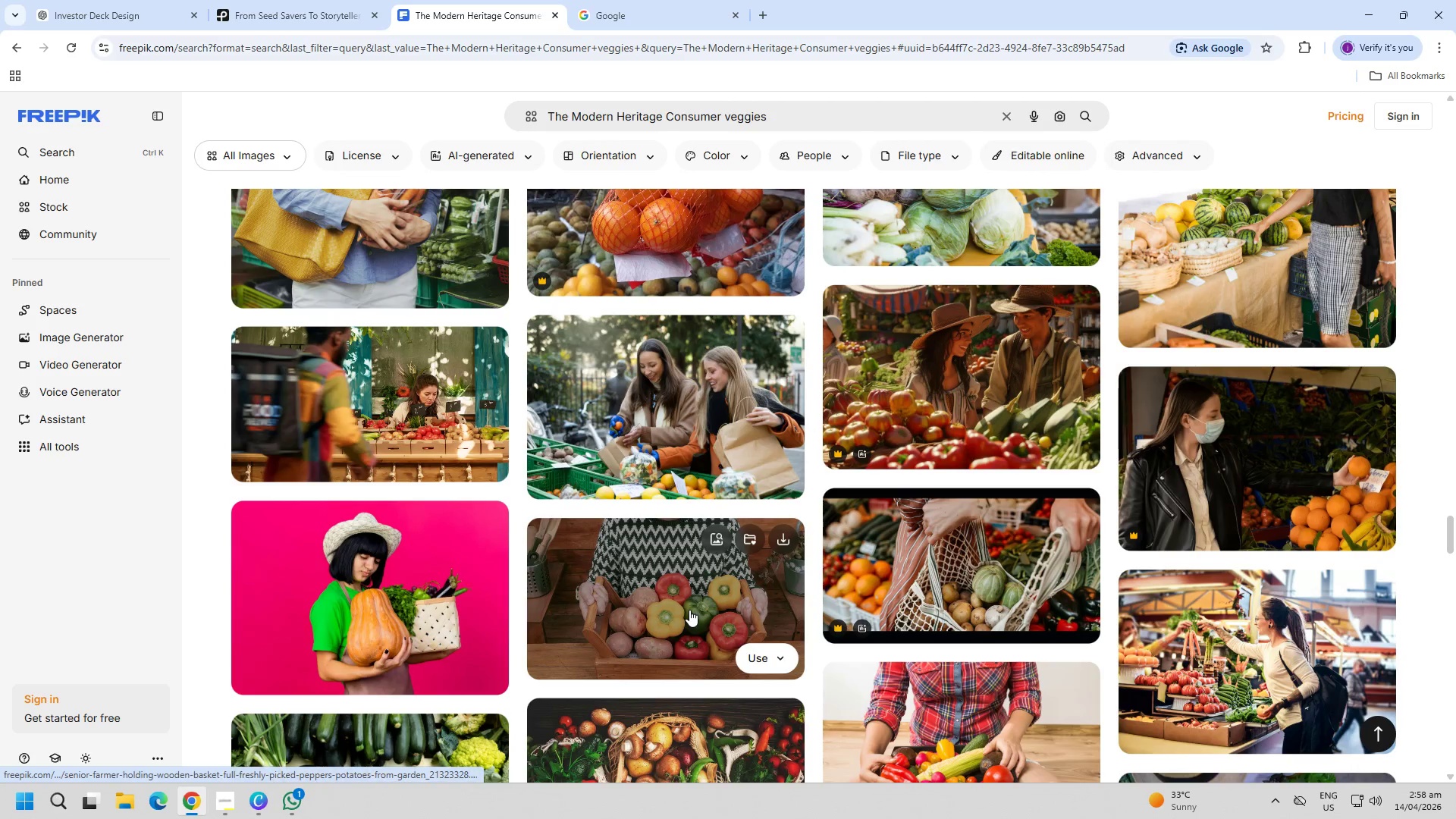 
key(Backquote)
 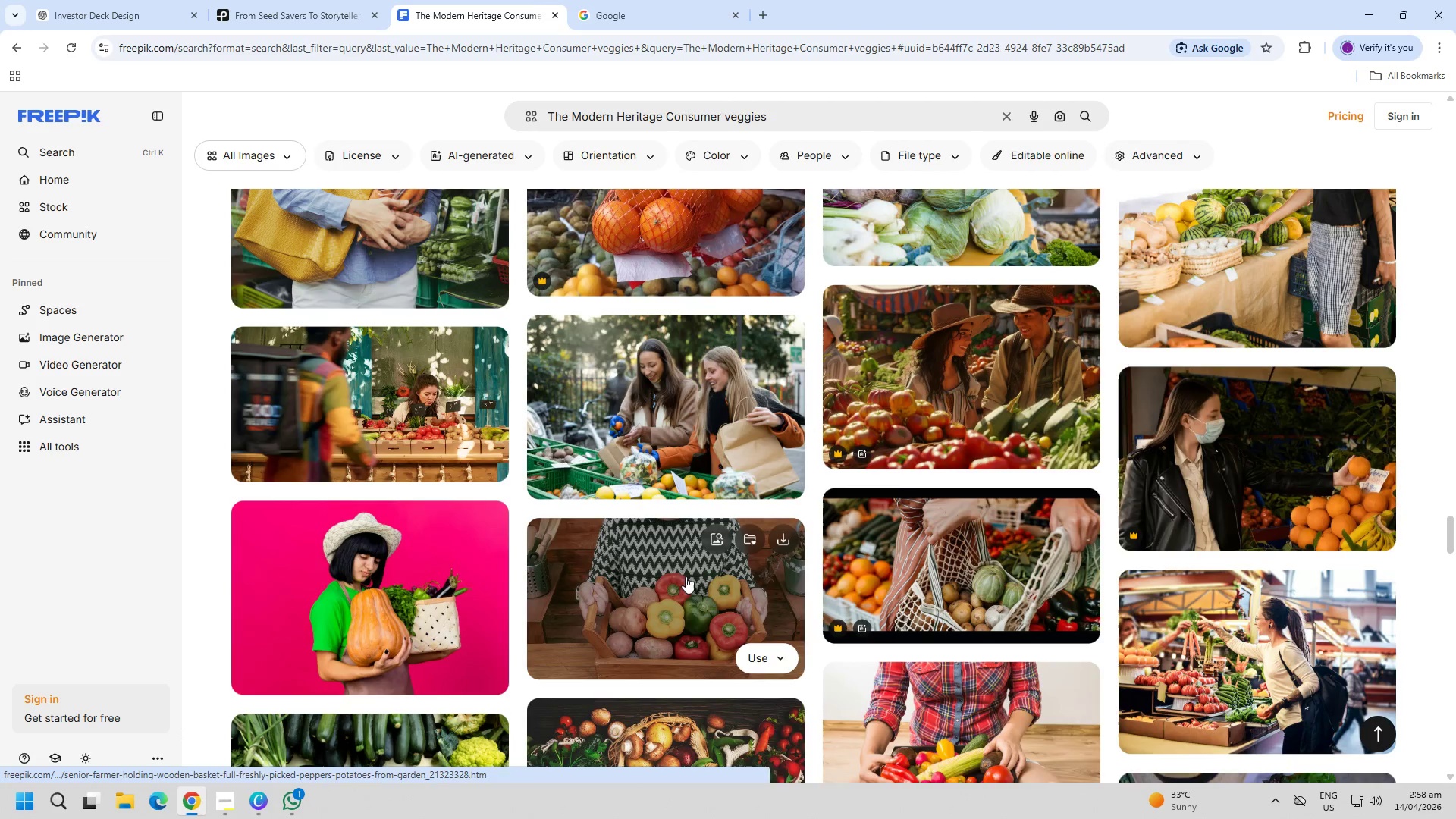 
scroll: coordinate [938, 568], scroll_direction: down, amount: 19.0
 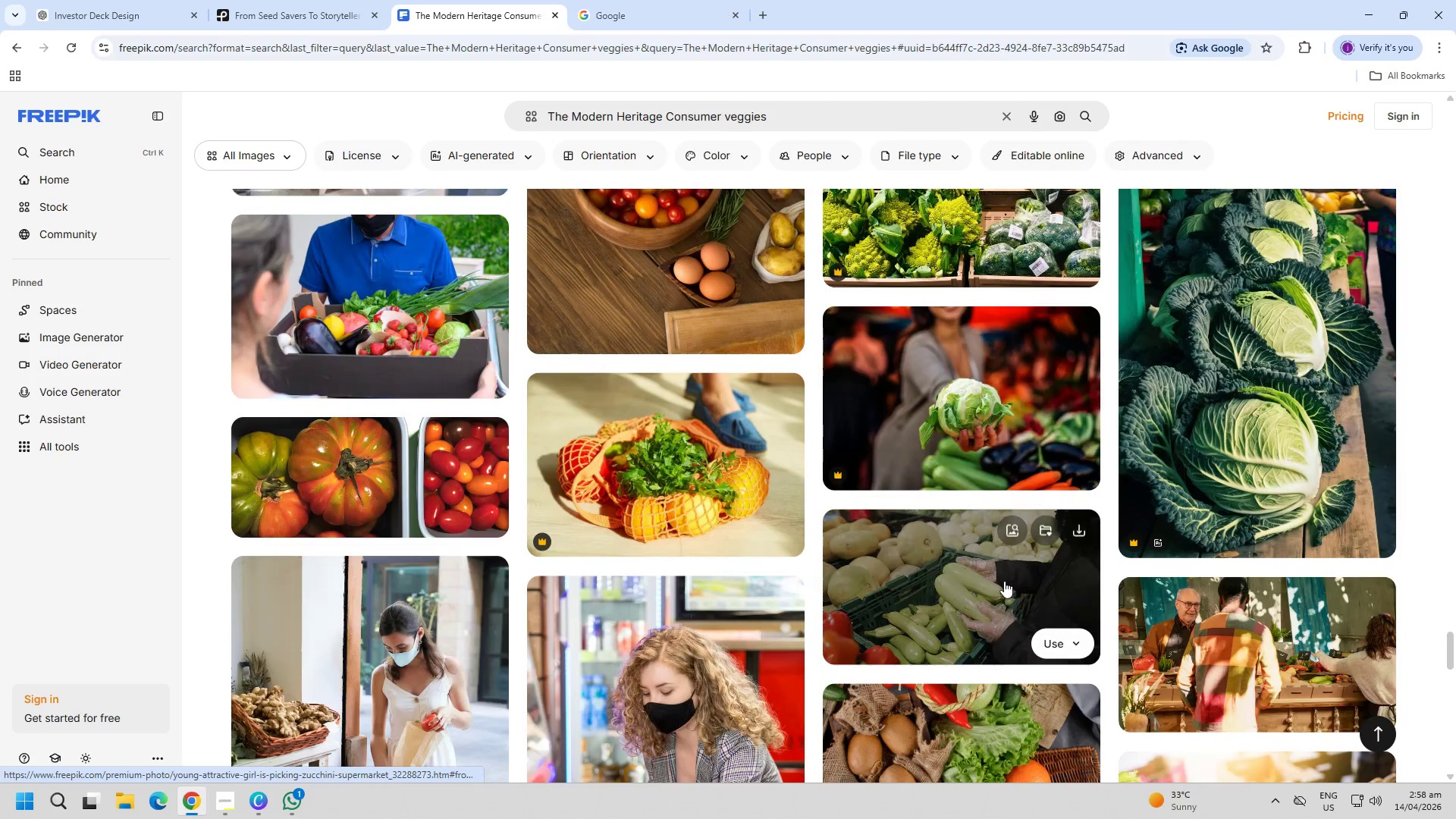 
scroll: coordinate [943, 590], scroll_direction: down, amount: 19.0
 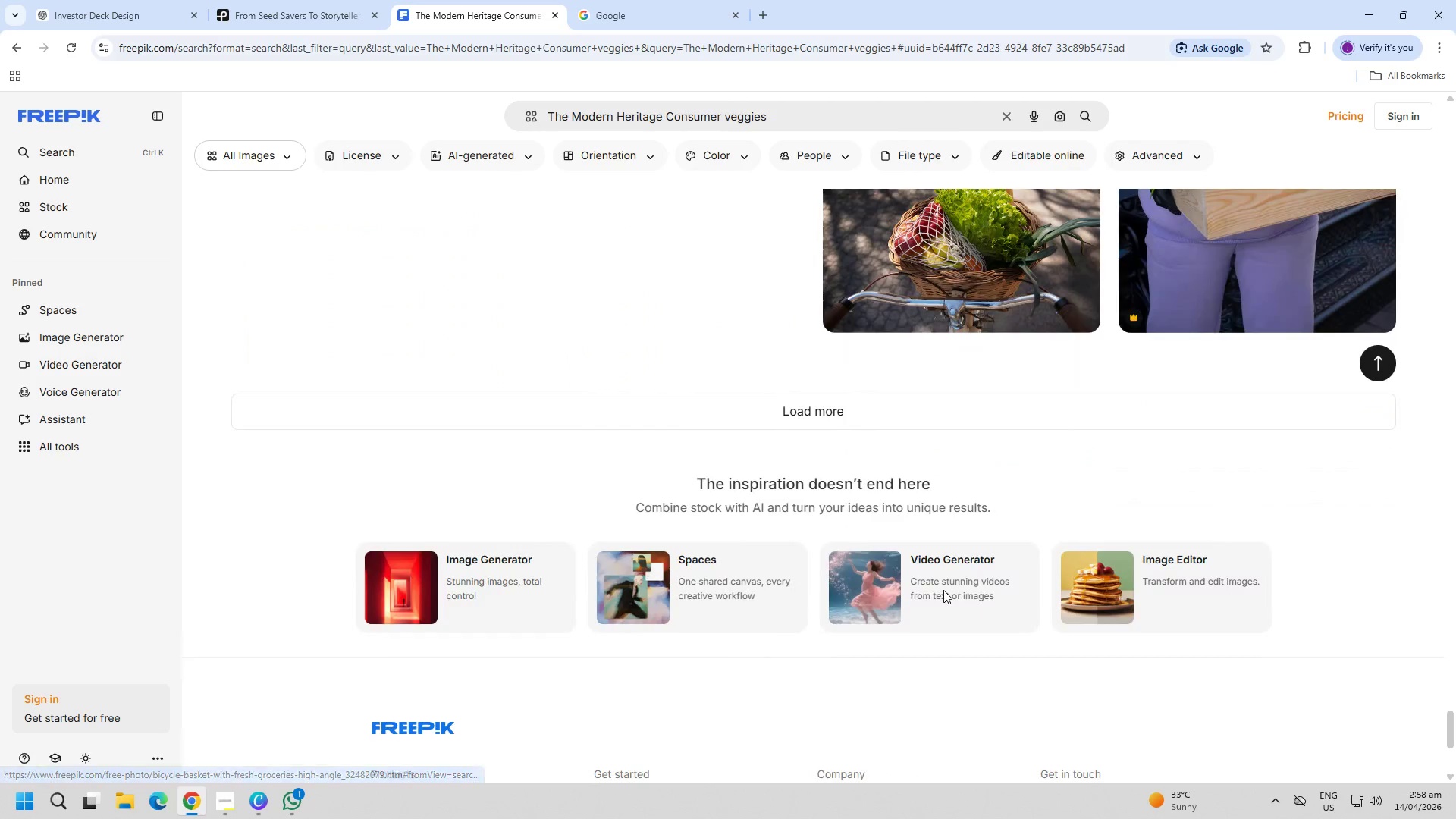 
scroll: coordinate [943, 590], scroll_direction: up, amount: 3.0
 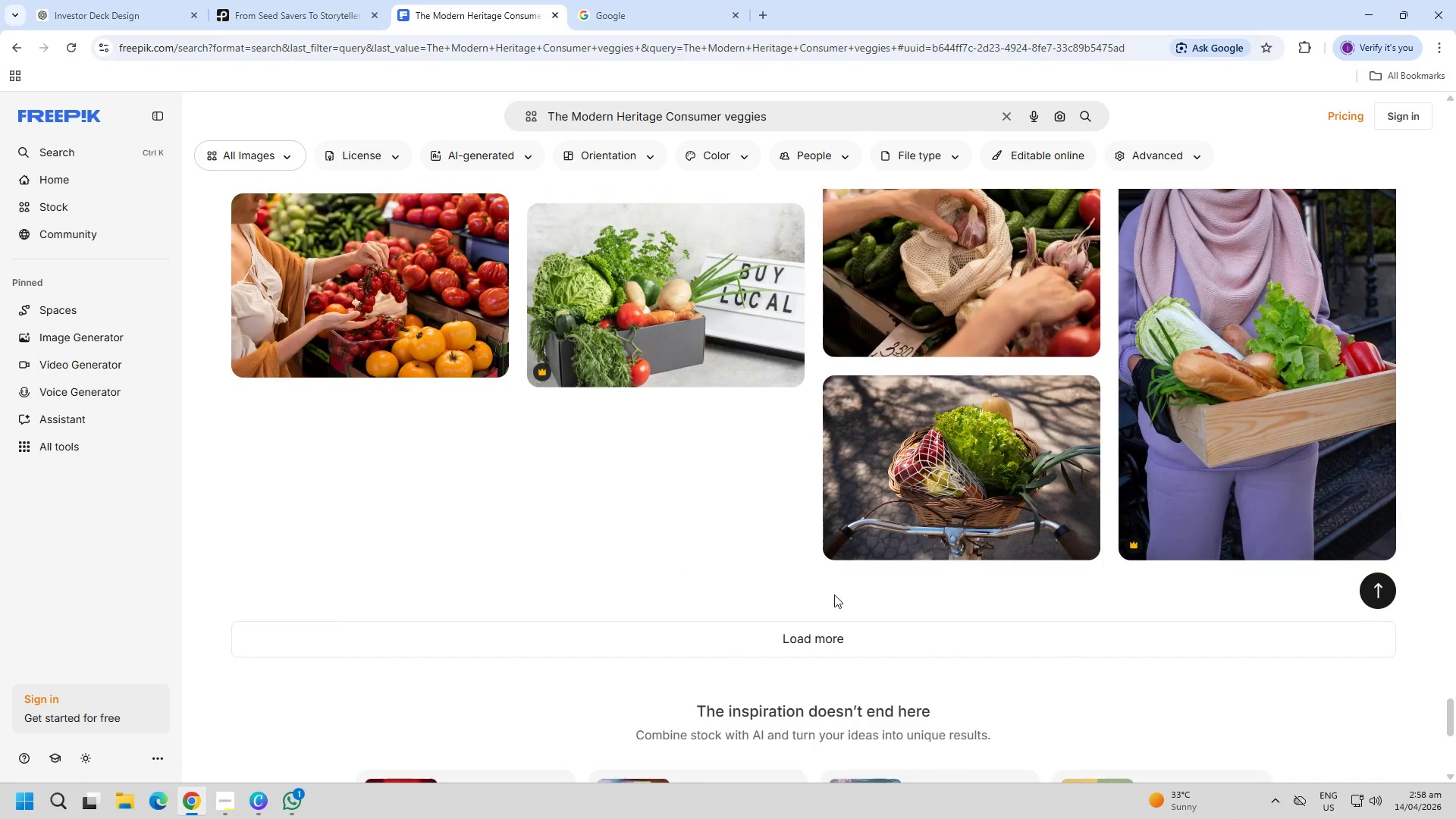 
left_click([804, 627])
 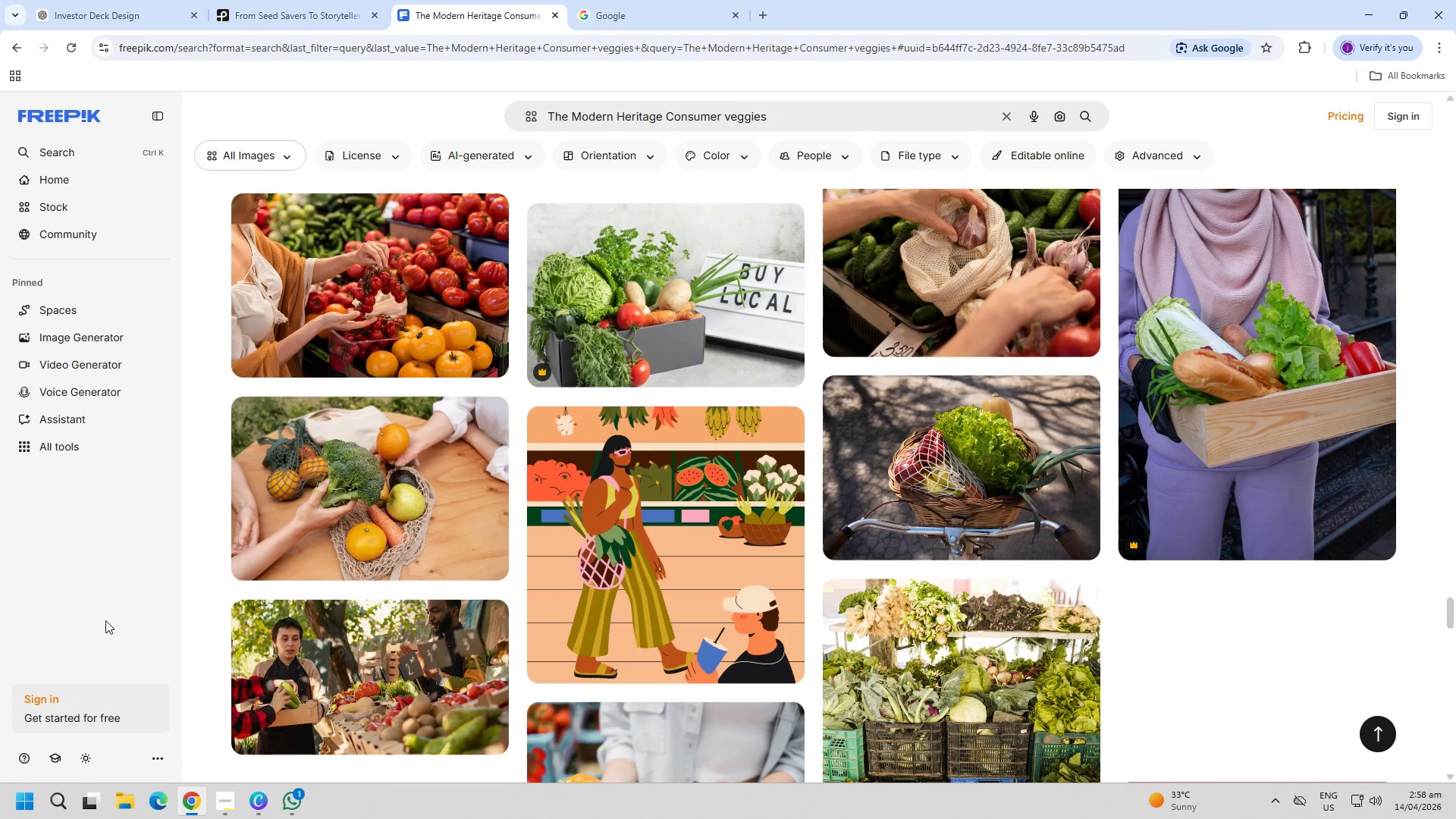 
scroll: coordinate [218, 721], scroll_direction: down, amount: 23.0
 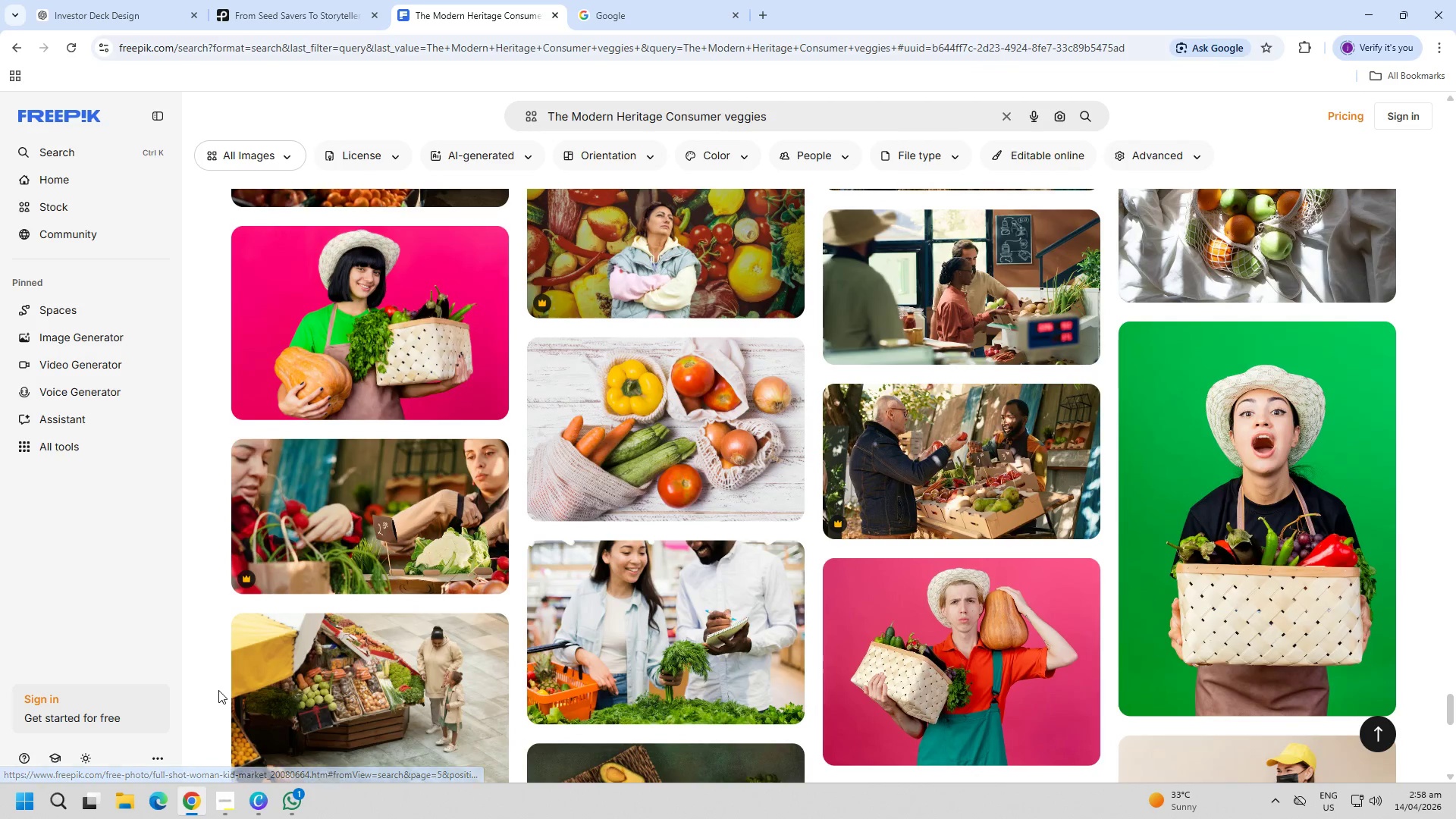 
scroll: coordinate [231, 690], scroll_direction: down, amount: 5.0
 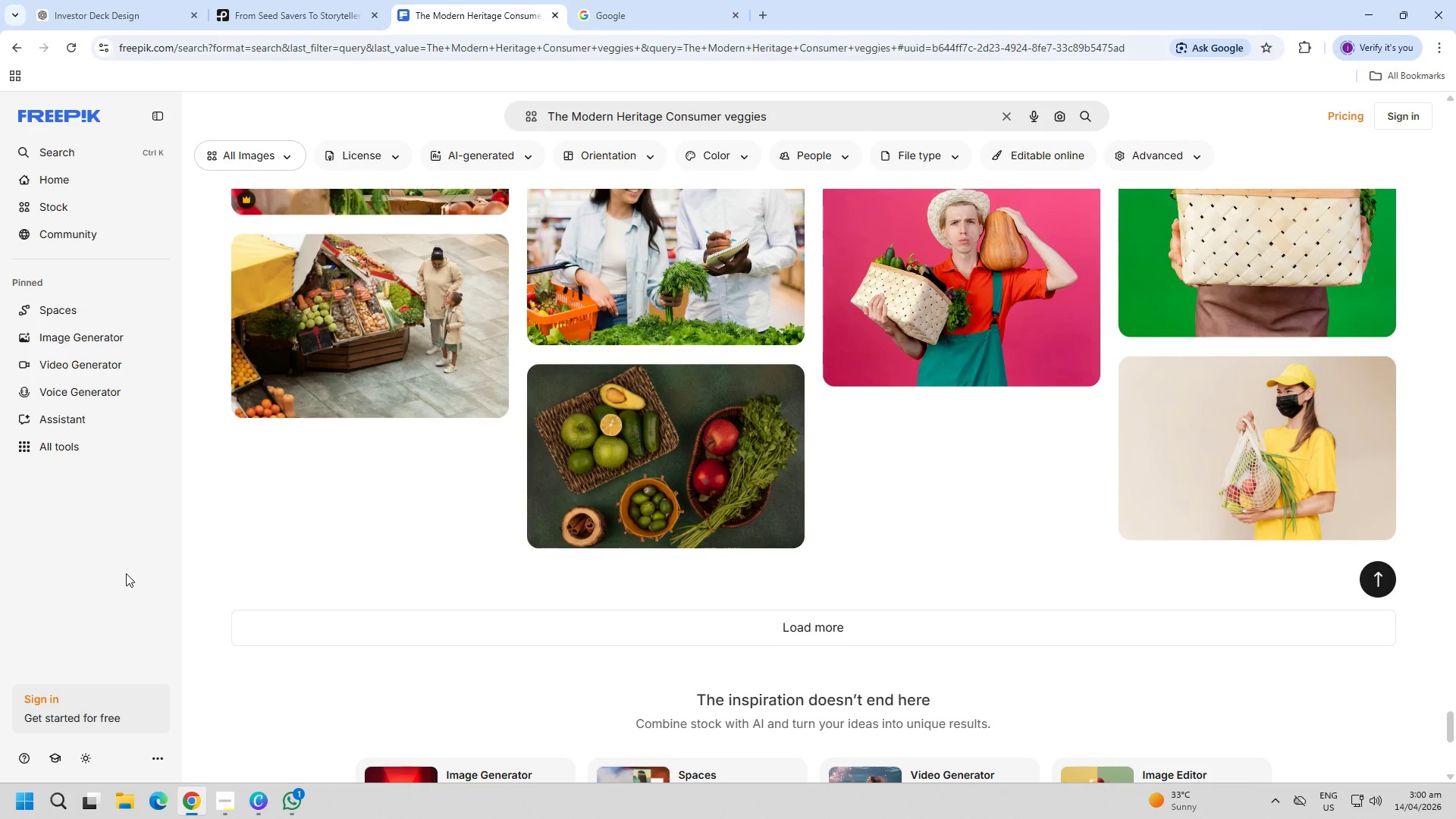 
wait(84.65)
 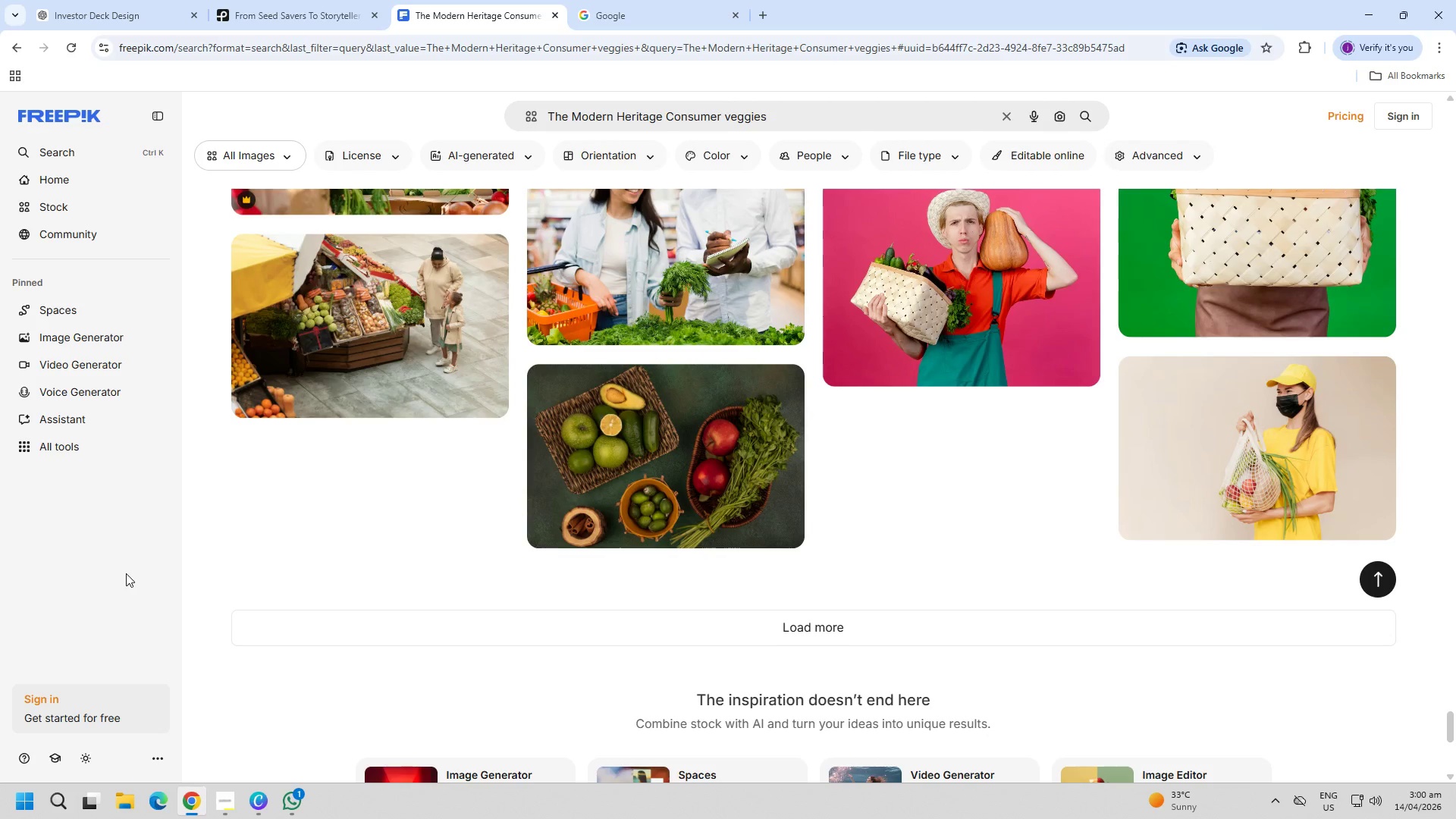 
left_click([80, 52])
 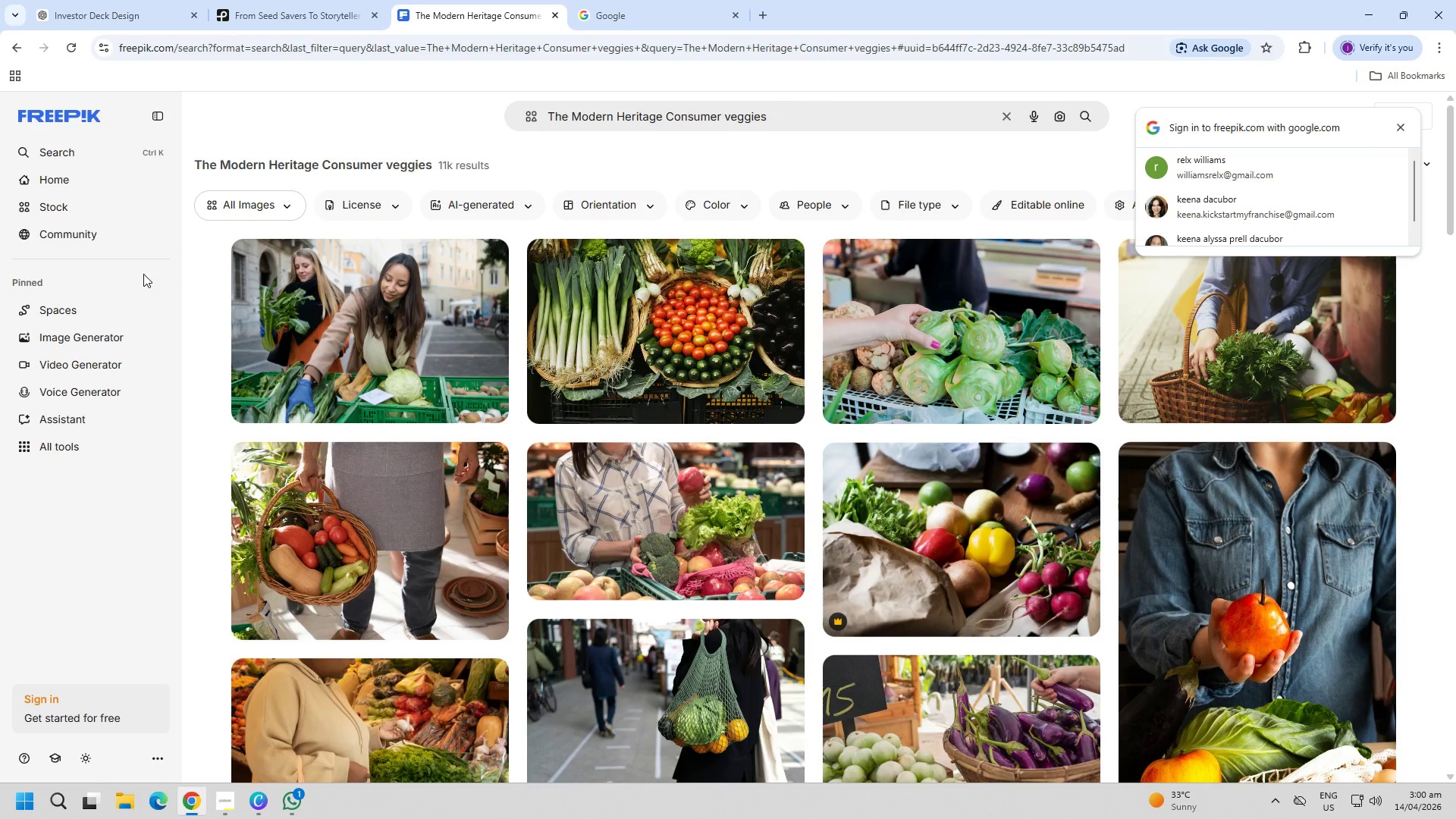 
wait(5.89)
 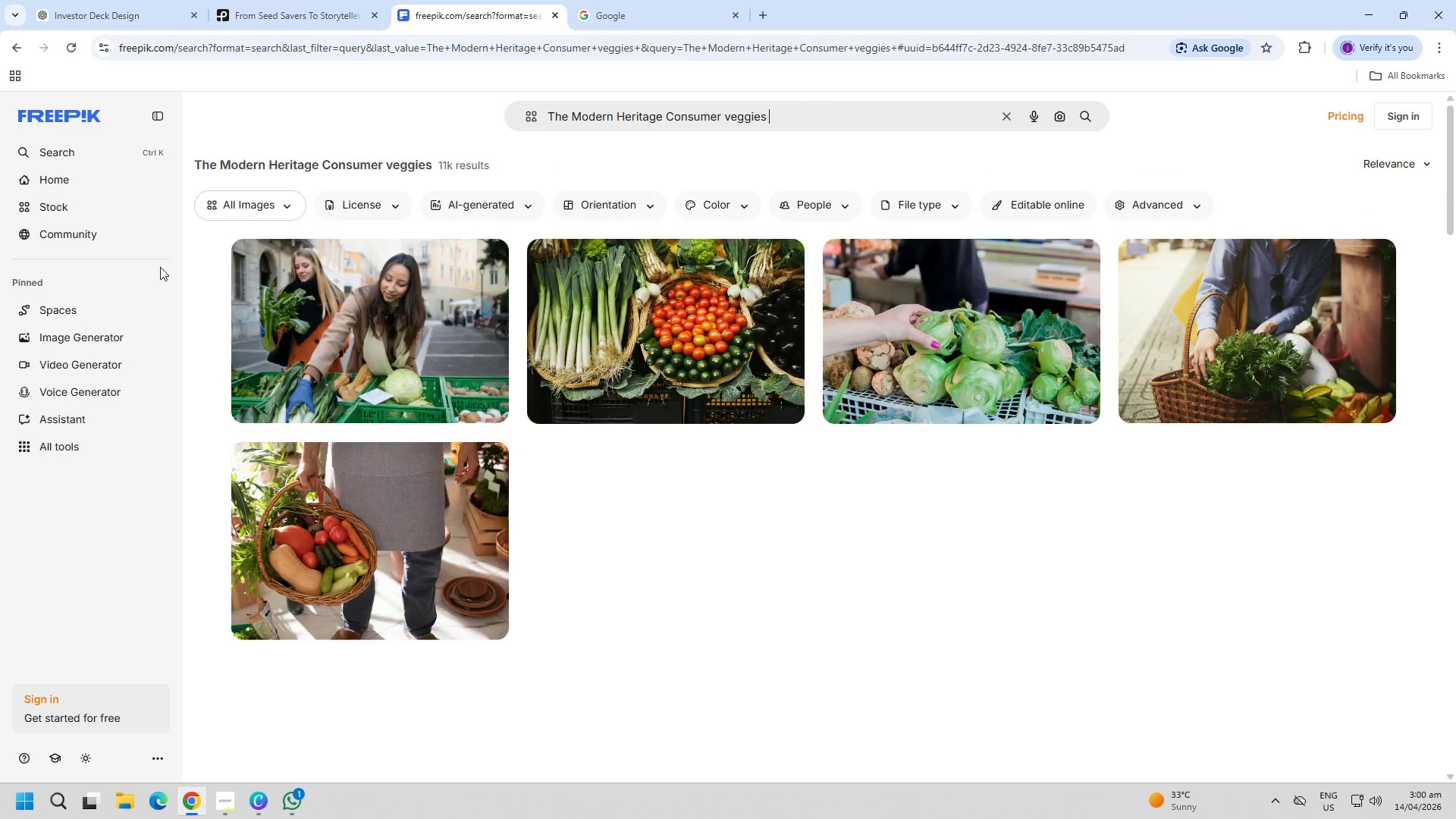 
scroll: coordinate [182, 557], scroll_direction: down, amount: 15.0
 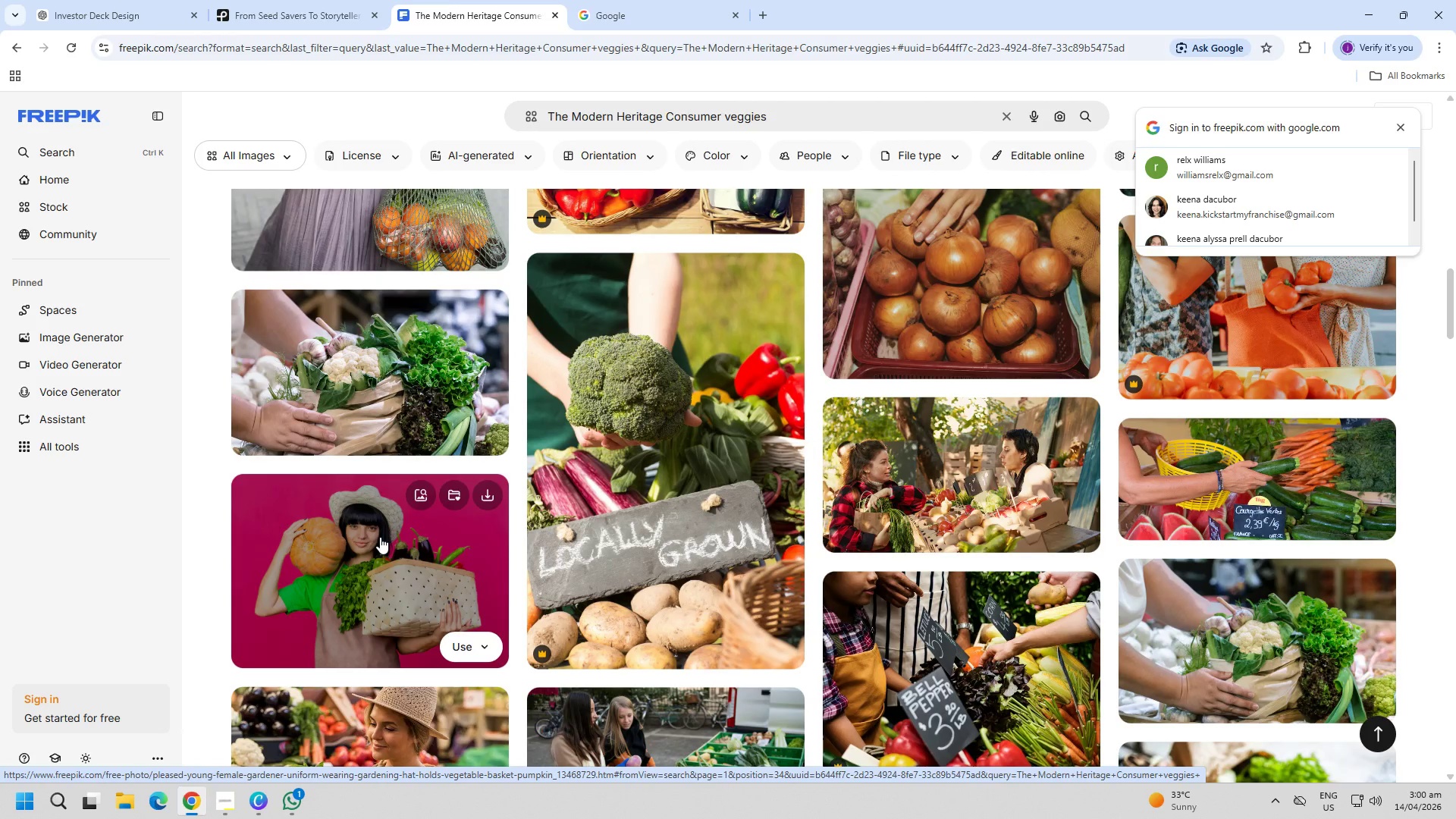 
wait(5.78)
 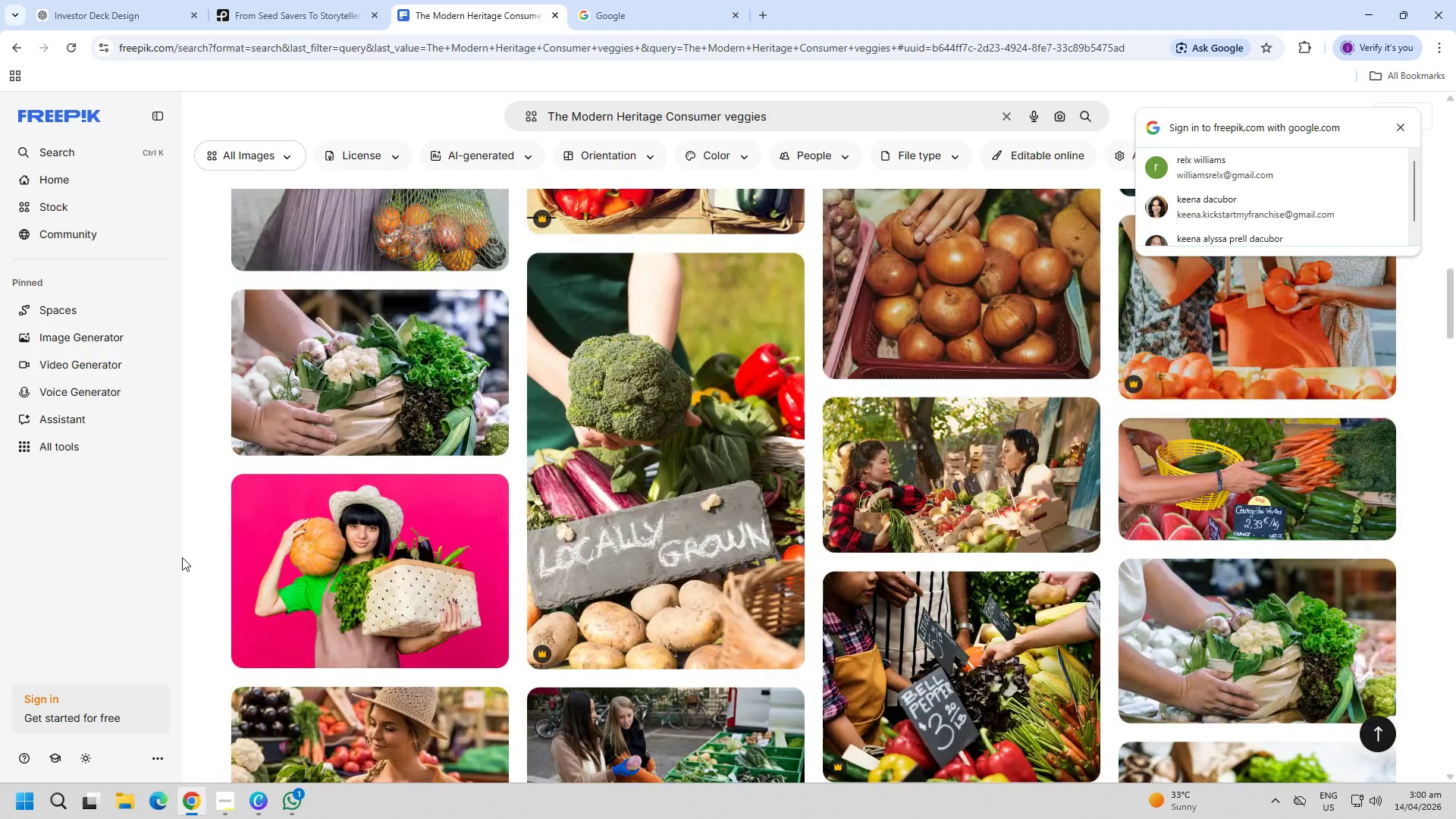 
scroll: coordinate [375, 574], scroll_direction: down, amount: 2.0
 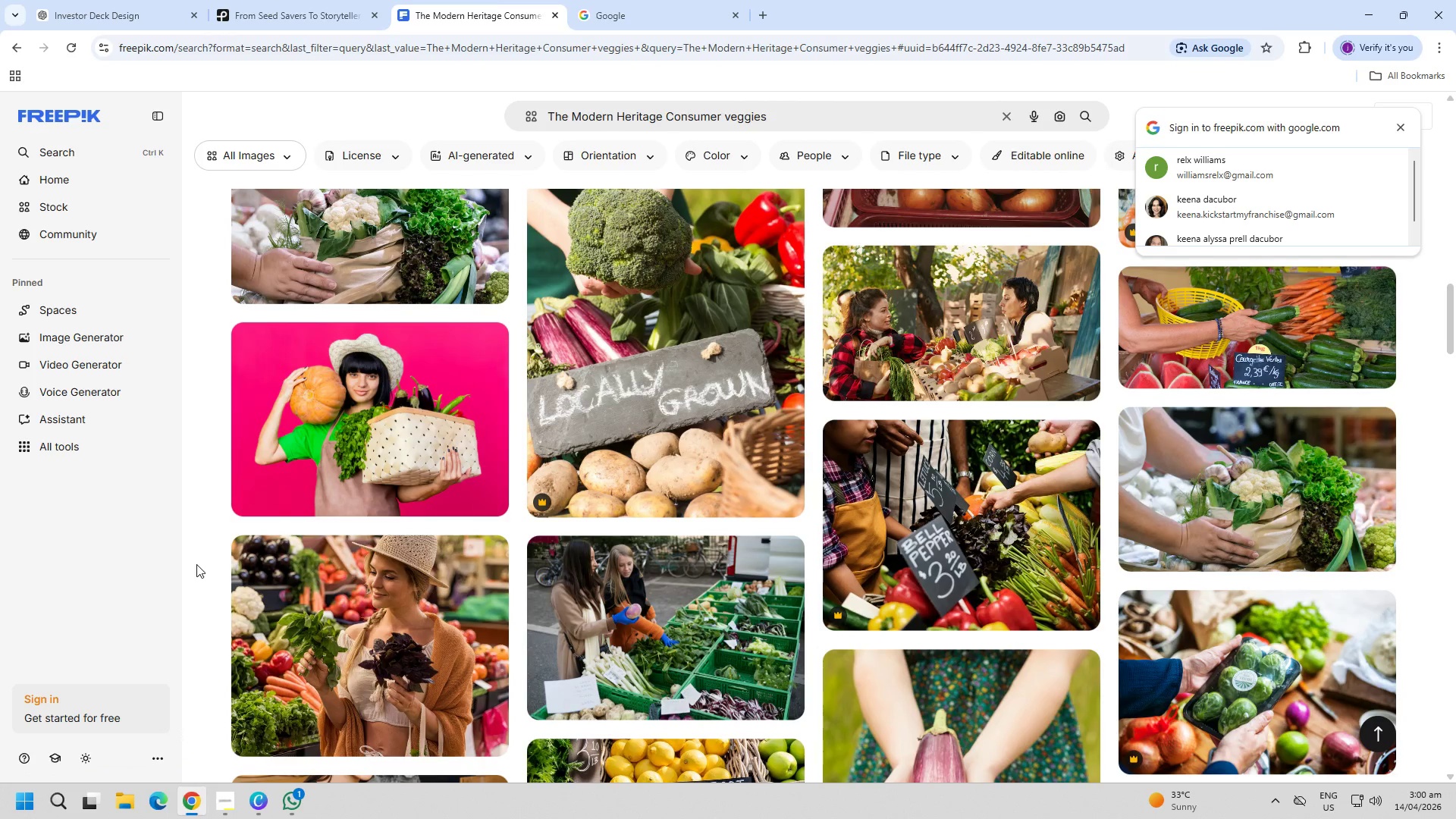 
left_click([643, 643])
 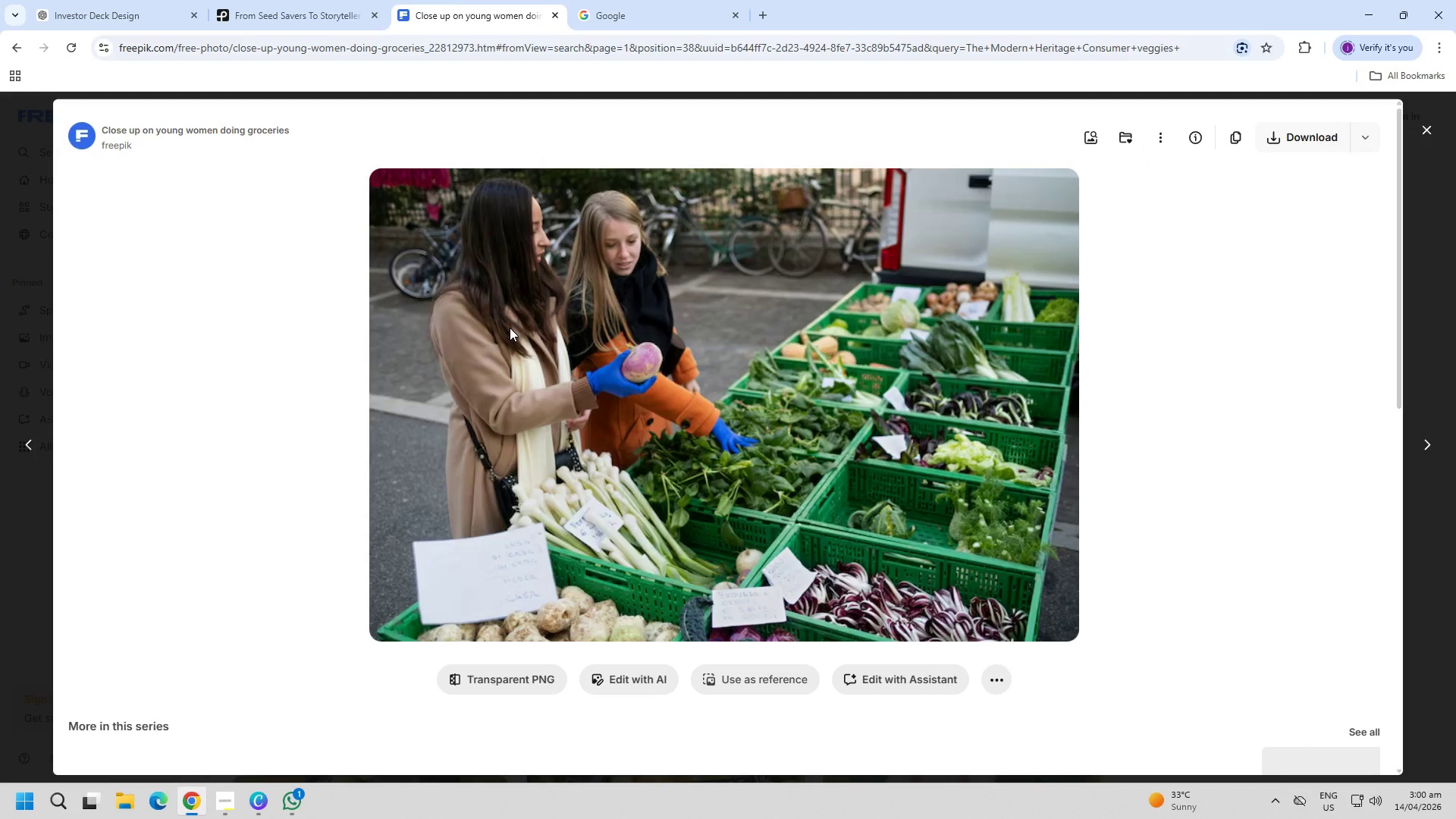 
key(PageDown)
 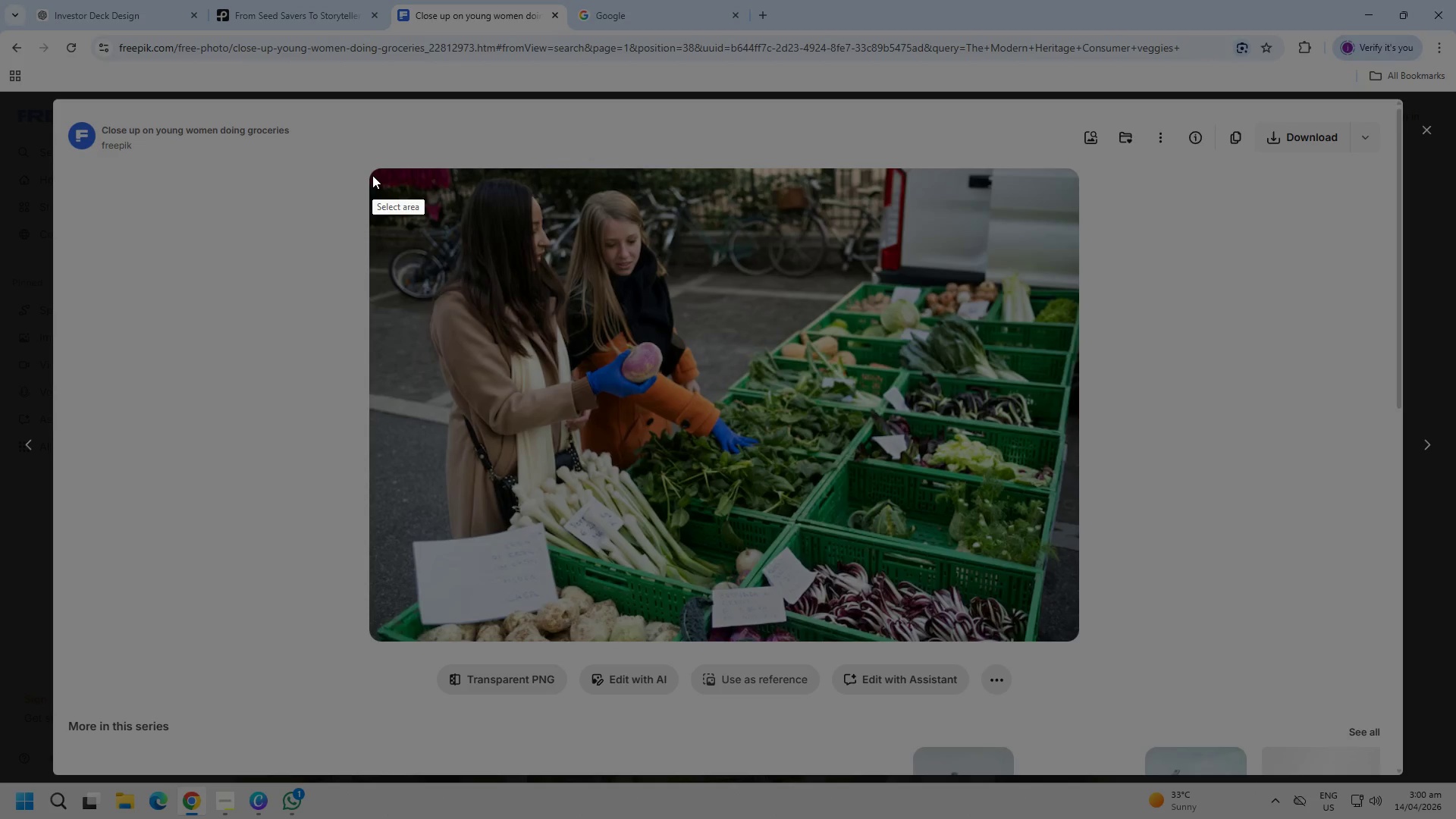 
left_click_drag(start_coordinate=[372, 174], to_coordinate=[1050, 635])
 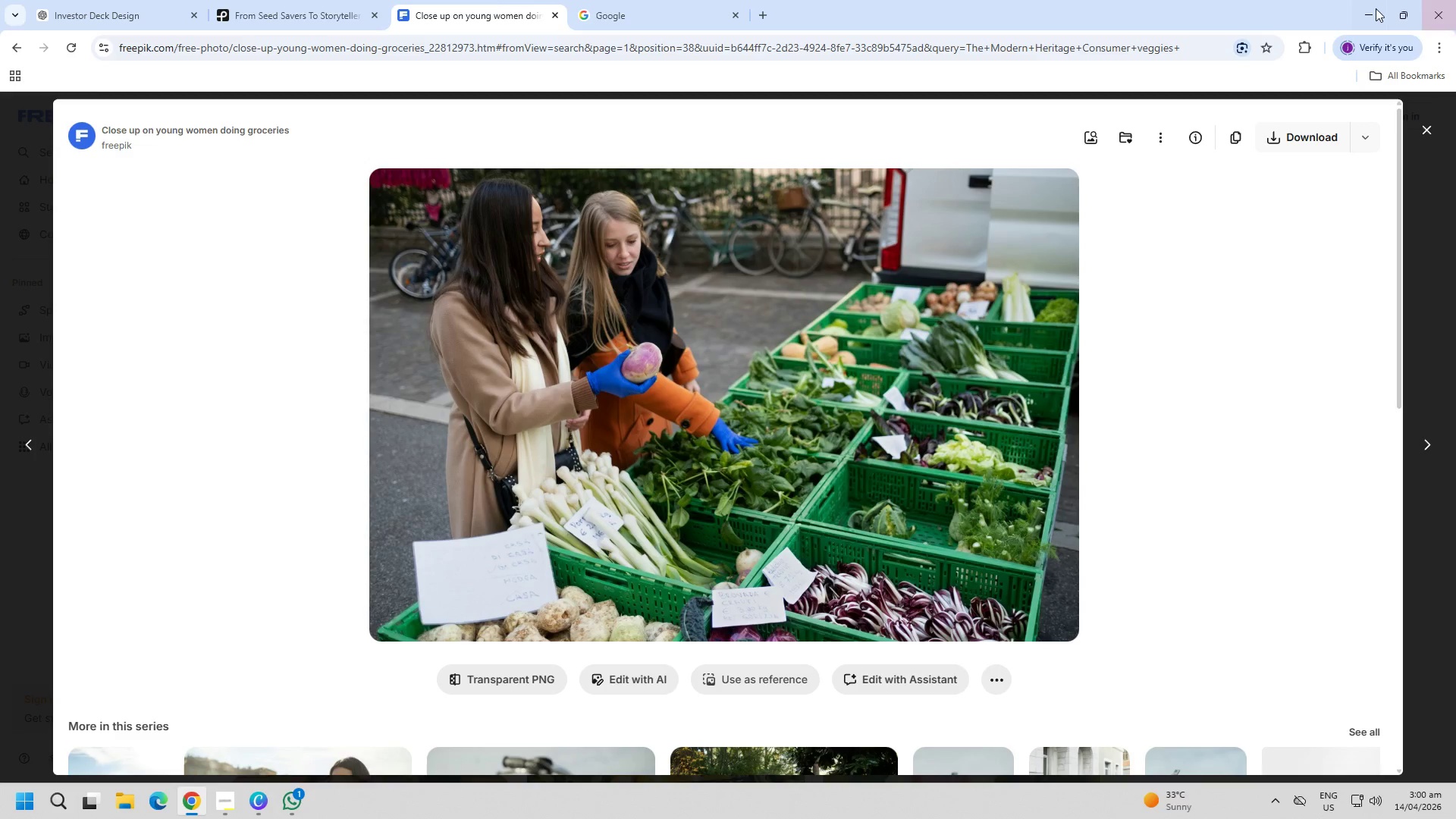 
key(Control+ControlLeft)
 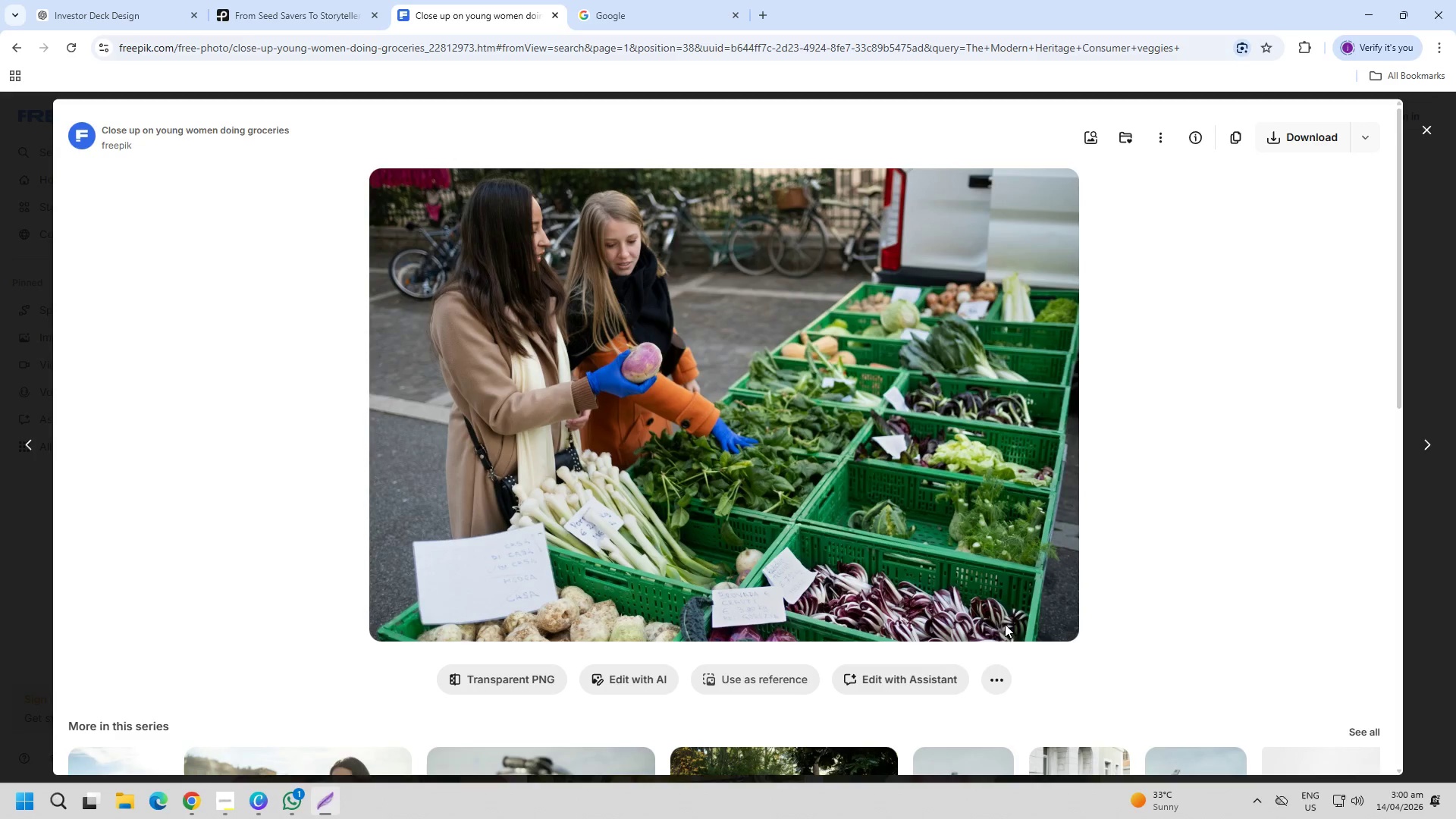 
key(Control+C)
 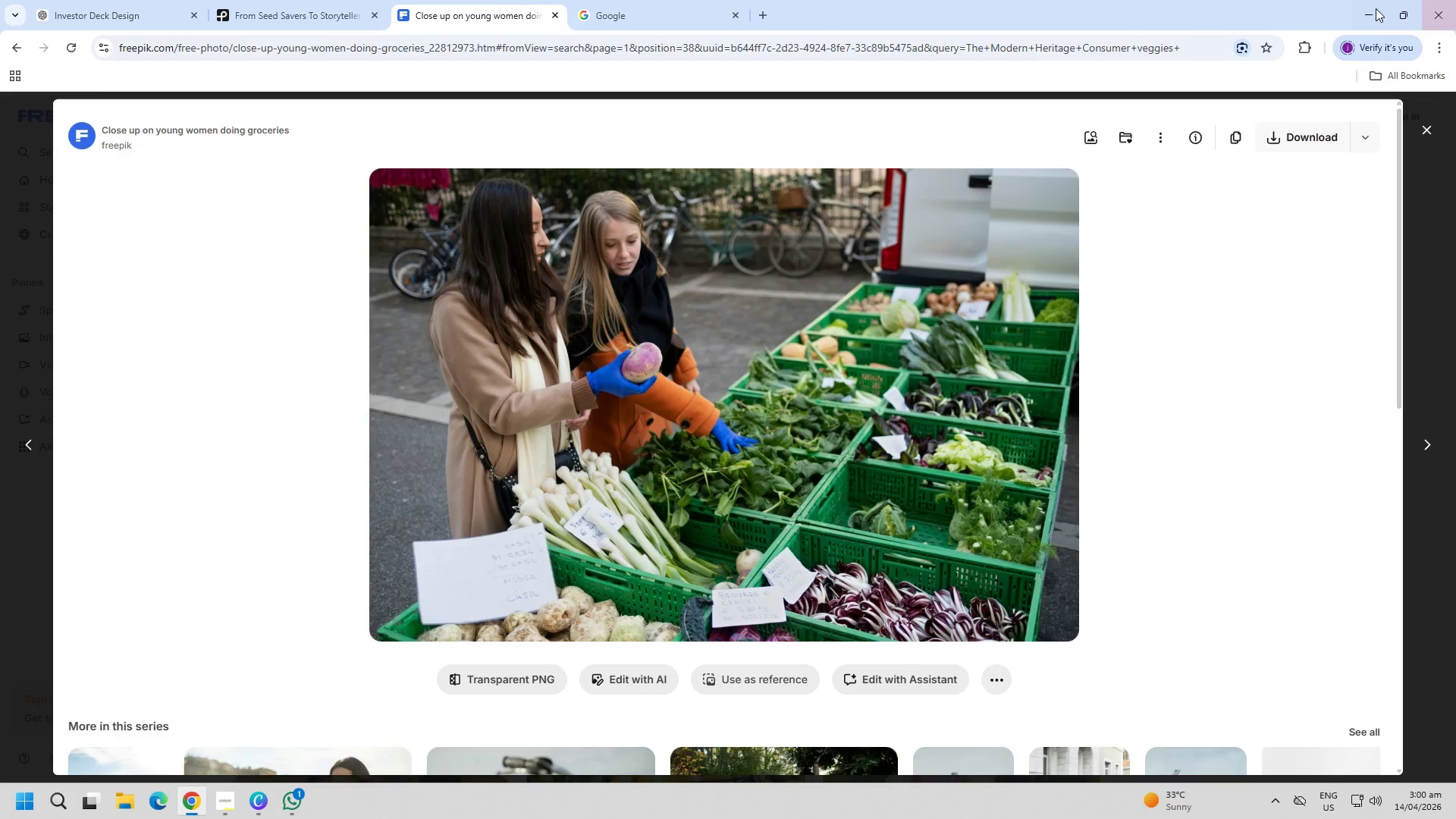 
left_click([1367, 11])
 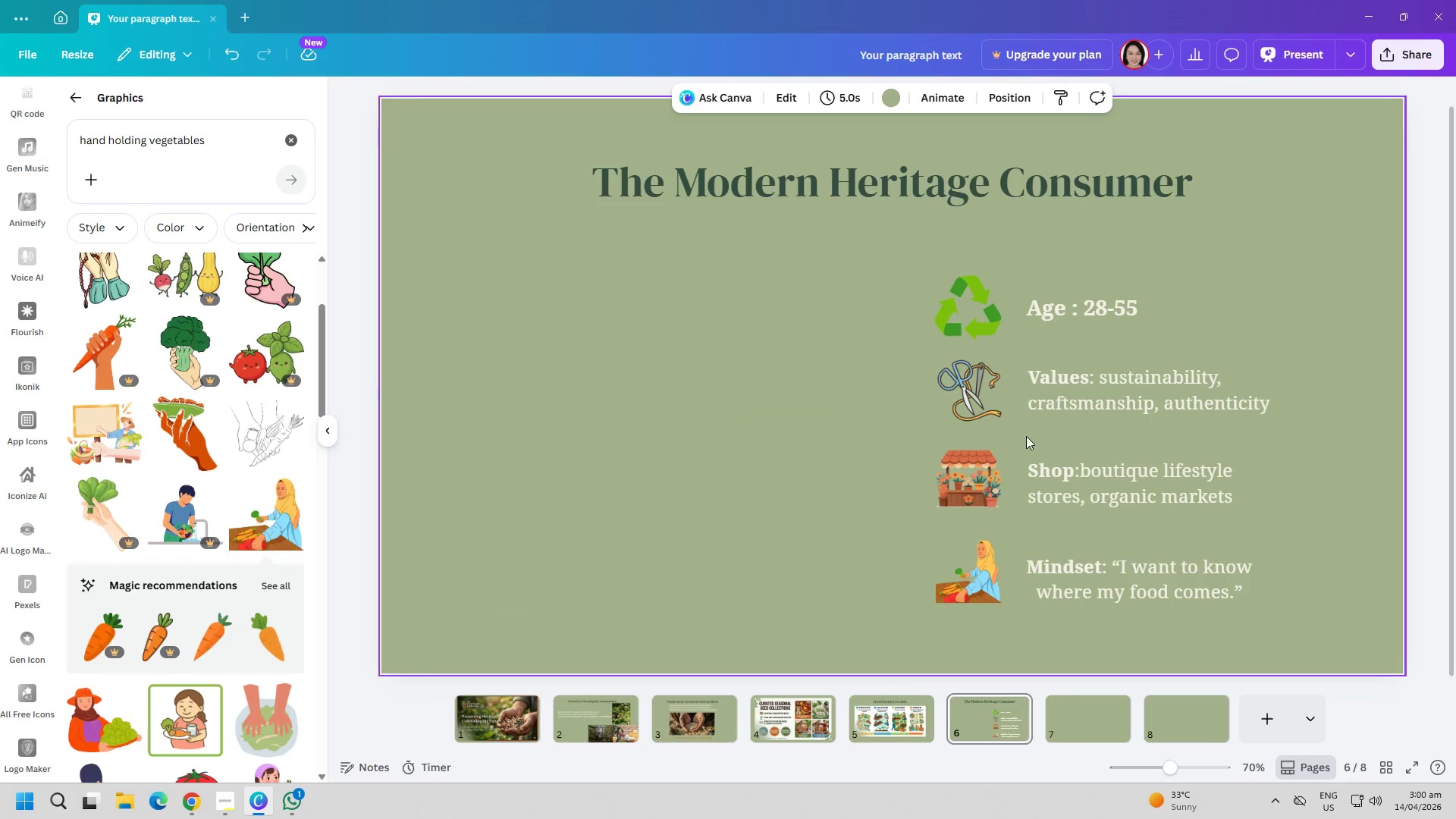 
left_click([714, 438])
 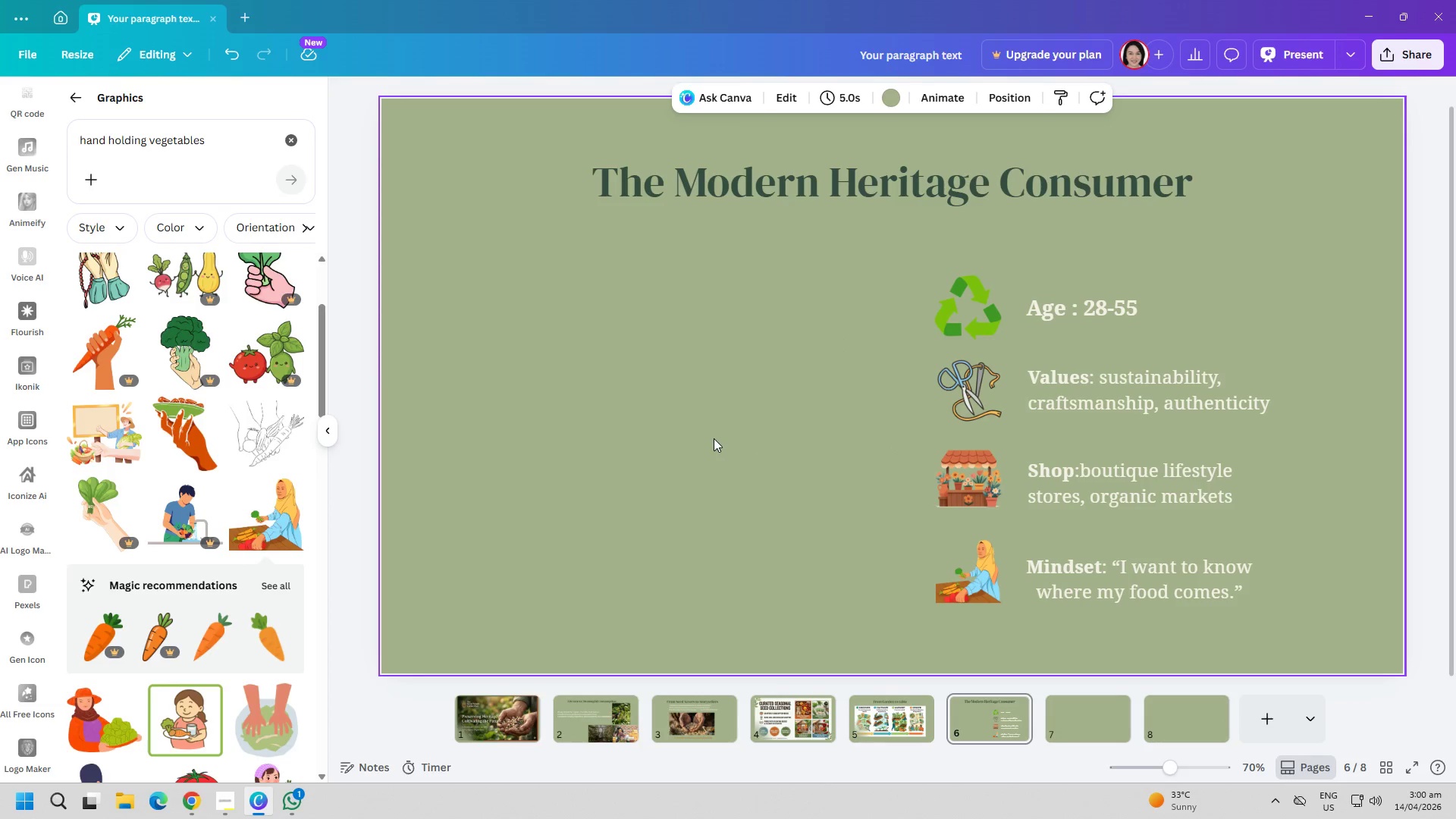 
key(Control+ControlLeft)
 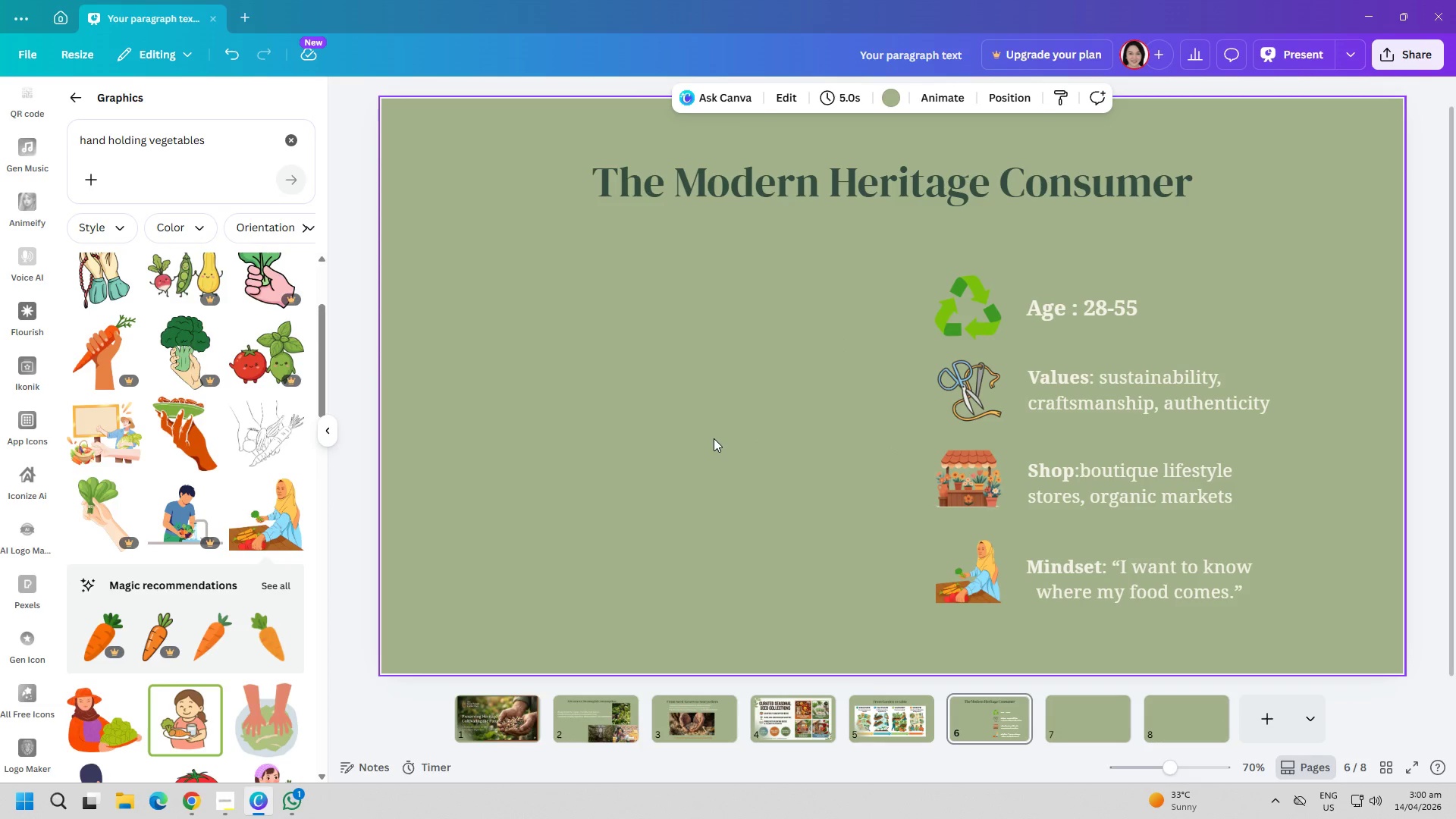 
key(Control+V)
 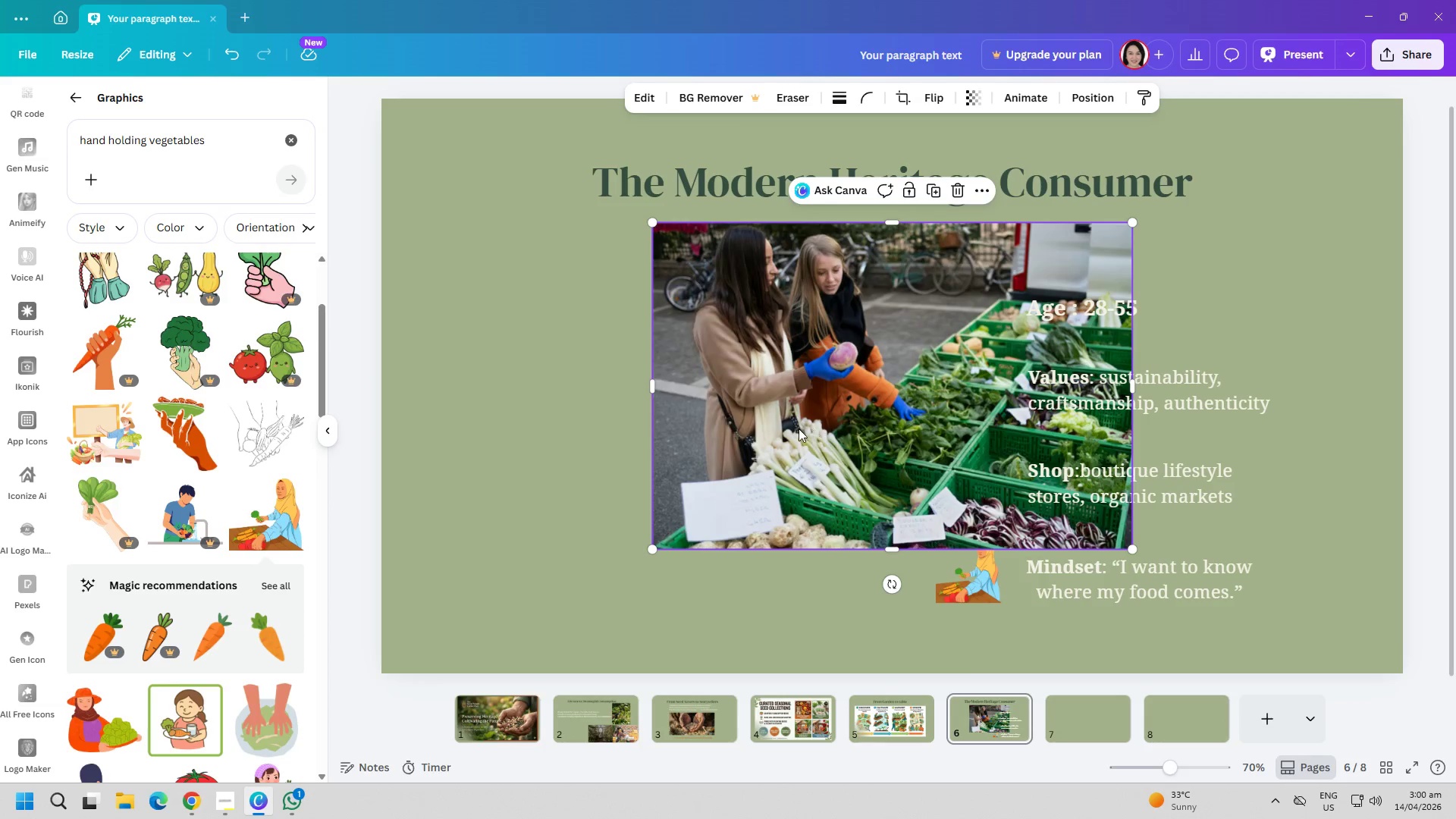 
left_click_drag(start_coordinate=[761, 411], to_coordinate=[544, 457])
 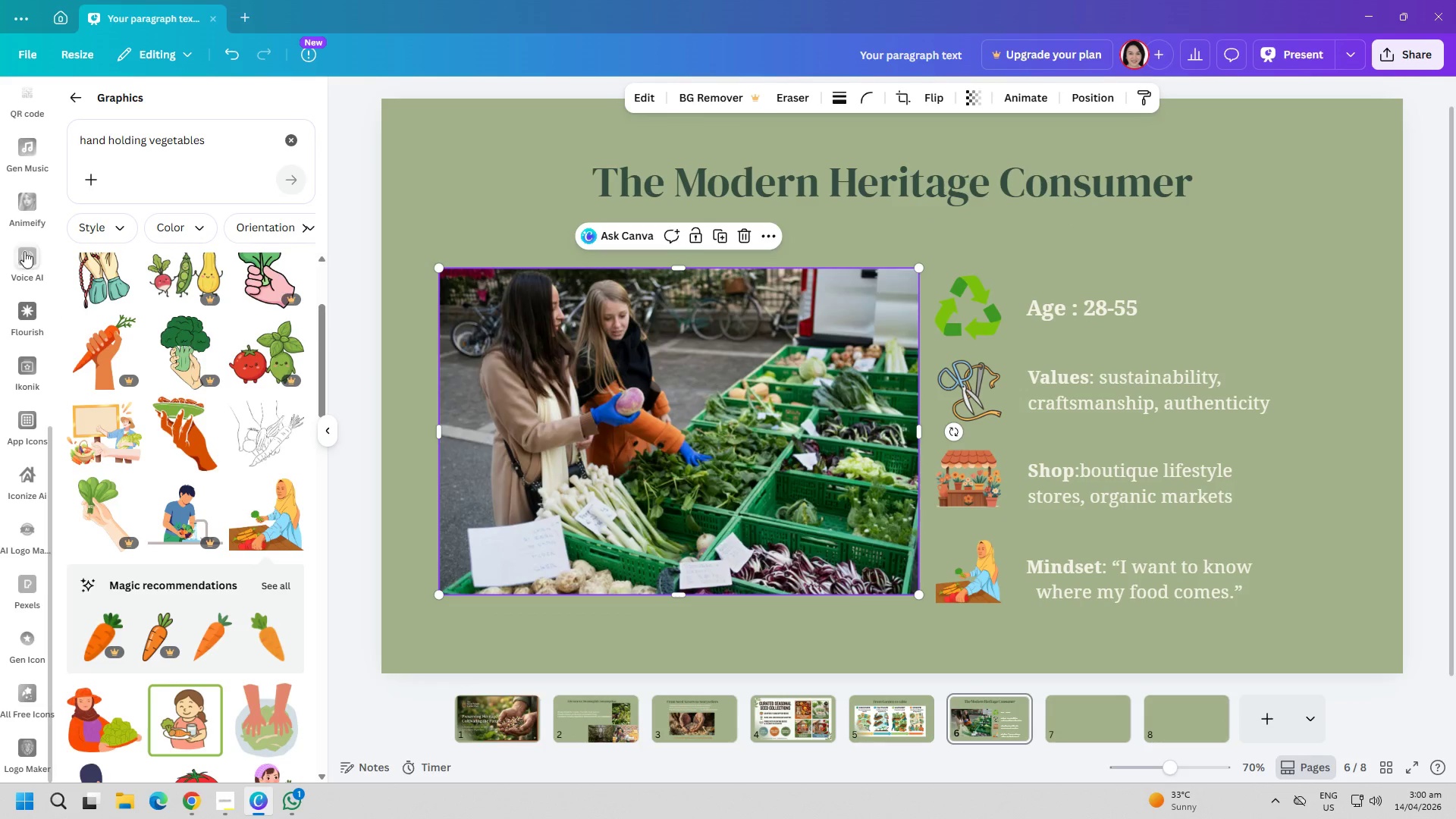 
scroll: coordinate [30, 256], scroll_direction: up, amount: 10.0
 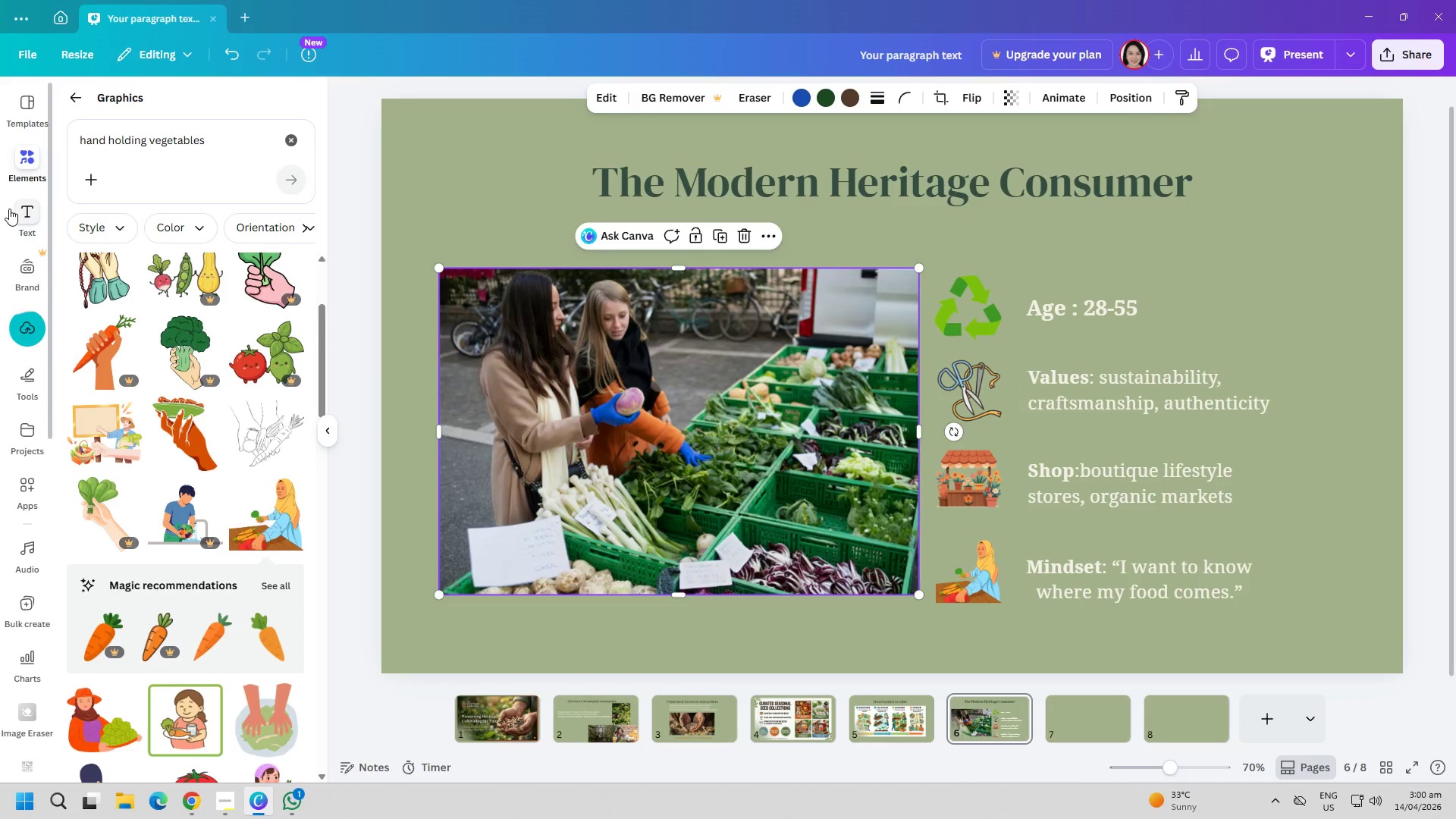 
left_click([10, 168])
 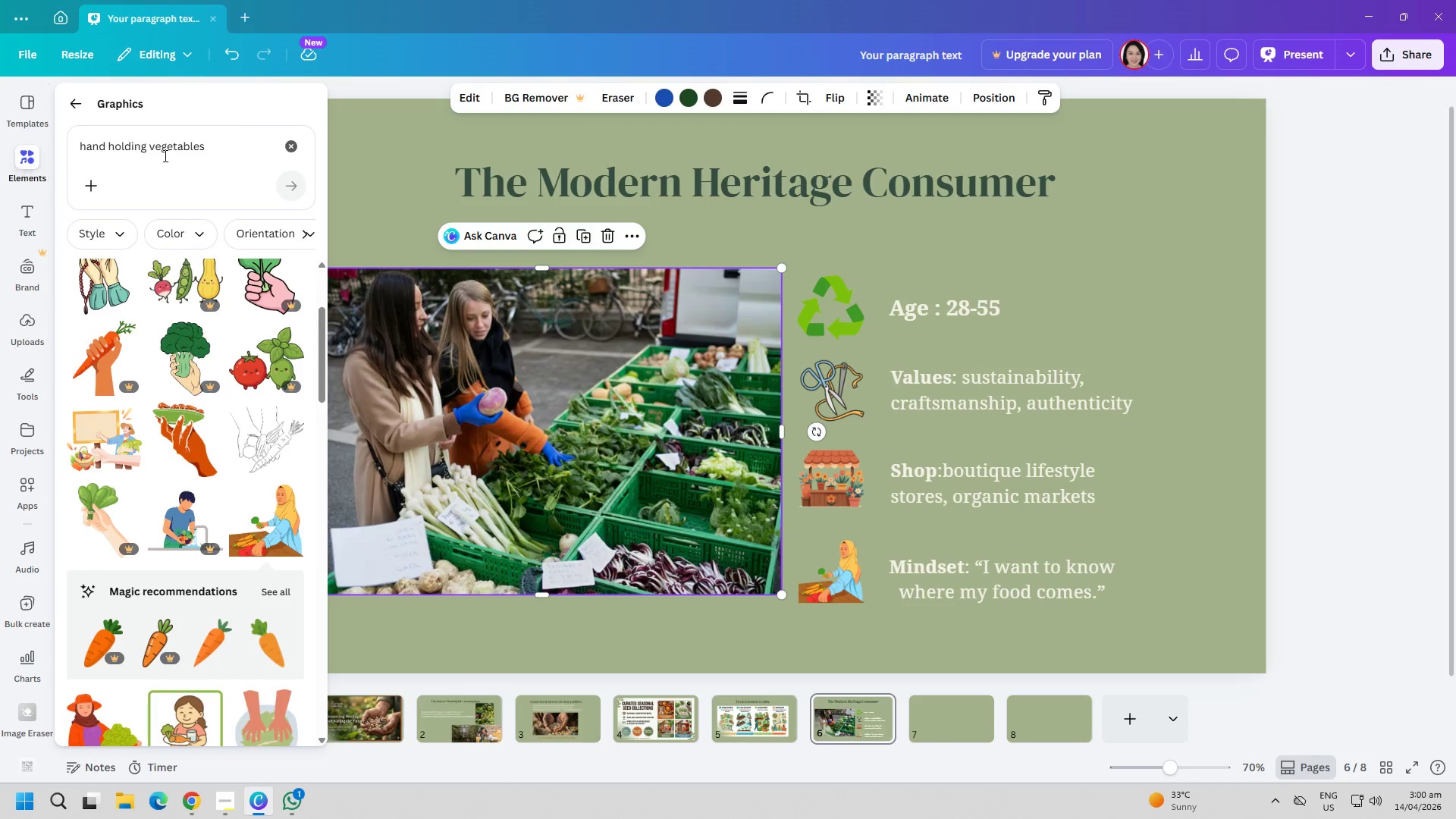 
left_click([287, 150])
 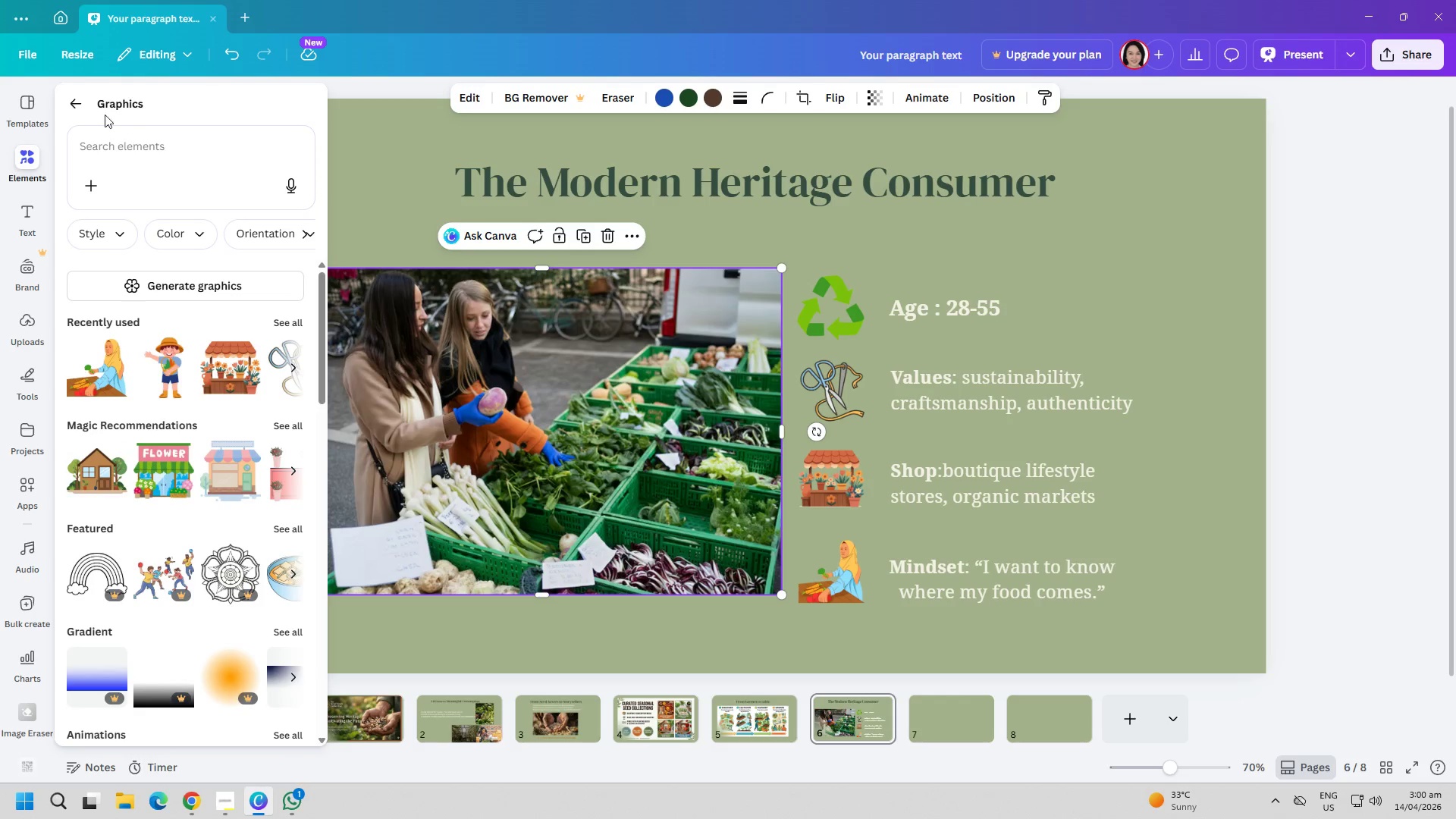 
left_click([67, 101])
 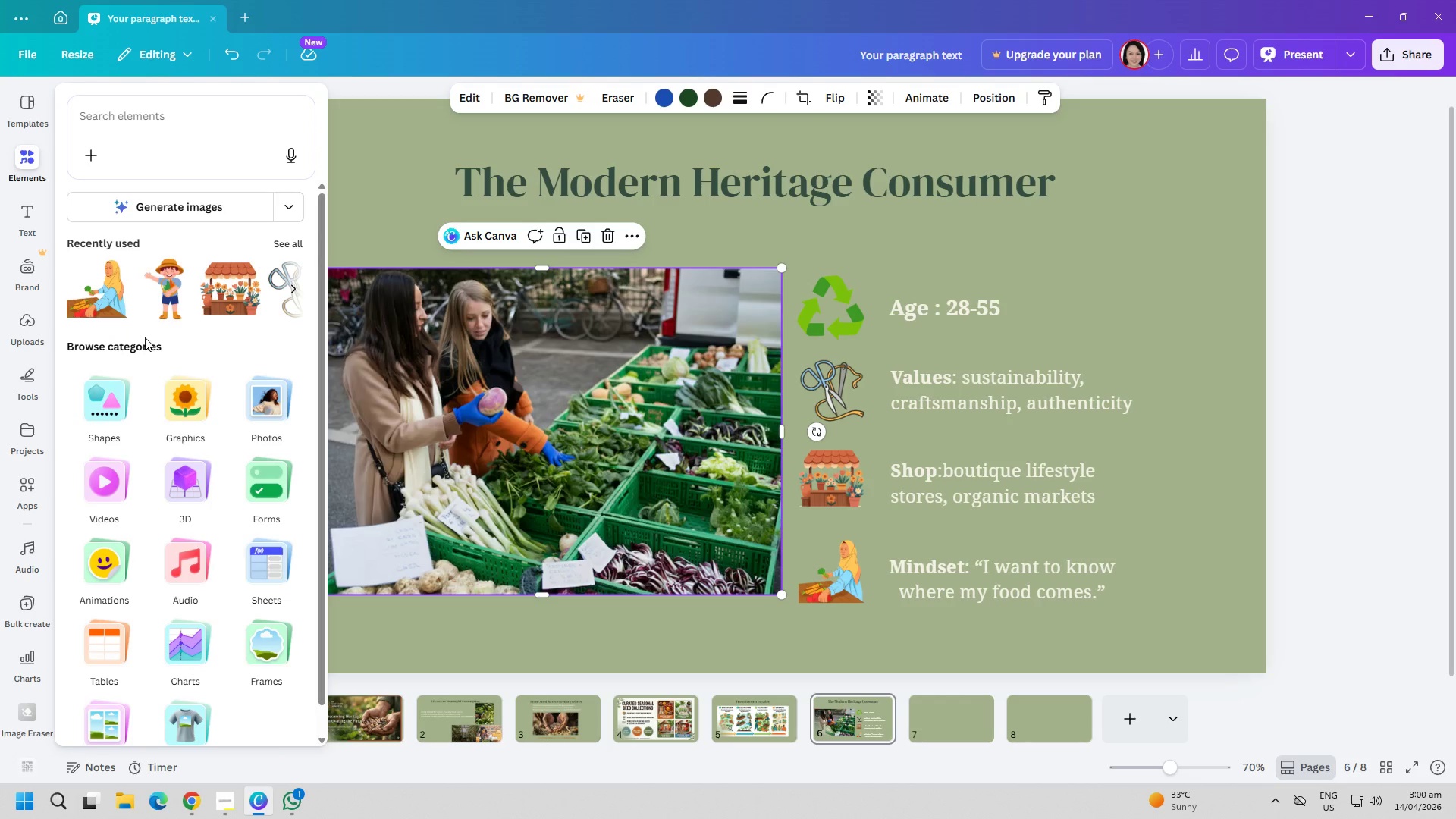 
left_click([113, 402])
 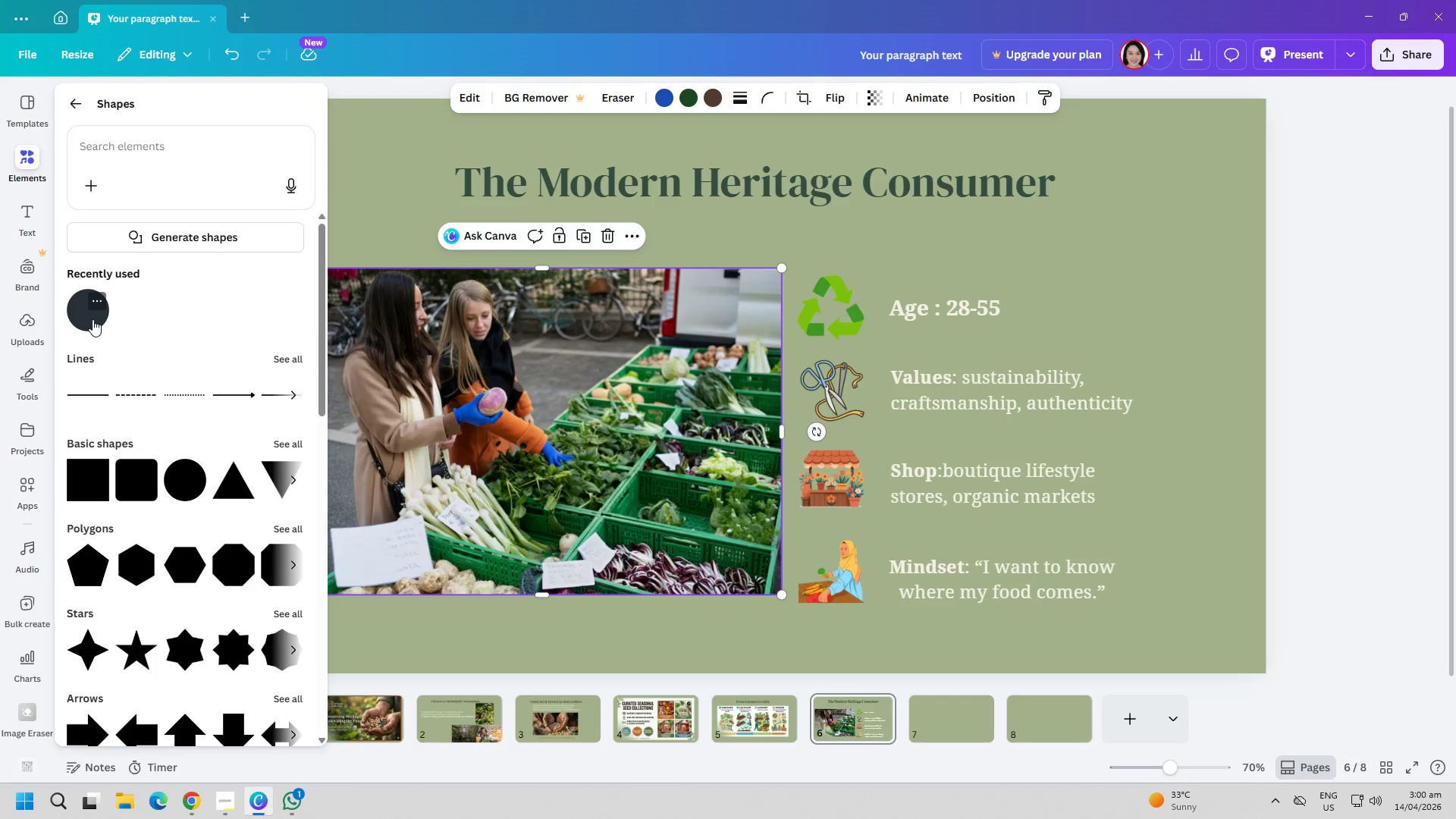 
scroll: coordinate [201, 482], scroll_direction: down, amount: 8.0
 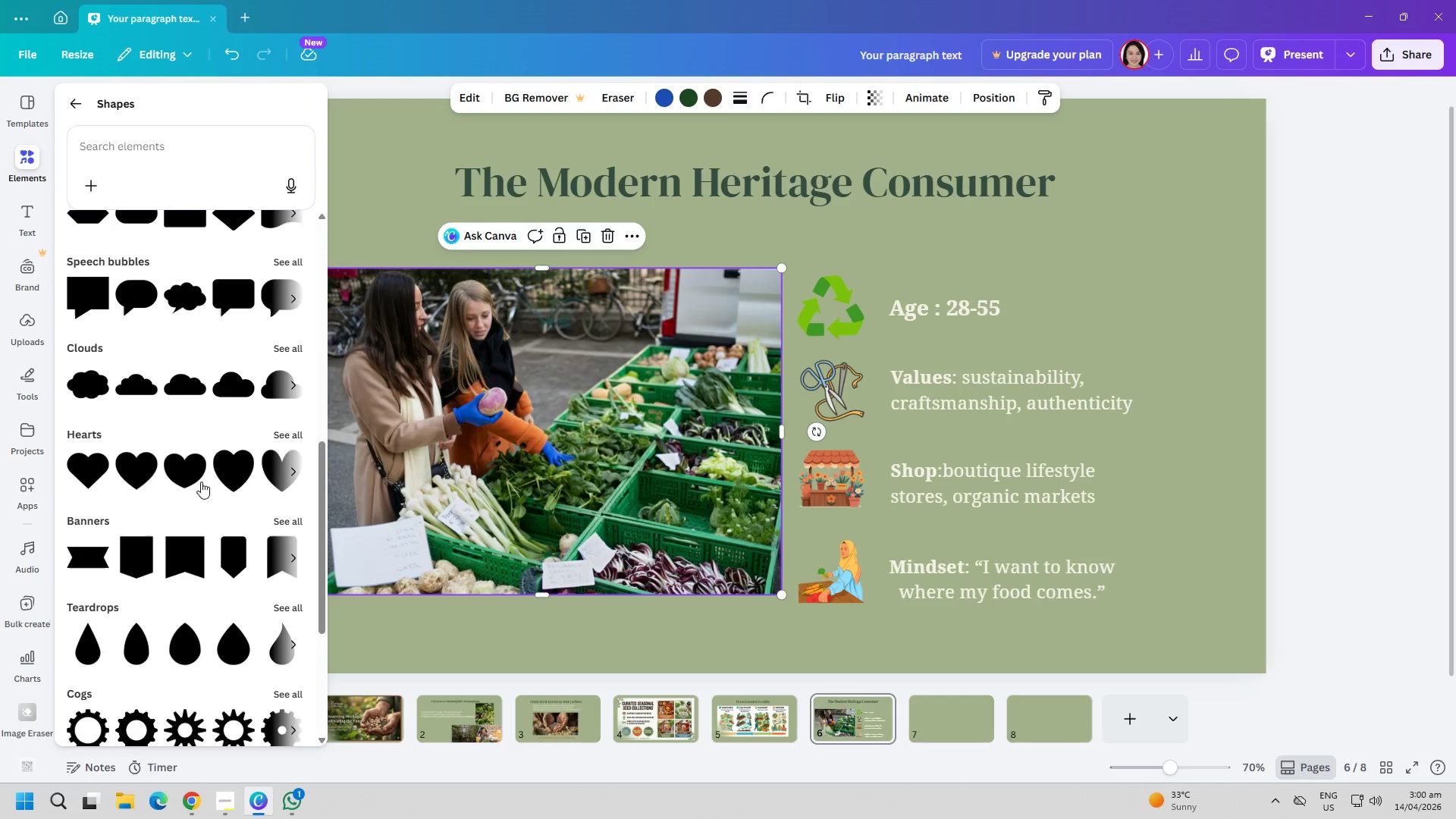 
left_click([75, 111])
 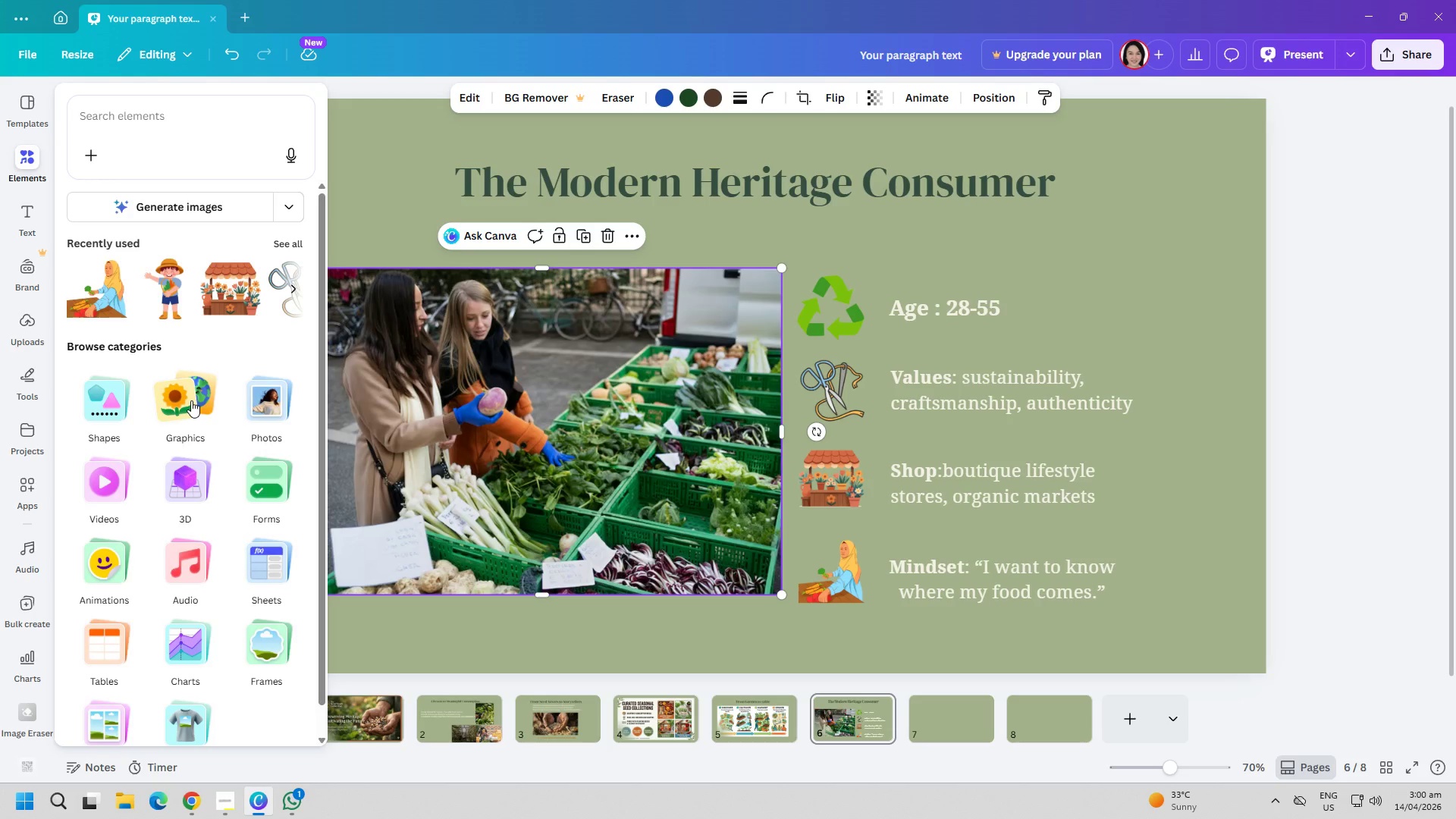 
scroll: coordinate [205, 466], scroll_direction: up, amount: 6.0
 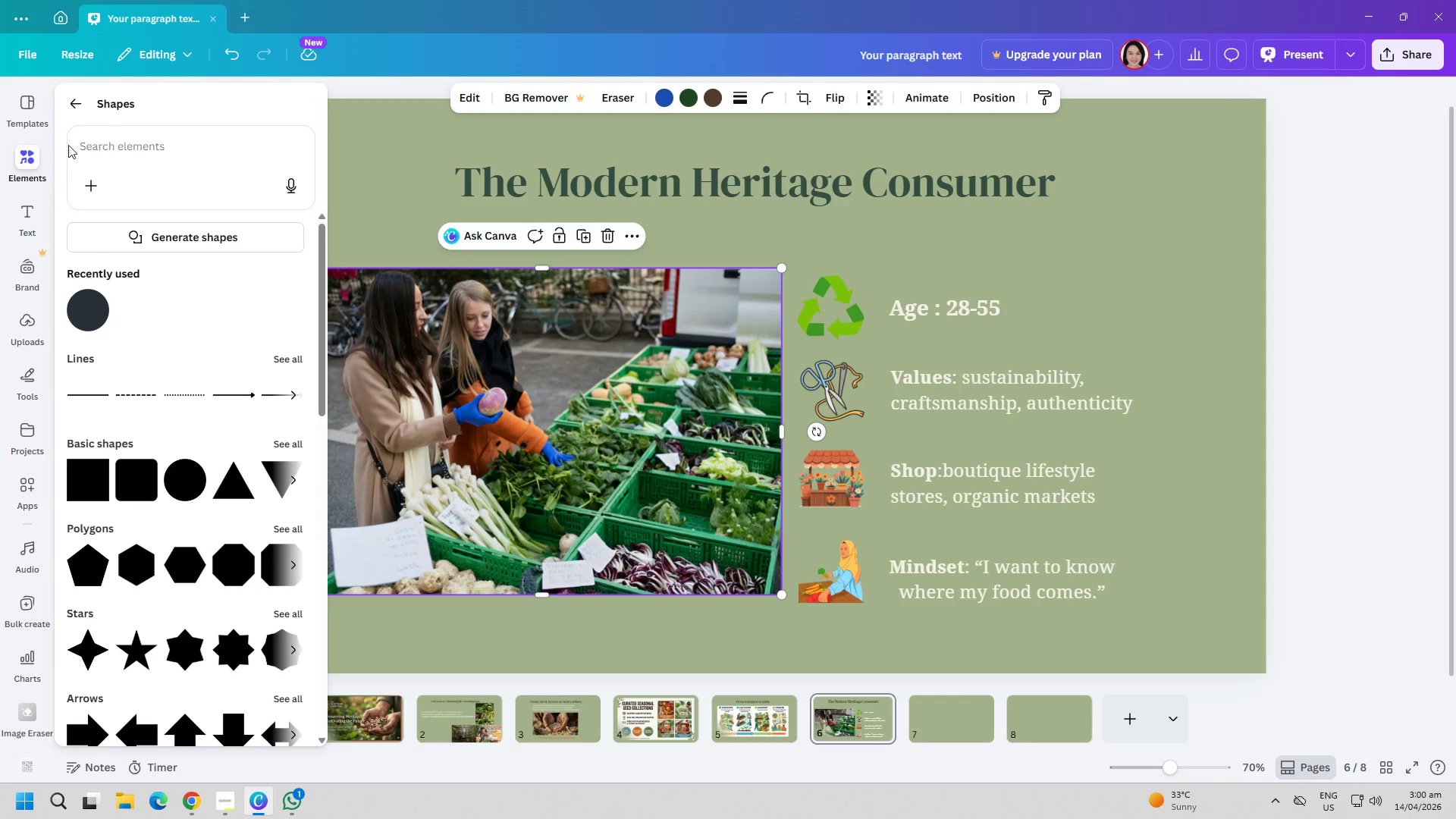 
left_click([278, 657])
 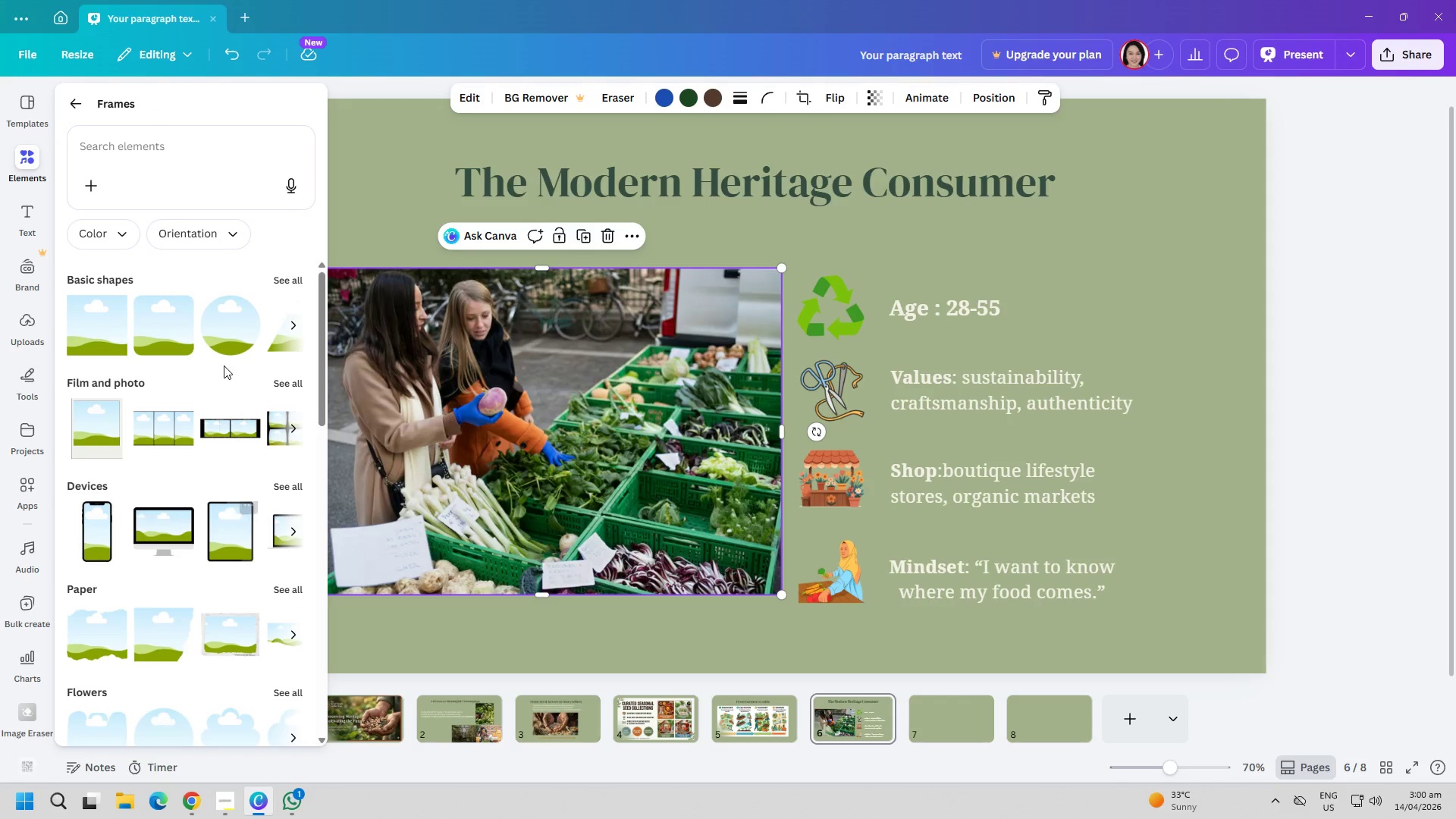 
left_click([235, 341])
 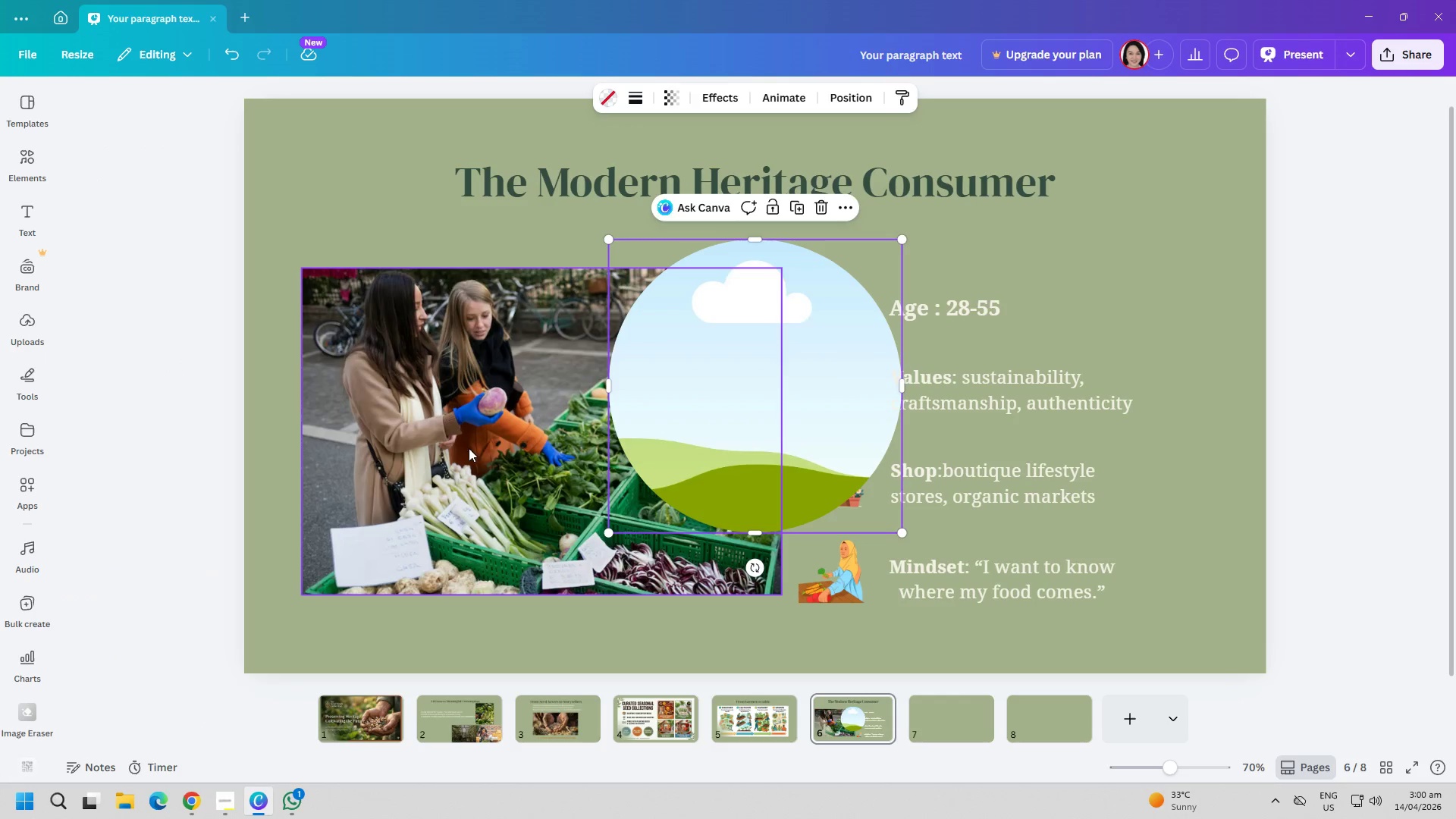 
left_click_drag(start_coordinate=[494, 475], to_coordinate=[691, 449])
 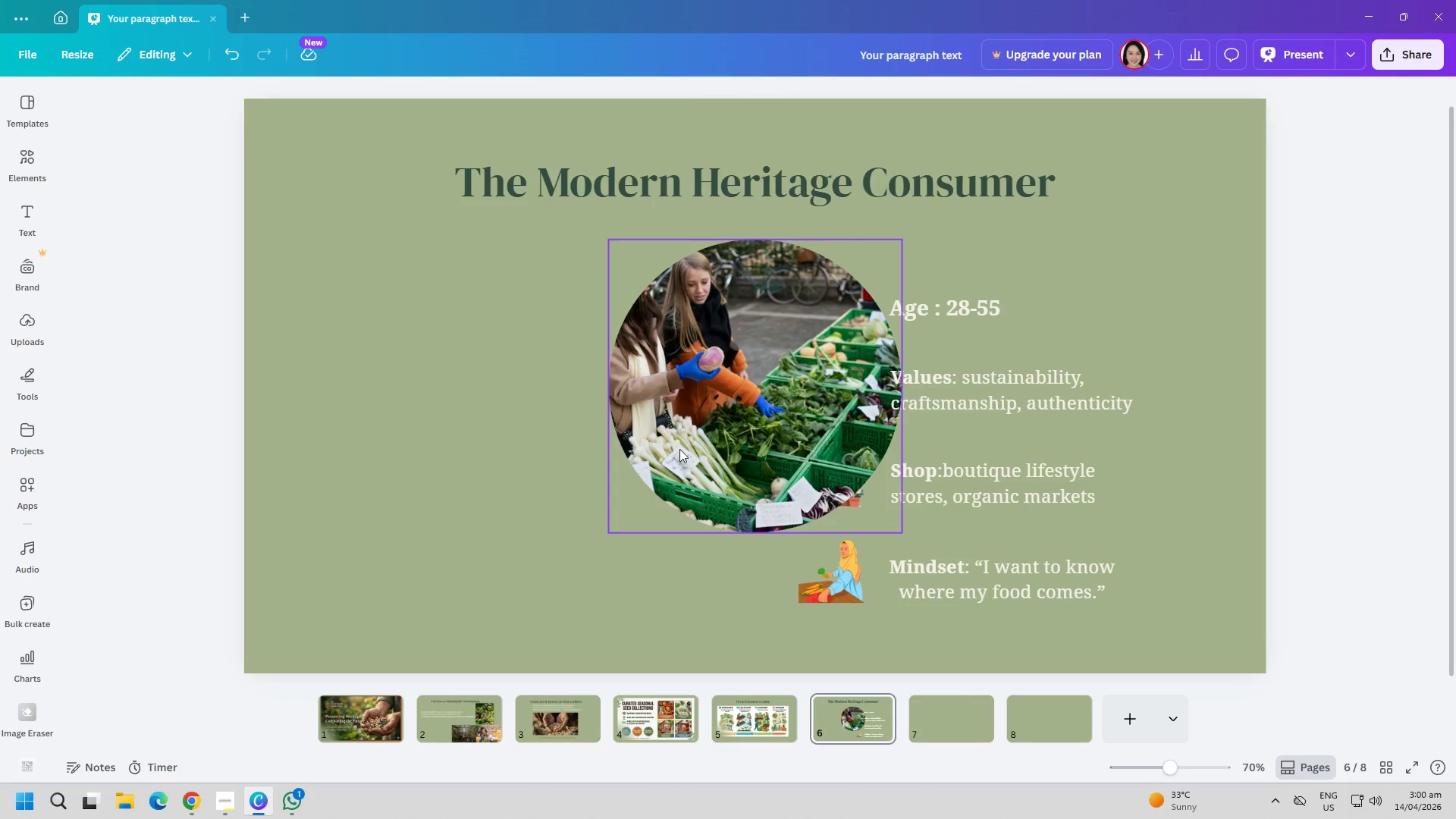 
left_click_drag(start_coordinate=[676, 445], to_coordinate=[447, 437])
 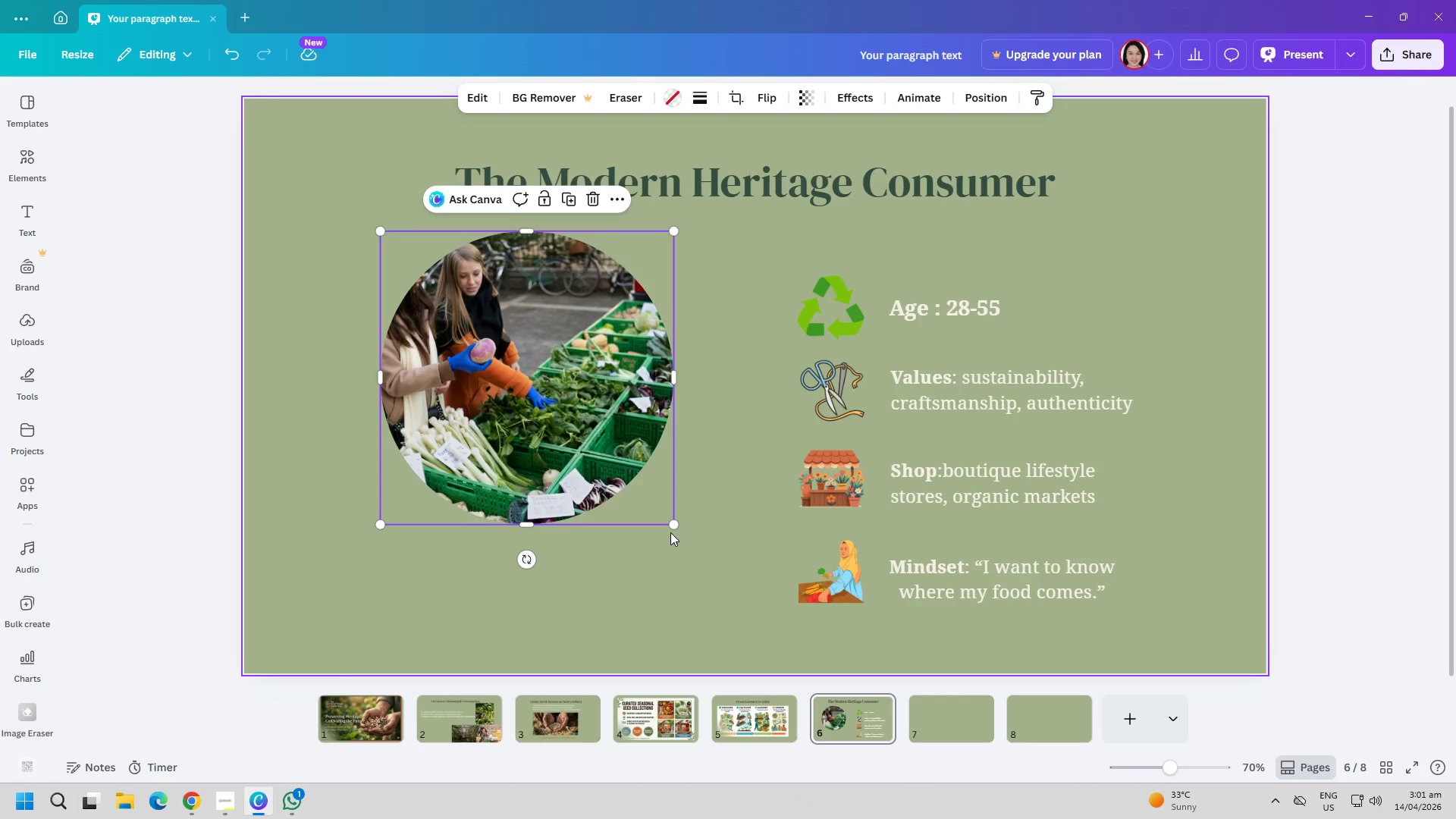 
left_click_drag(start_coordinate=[673, 526], to_coordinate=[689, 541])
 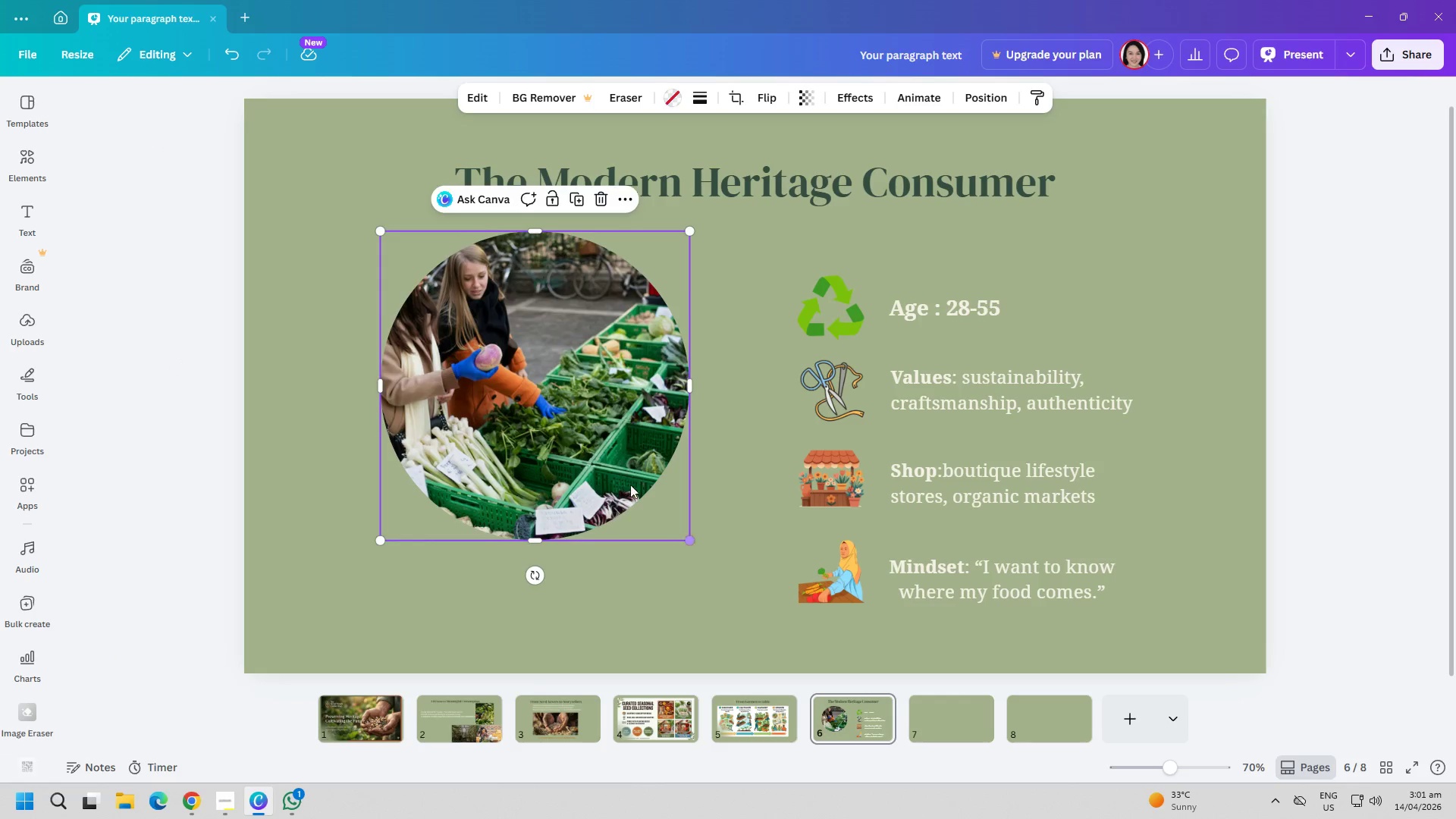 
left_click_drag(start_coordinate=[497, 401], to_coordinate=[539, 431])
 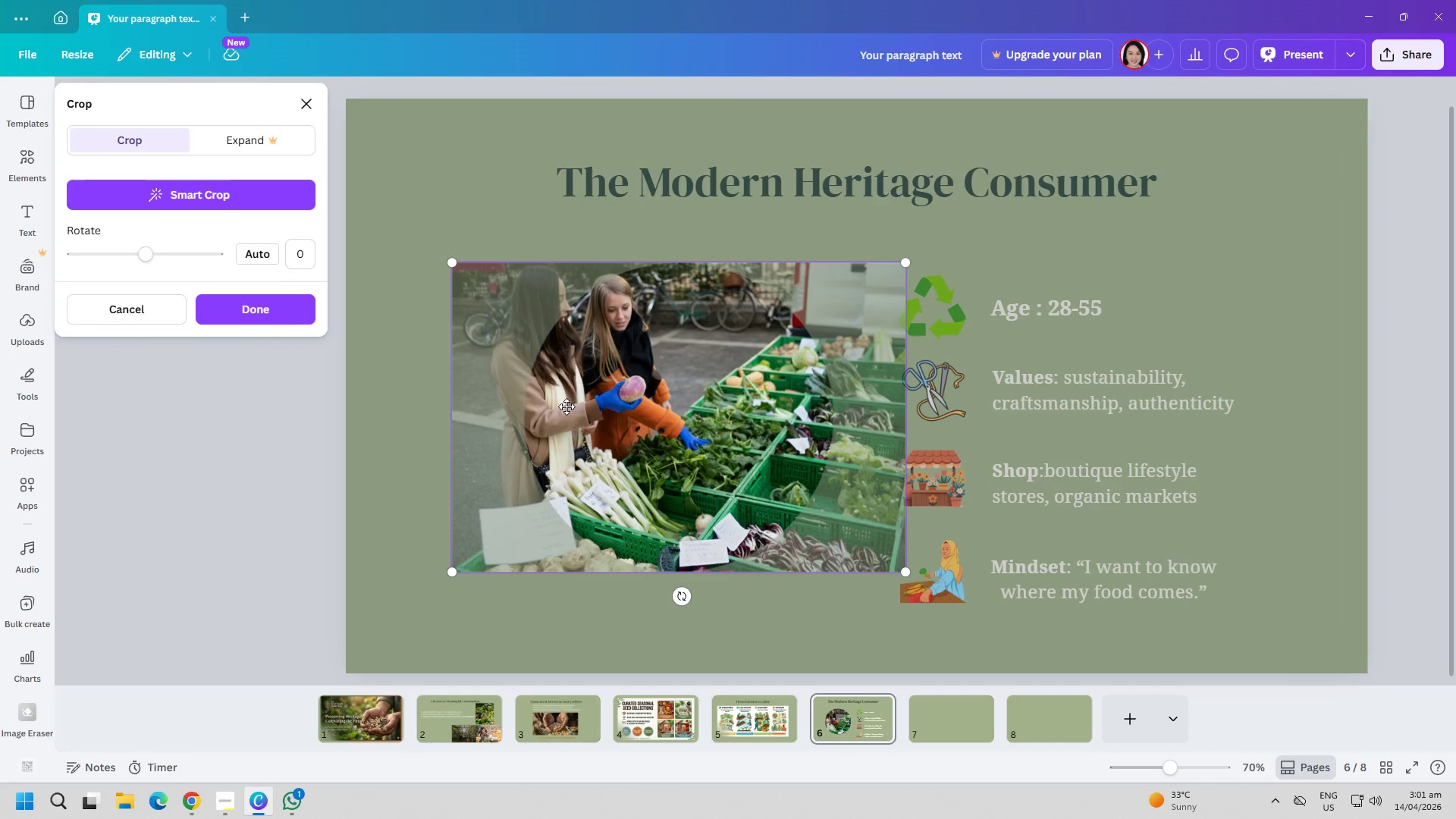 
left_click_drag(start_coordinate=[645, 428], to_coordinate=[737, 466])
 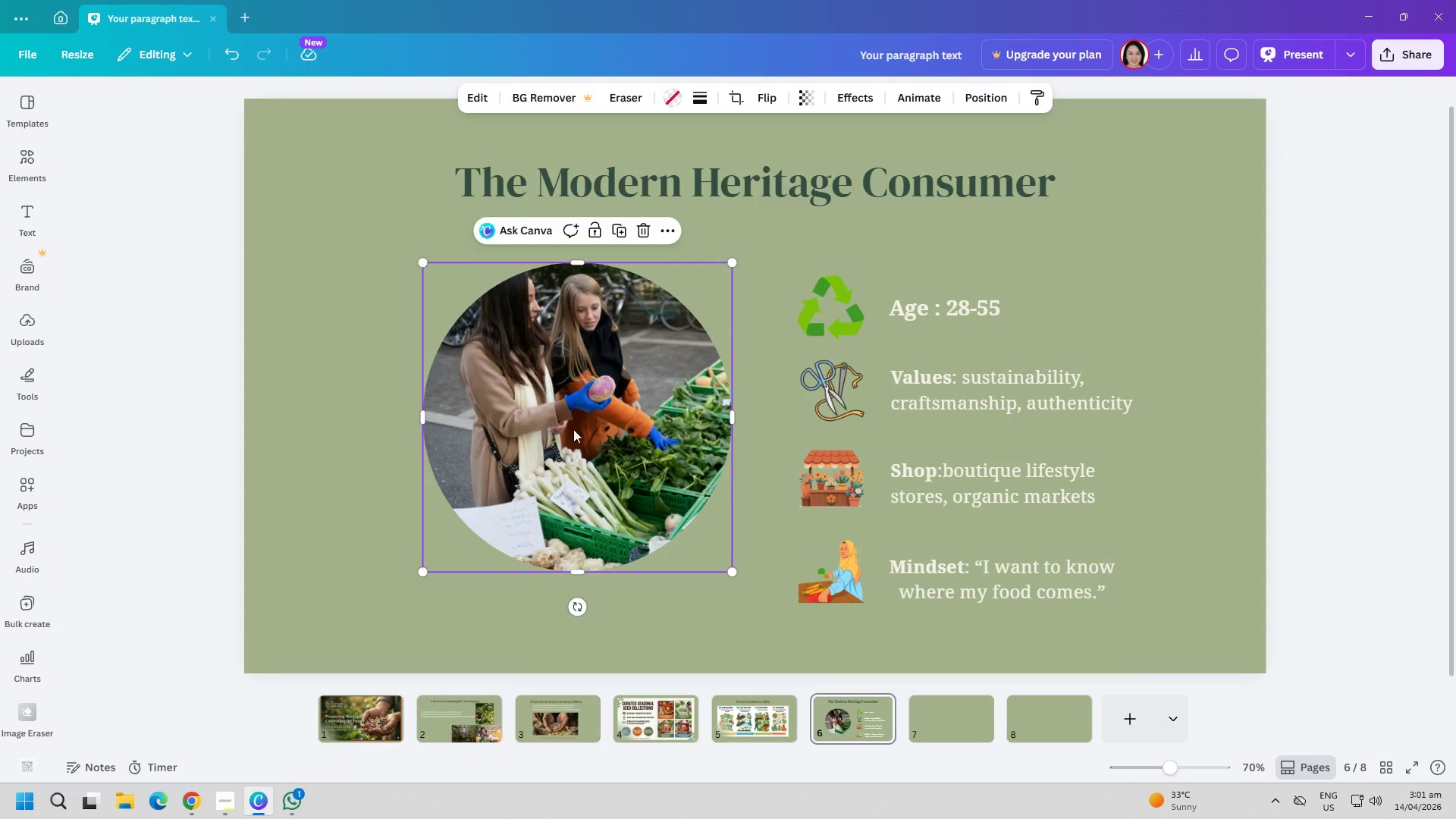 
left_click_drag(start_coordinate=[582, 436], to_coordinate=[535, 448])
 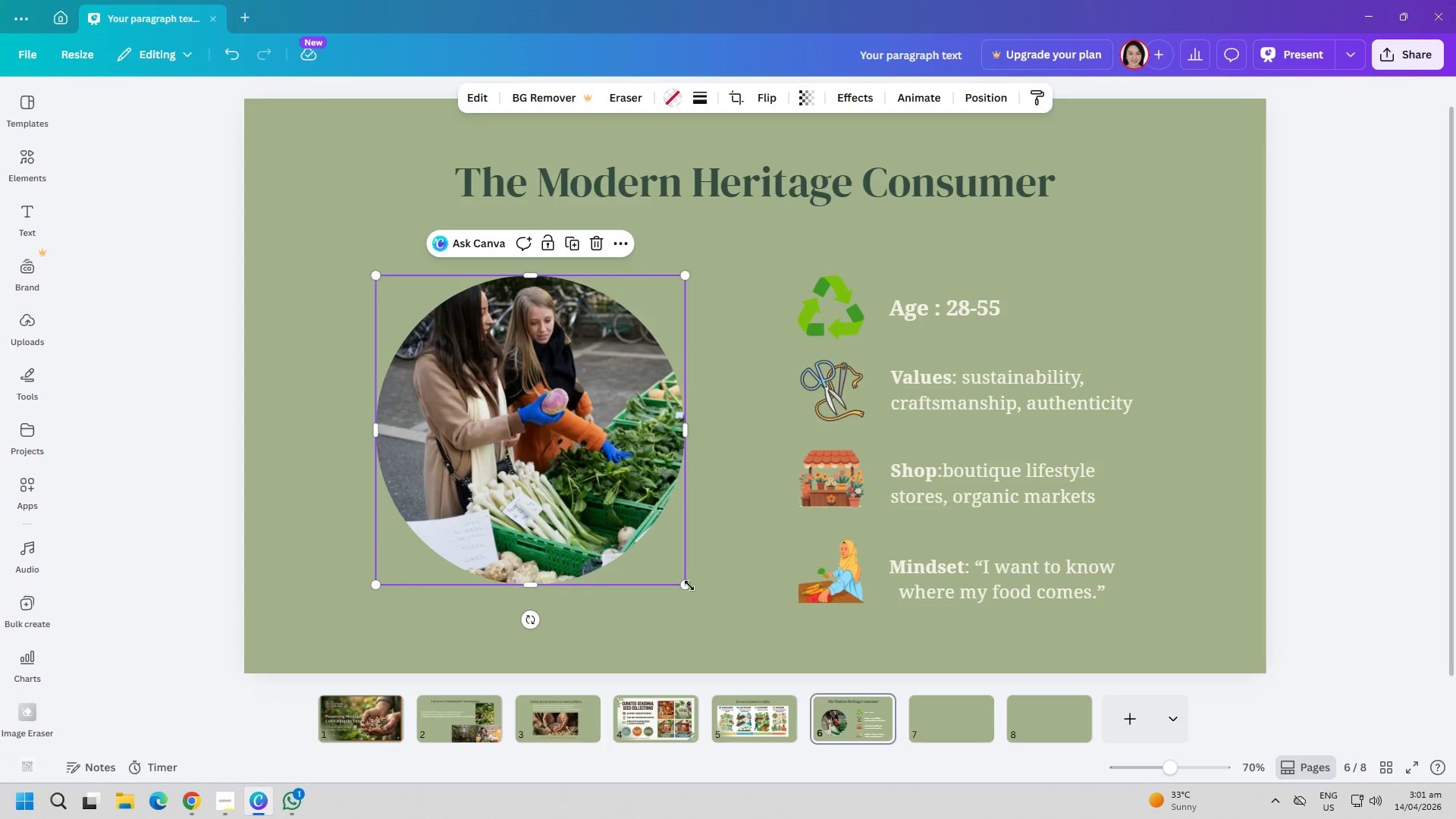 
left_click_drag(start_coordinate=[681, 586], to_coordinate=[728, 607])
 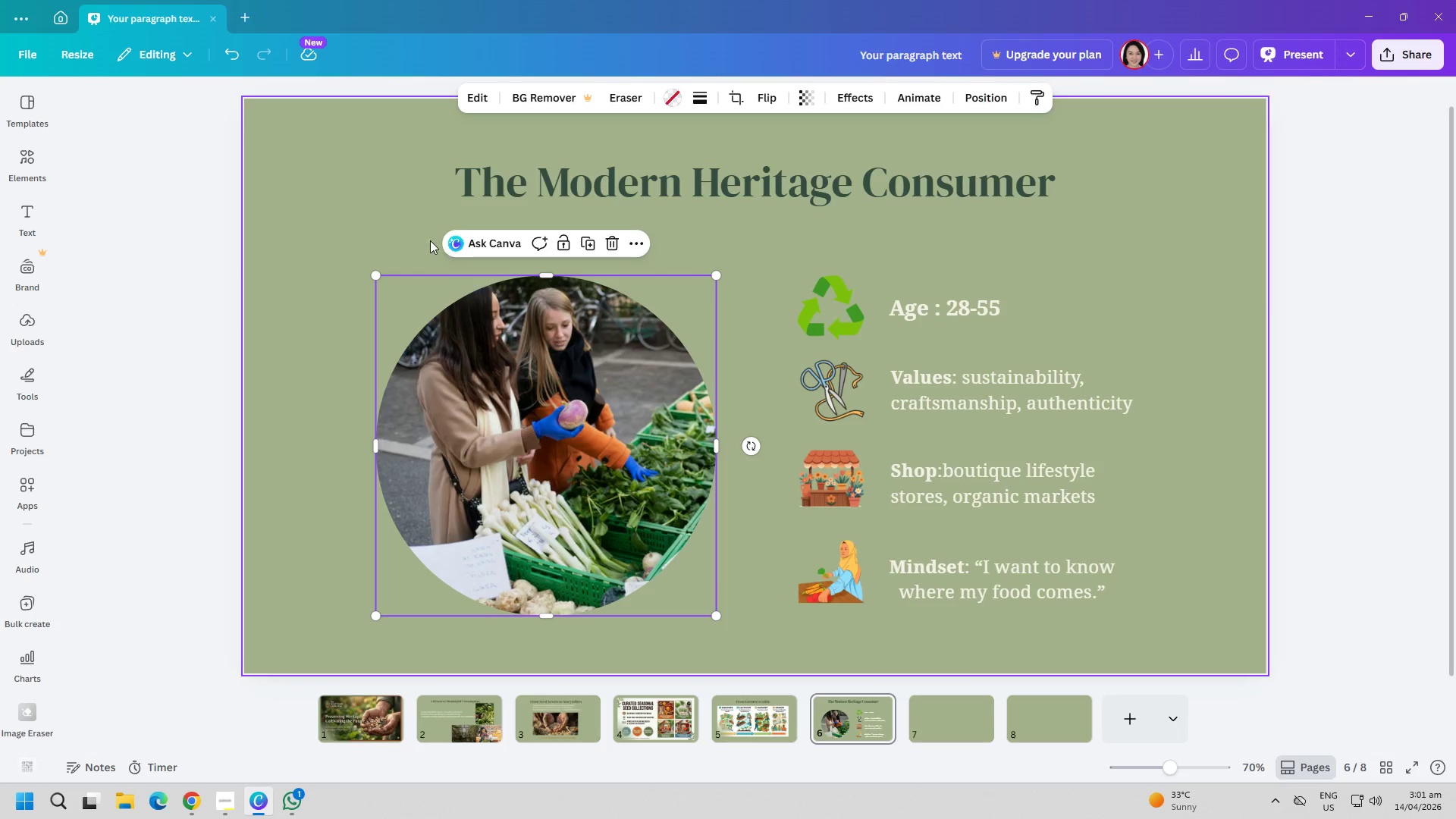 
left_click([394, 218])
 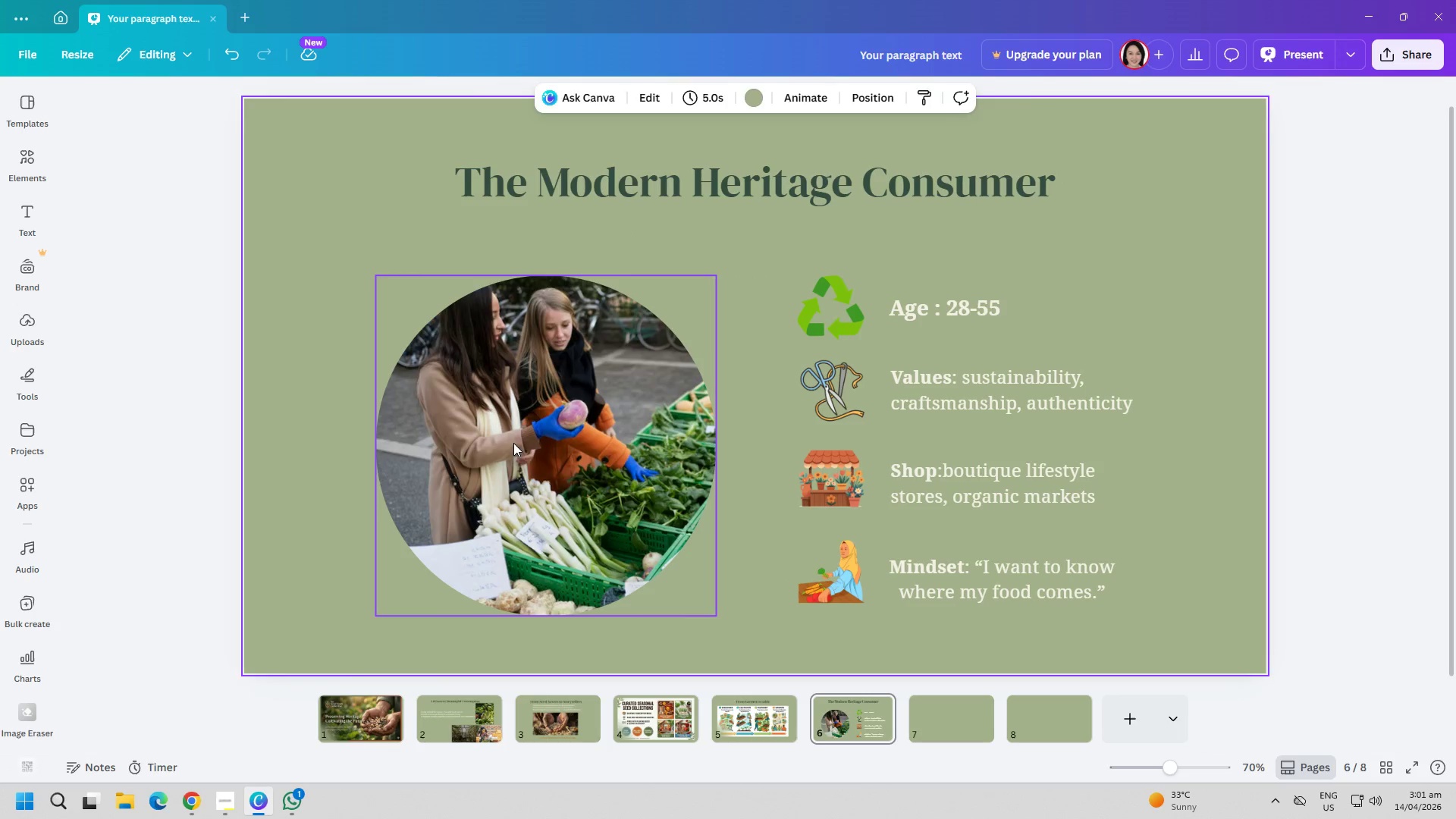 
left_click_drag(start_coordinate=[535, 463], to_coordinate=[531, 457])
 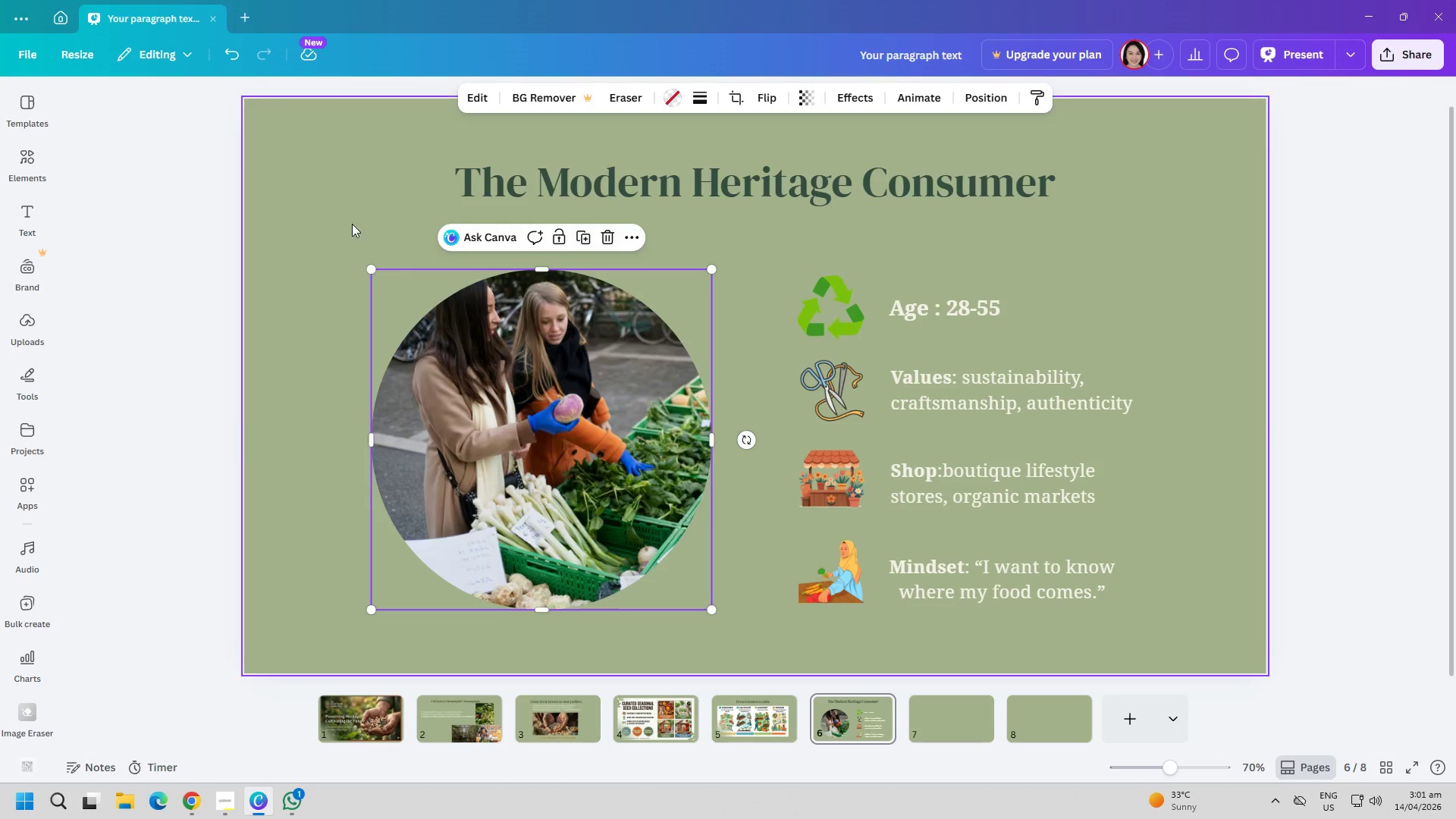 
left_click([344, 213])
 